 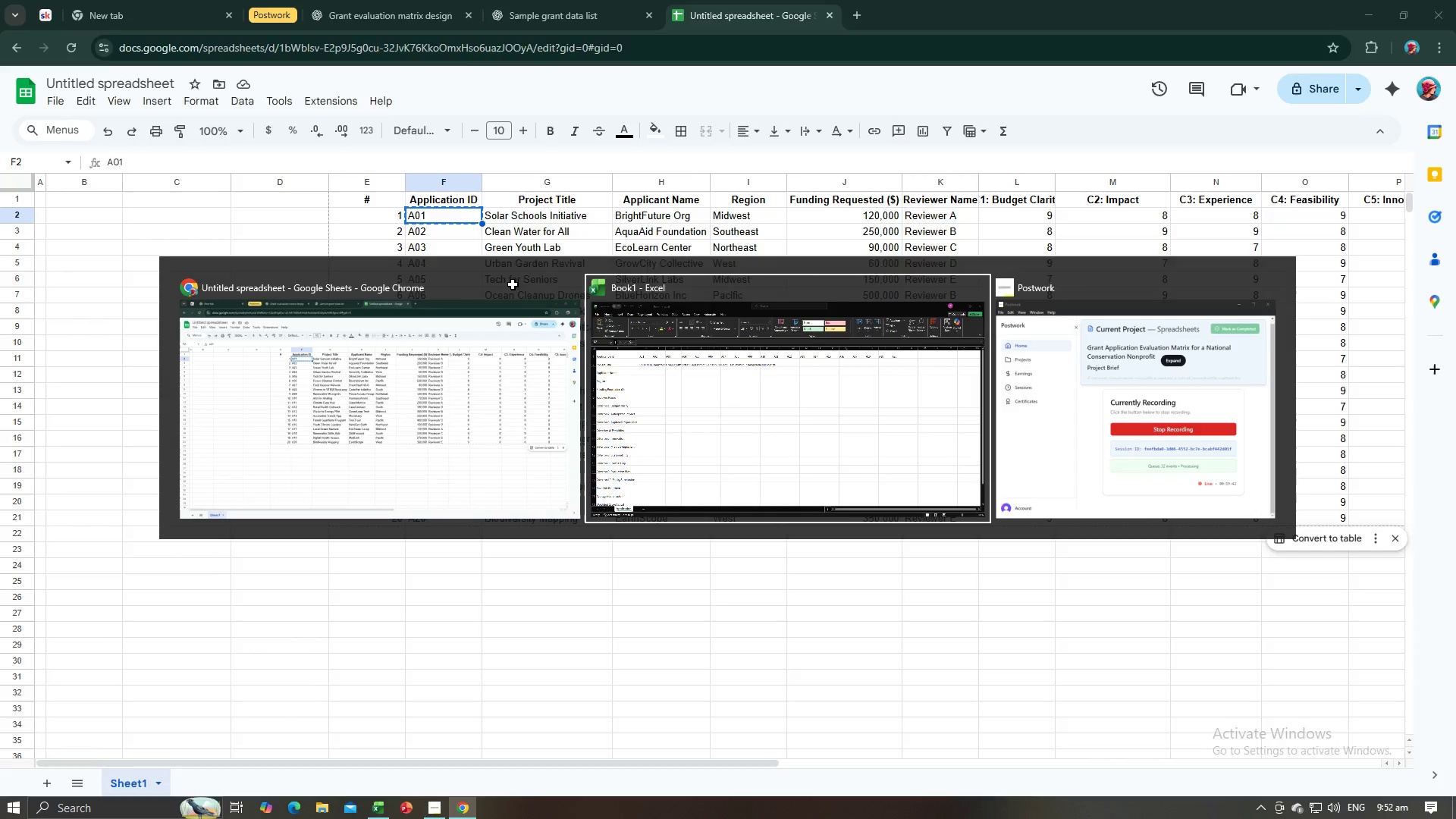 
key(Tab)
type(Arts for Healing)
key(Tab)
 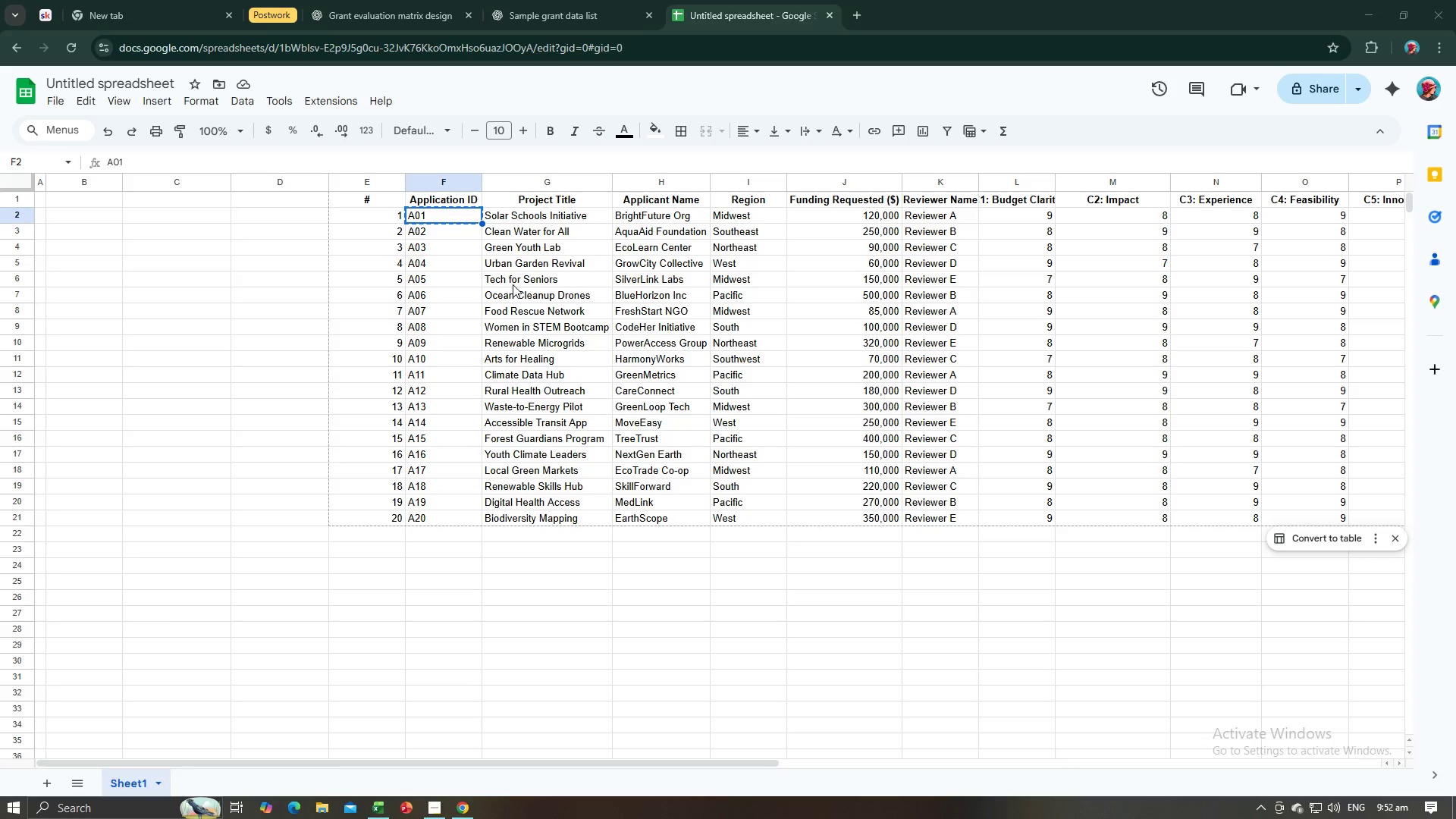 
 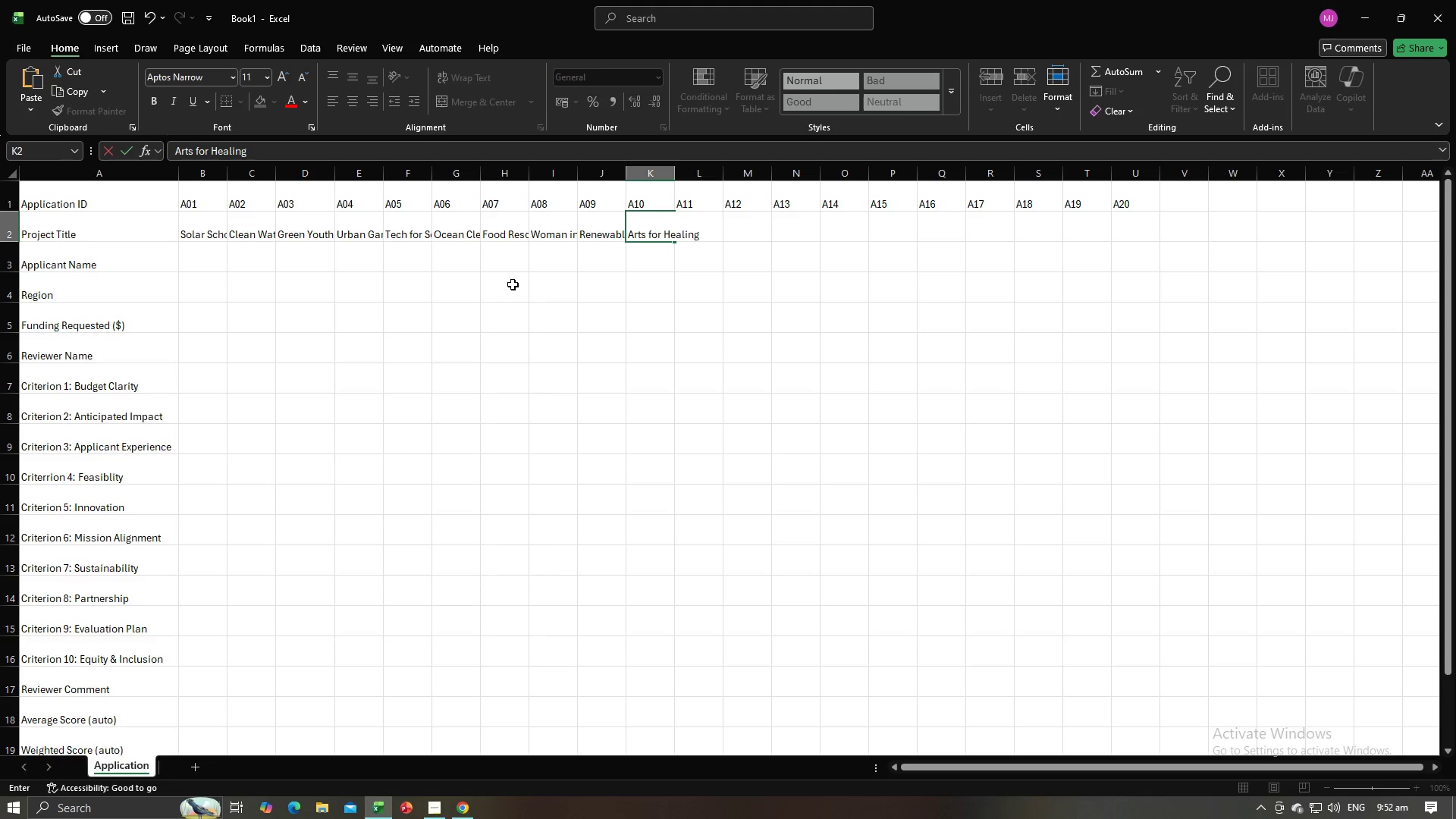 
key(Alt+AltLeft)
 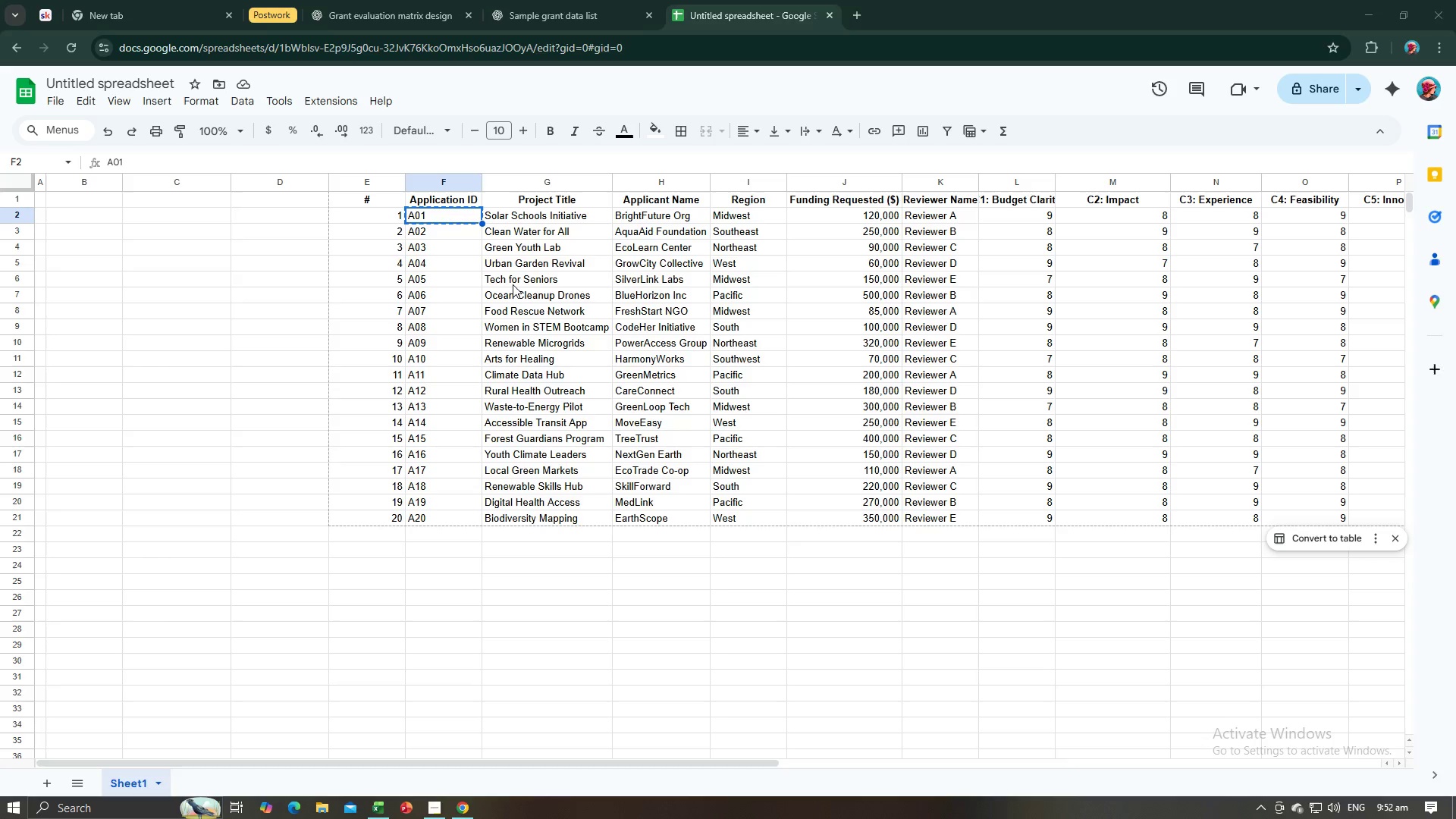 
key(Alt+Tab)
 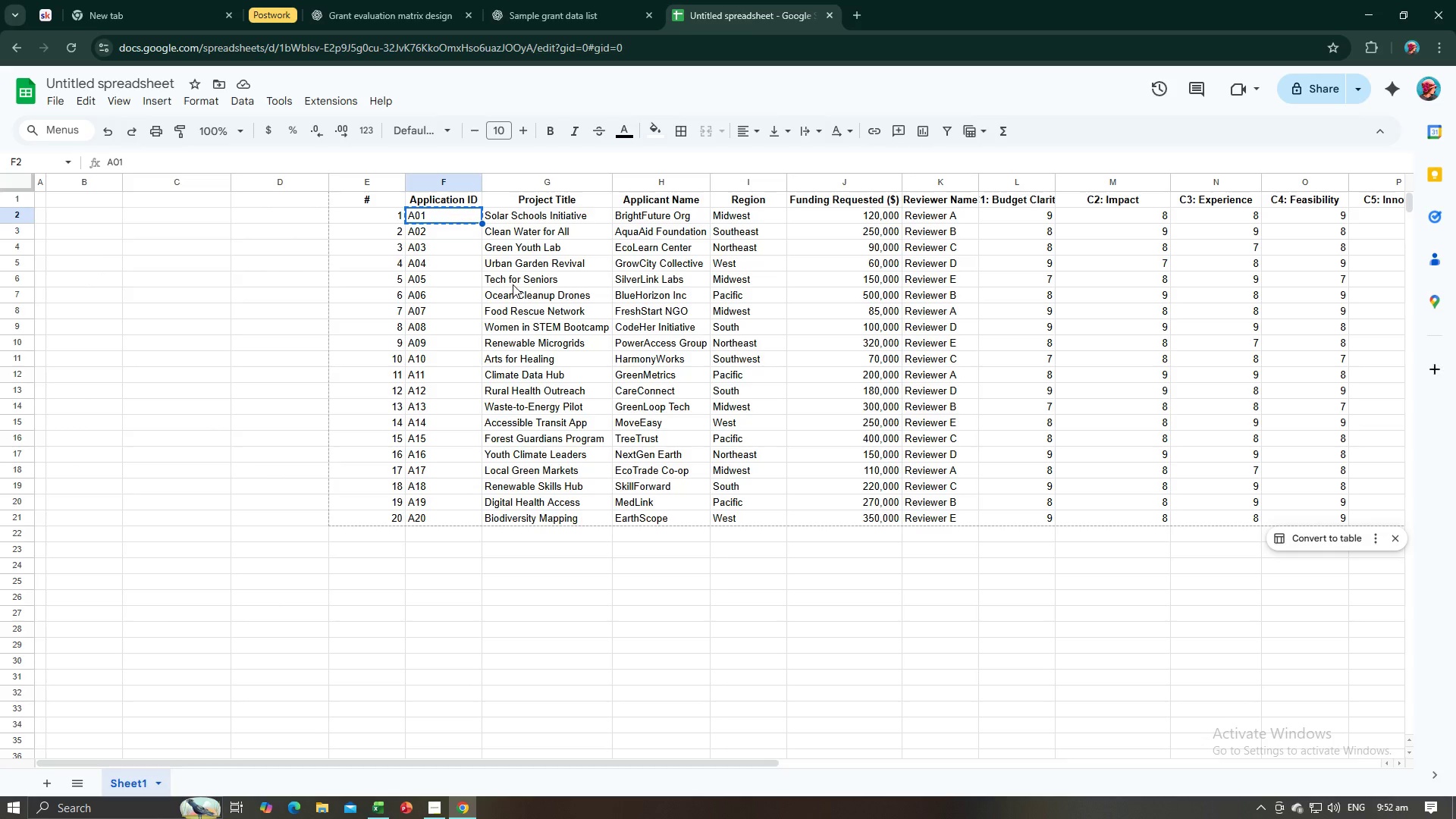 
wait(8.26)
 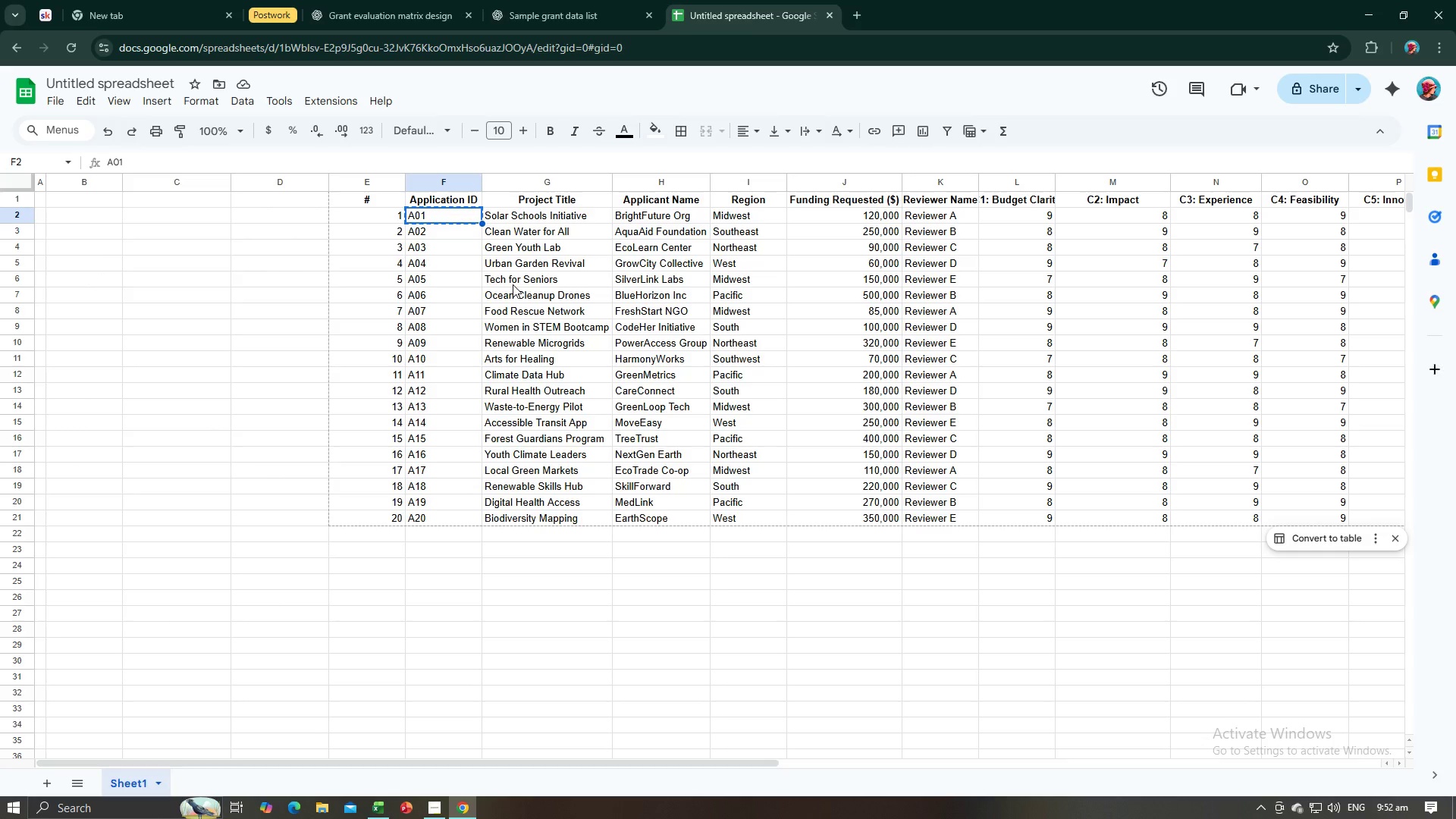 
key(Alt+AltLeft)
 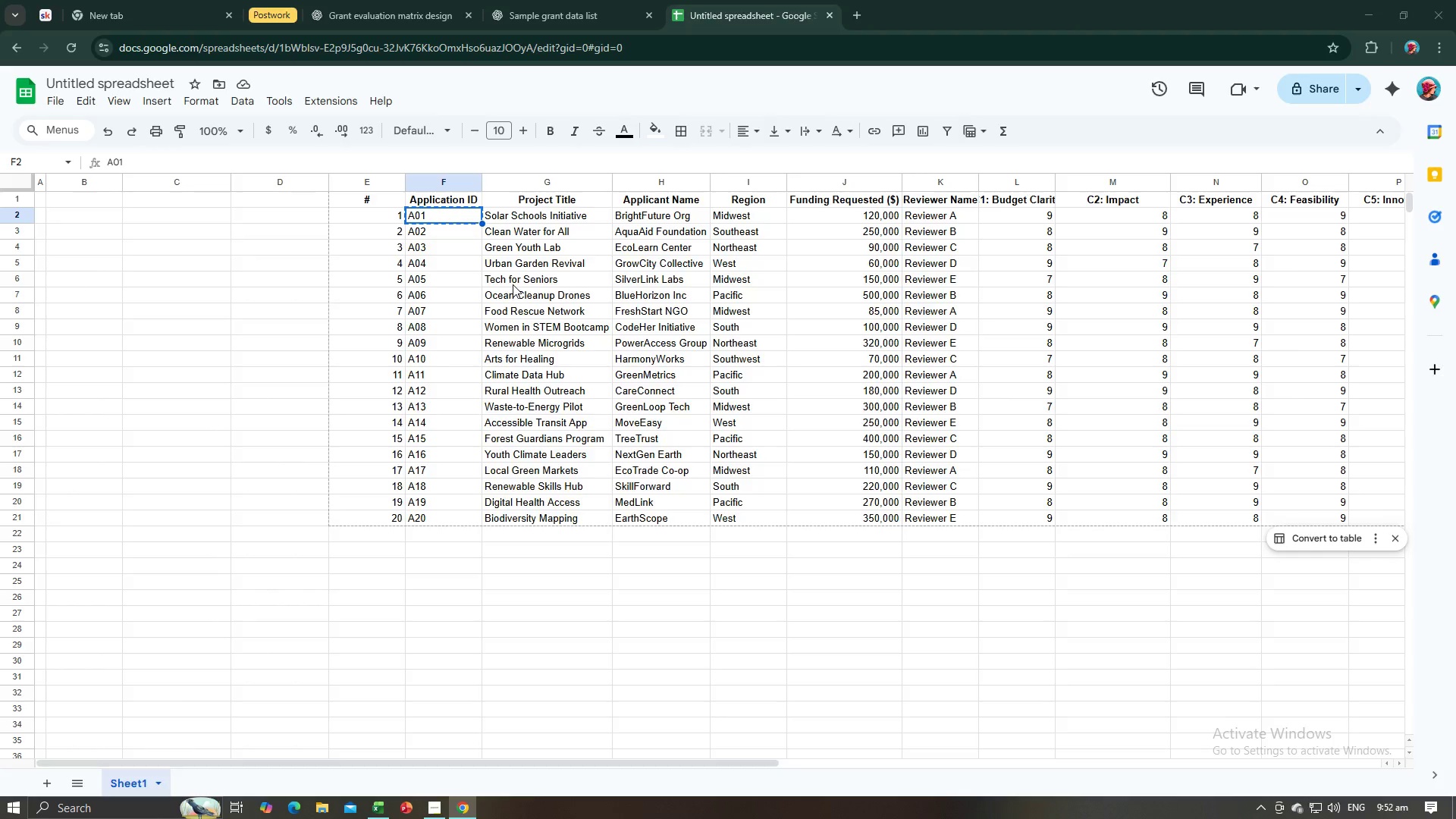 
key(Alt+Tab)
 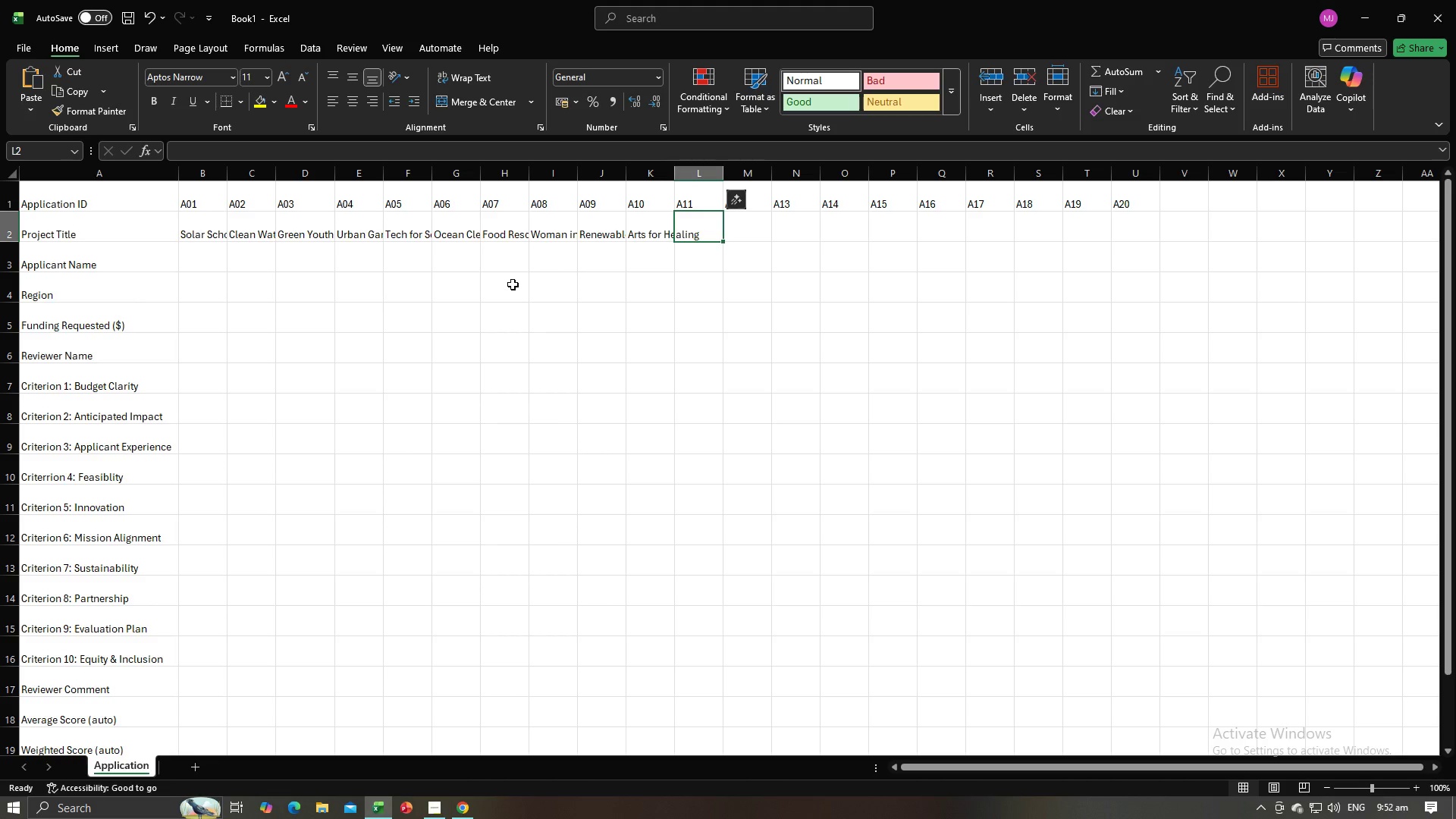 
key(Alt+AltLeft)
 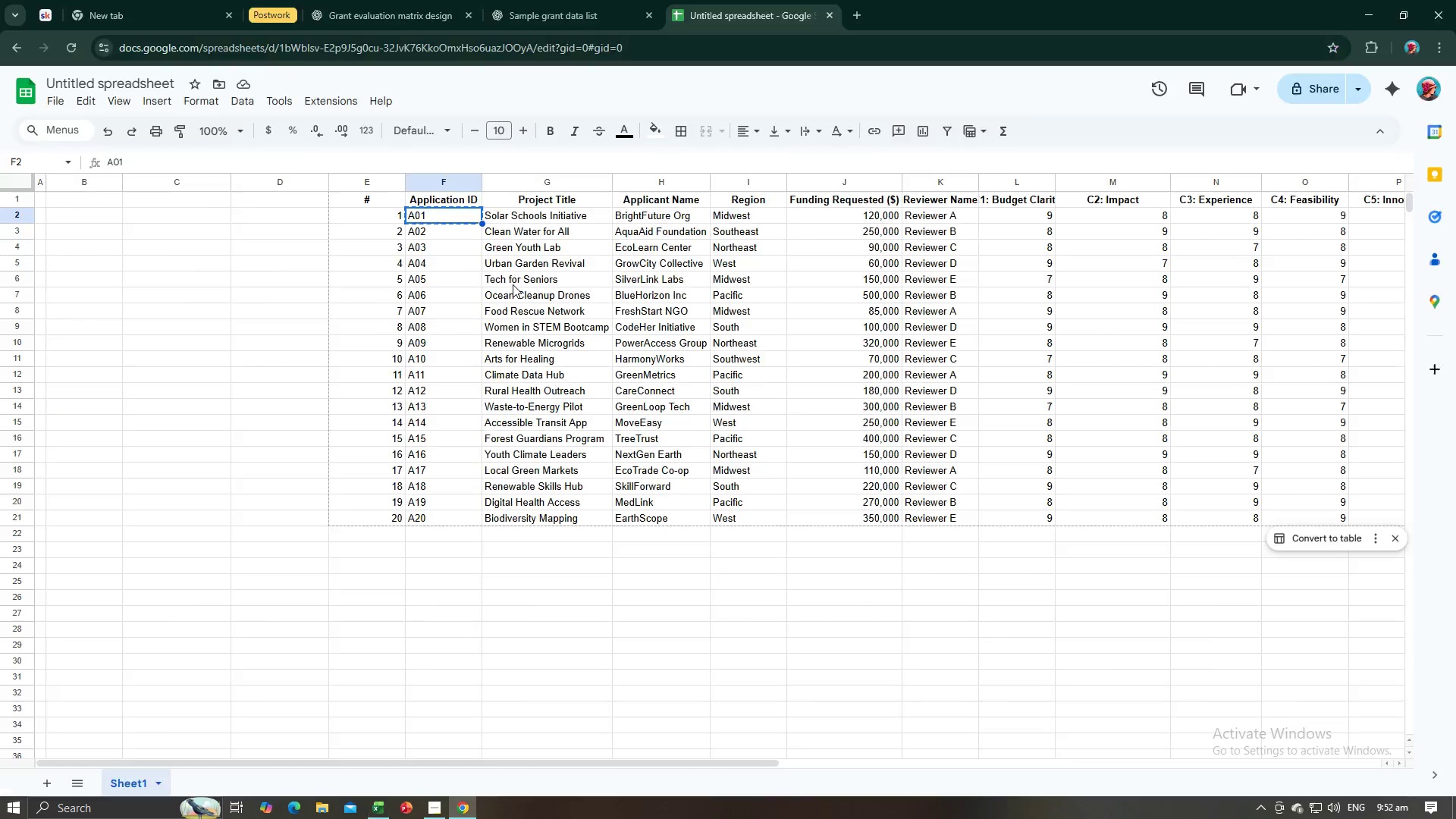 
key(Alt+Tab)
 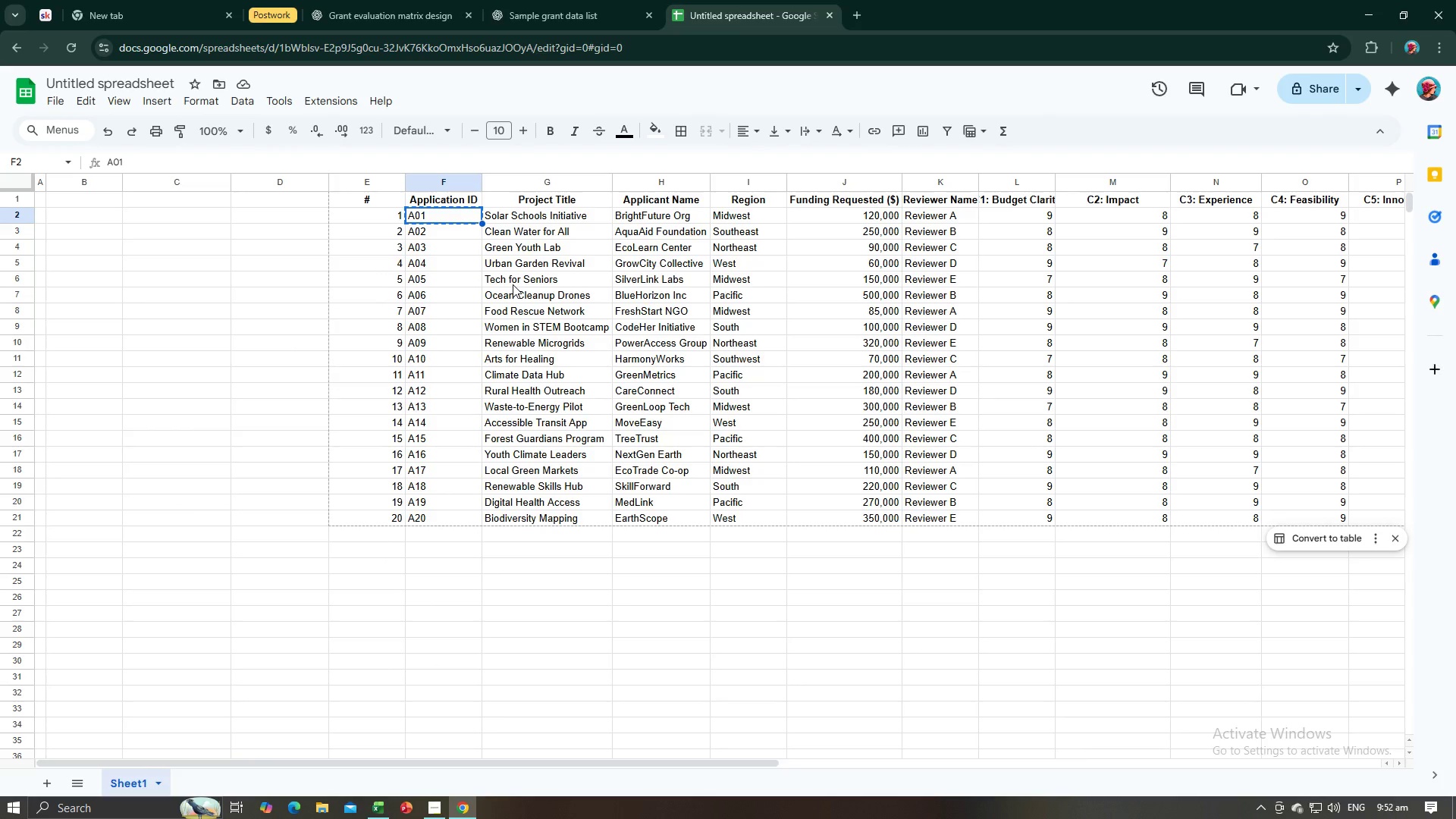 
key(Alt+AltLeft)
 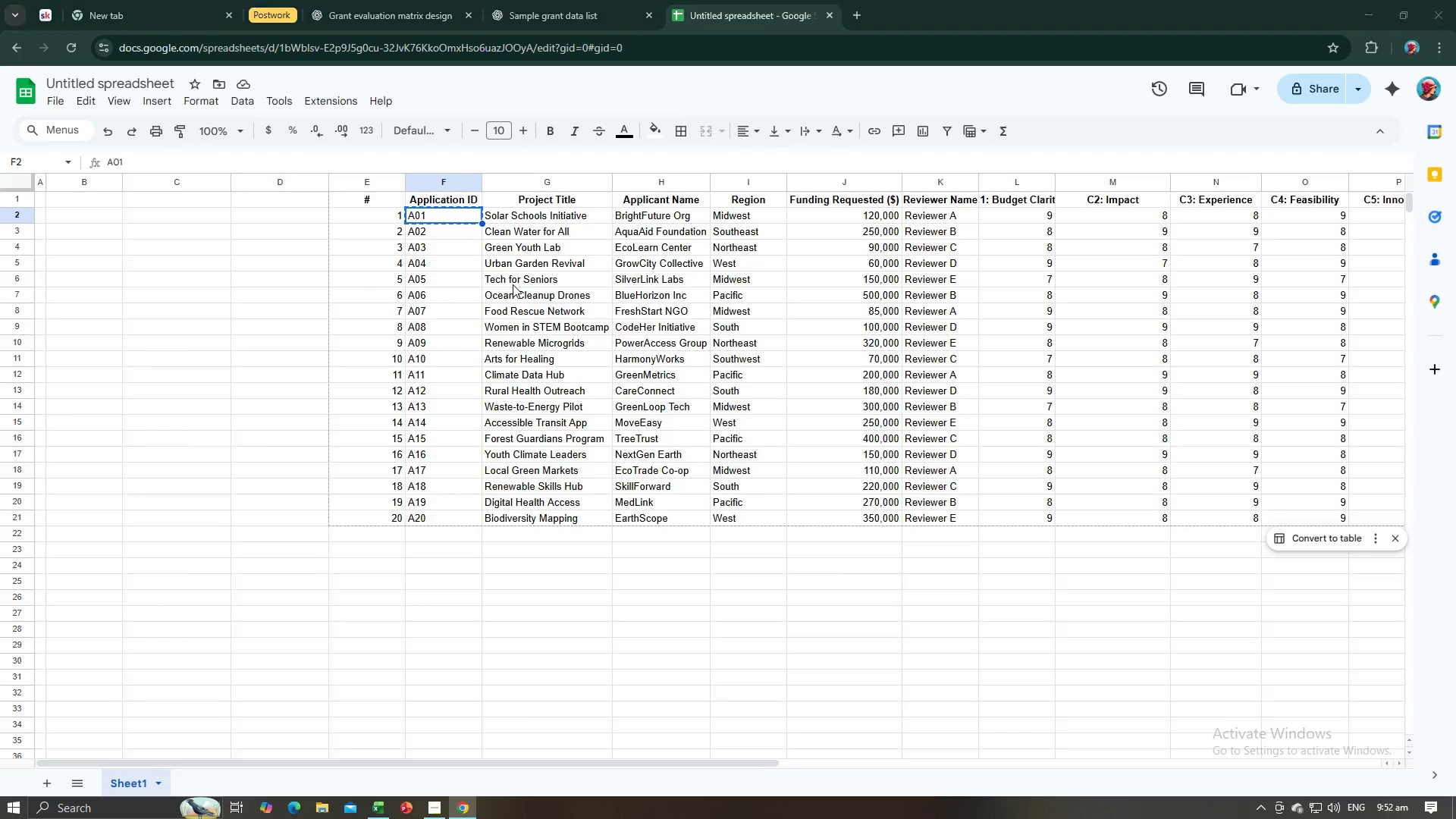 
key(Tab)
type(Climate Data Hub)
key(Tab)
 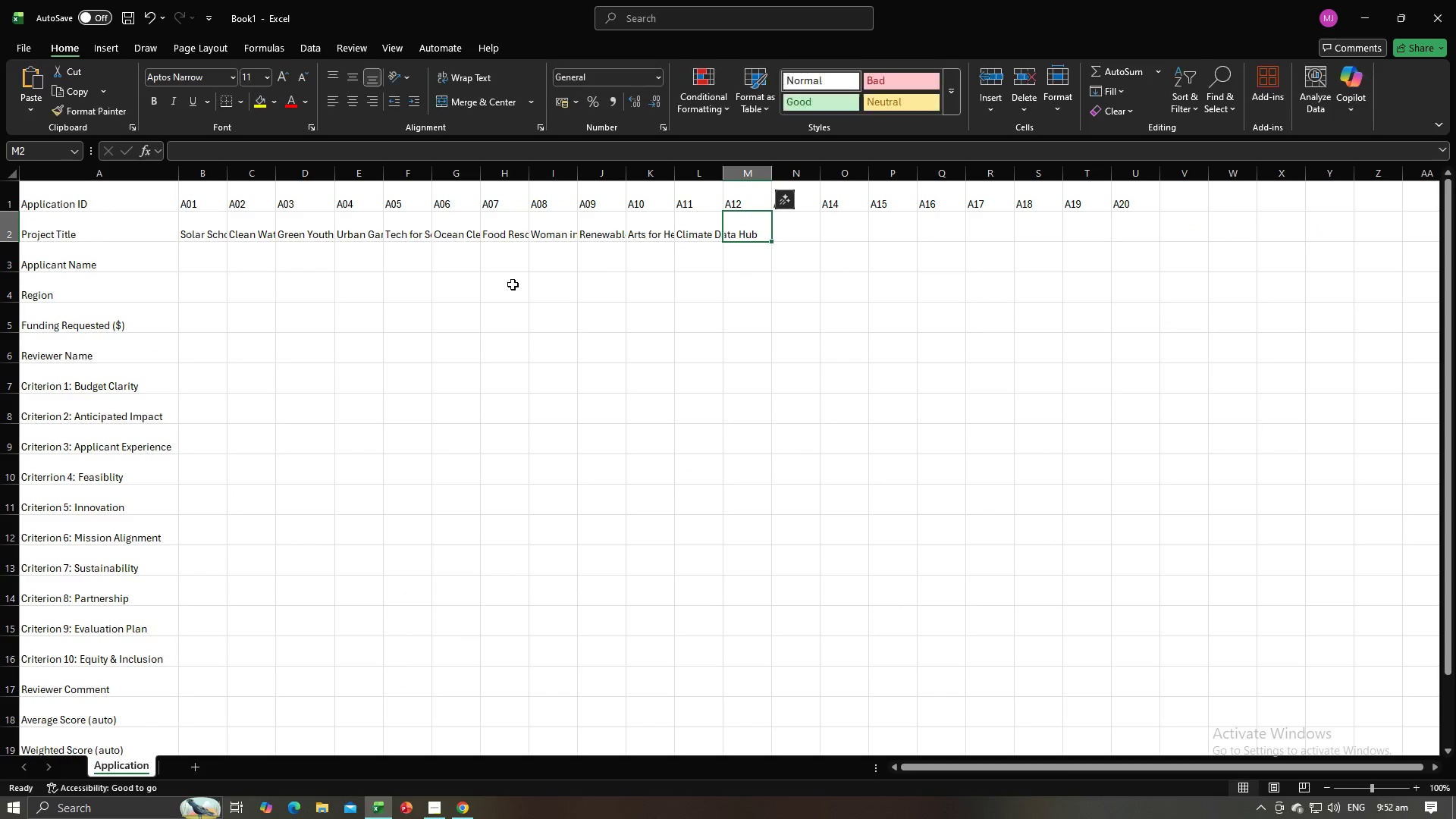 
key(Alt+AltLeft)
 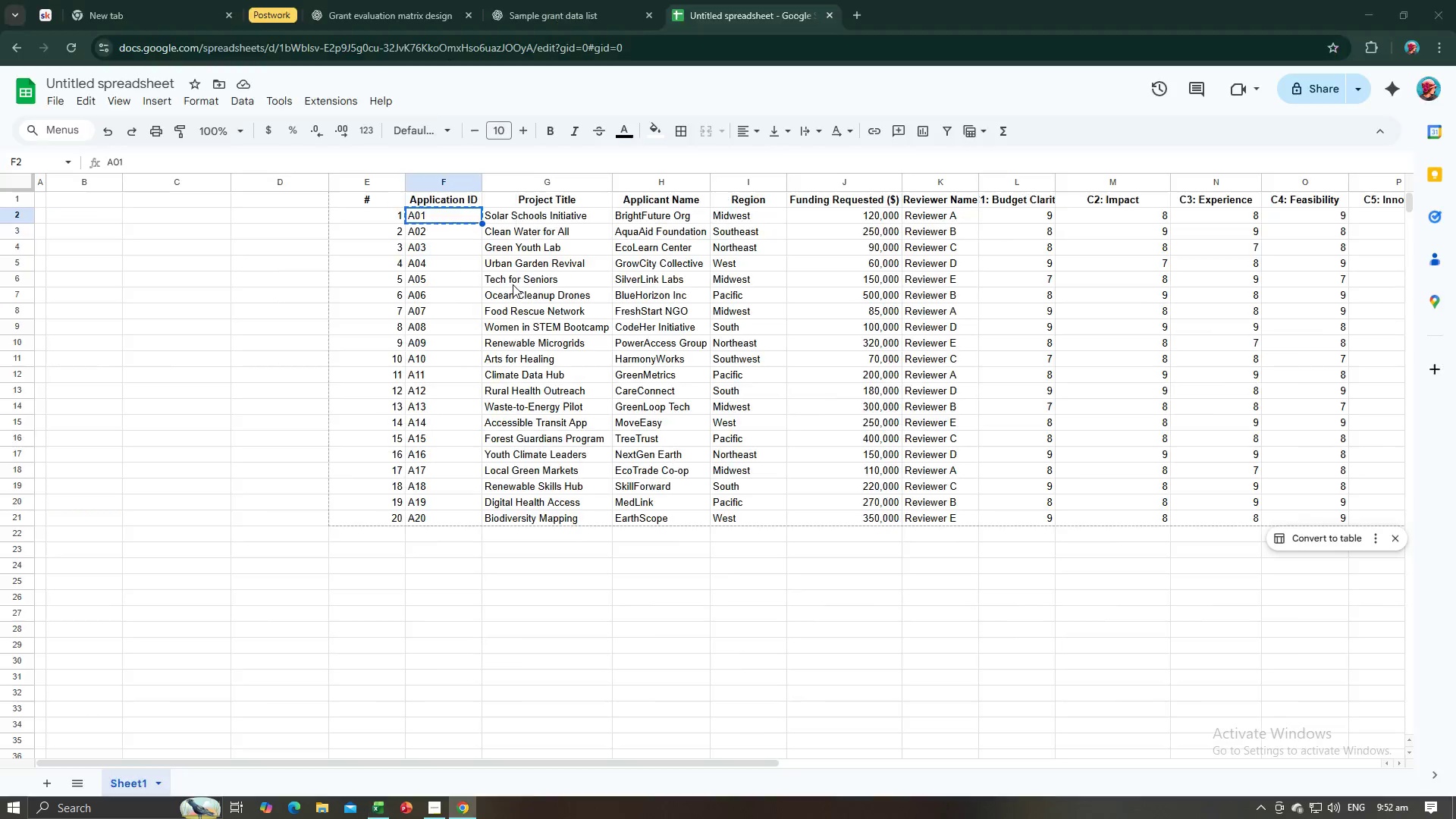 
key(Alt+Tab)
 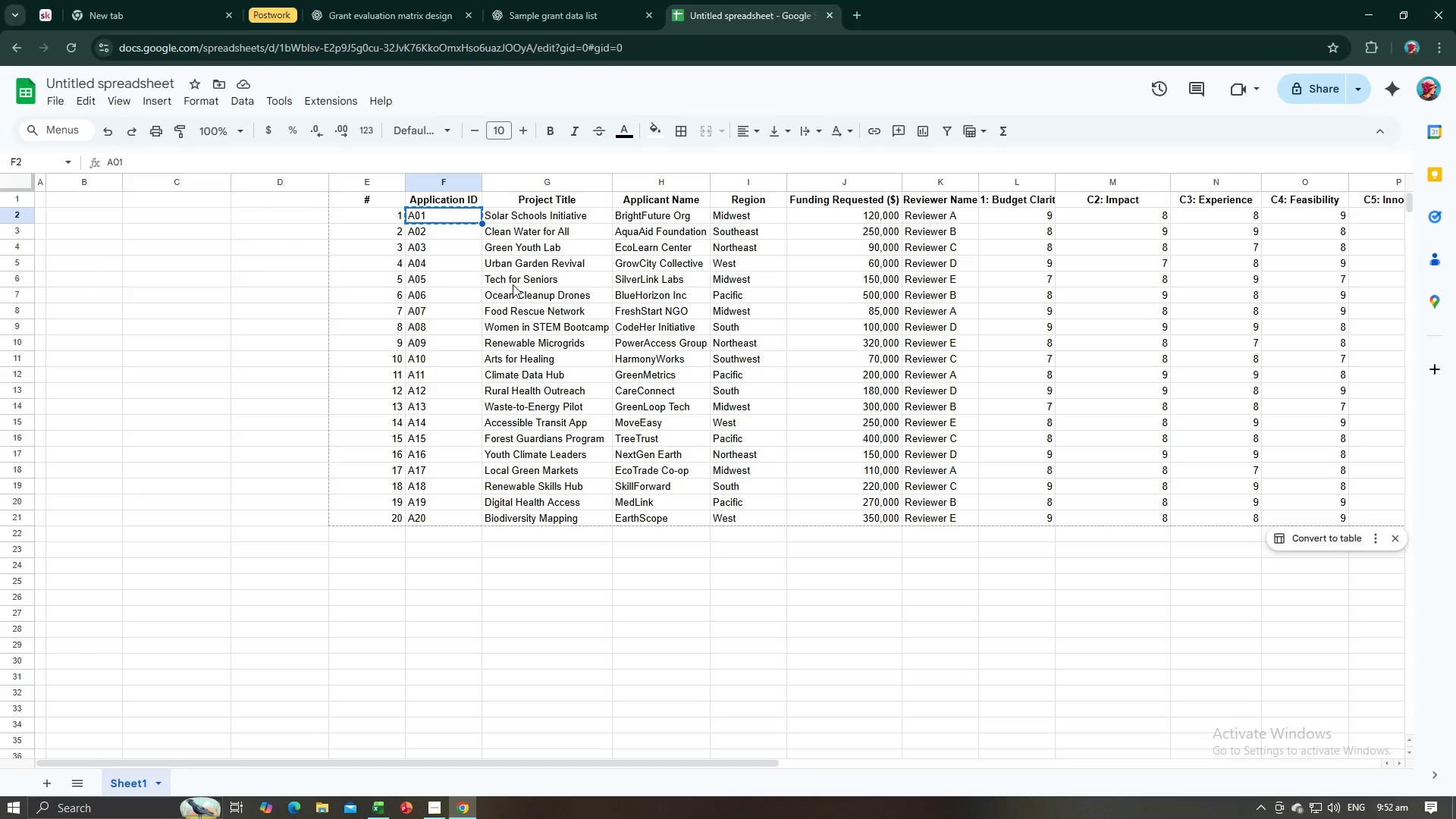 
key(Alt+AltLeft)
 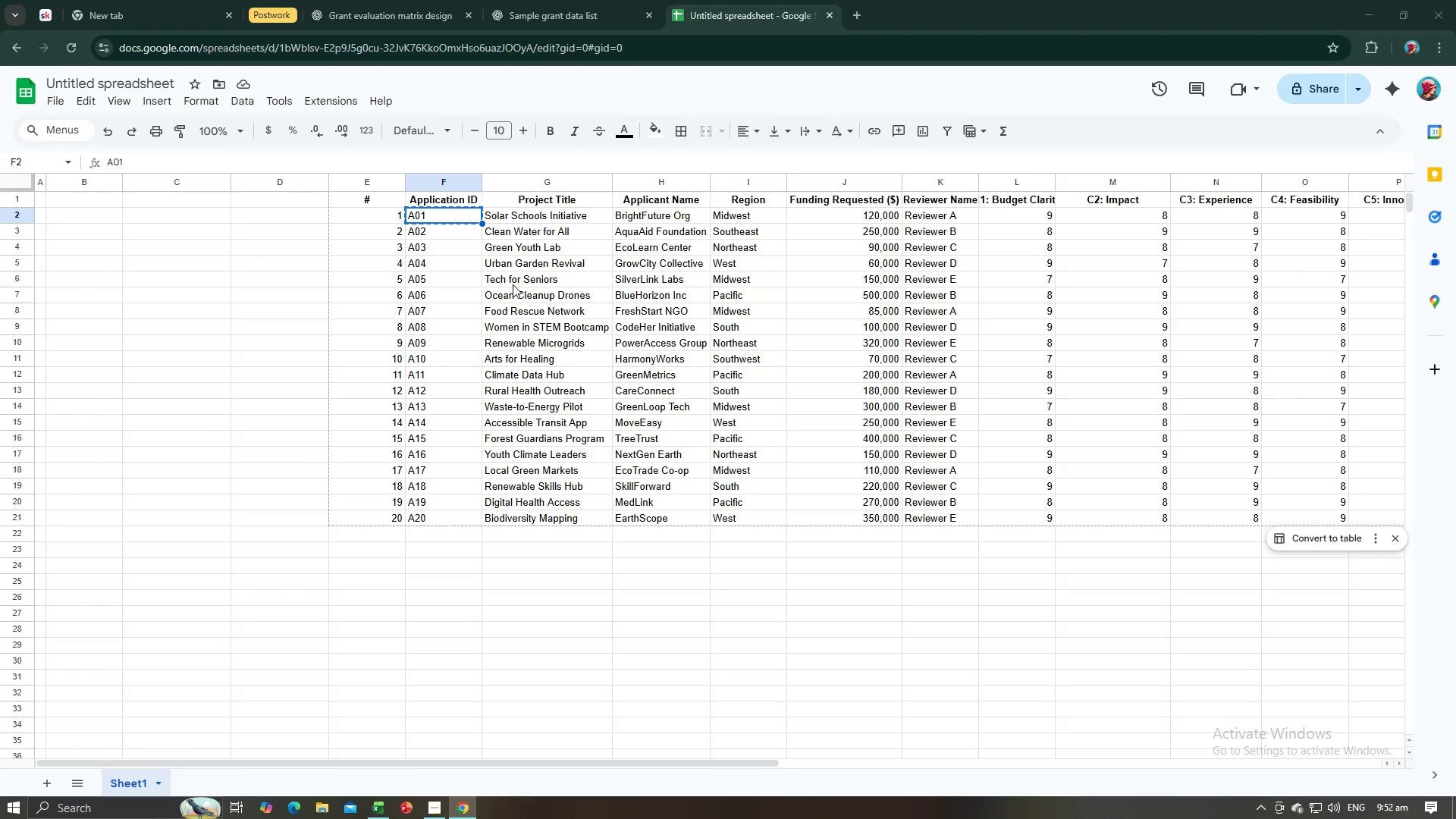 
key(Tab)
type(Rural Hel)
key(Backspace)
type(alth )
 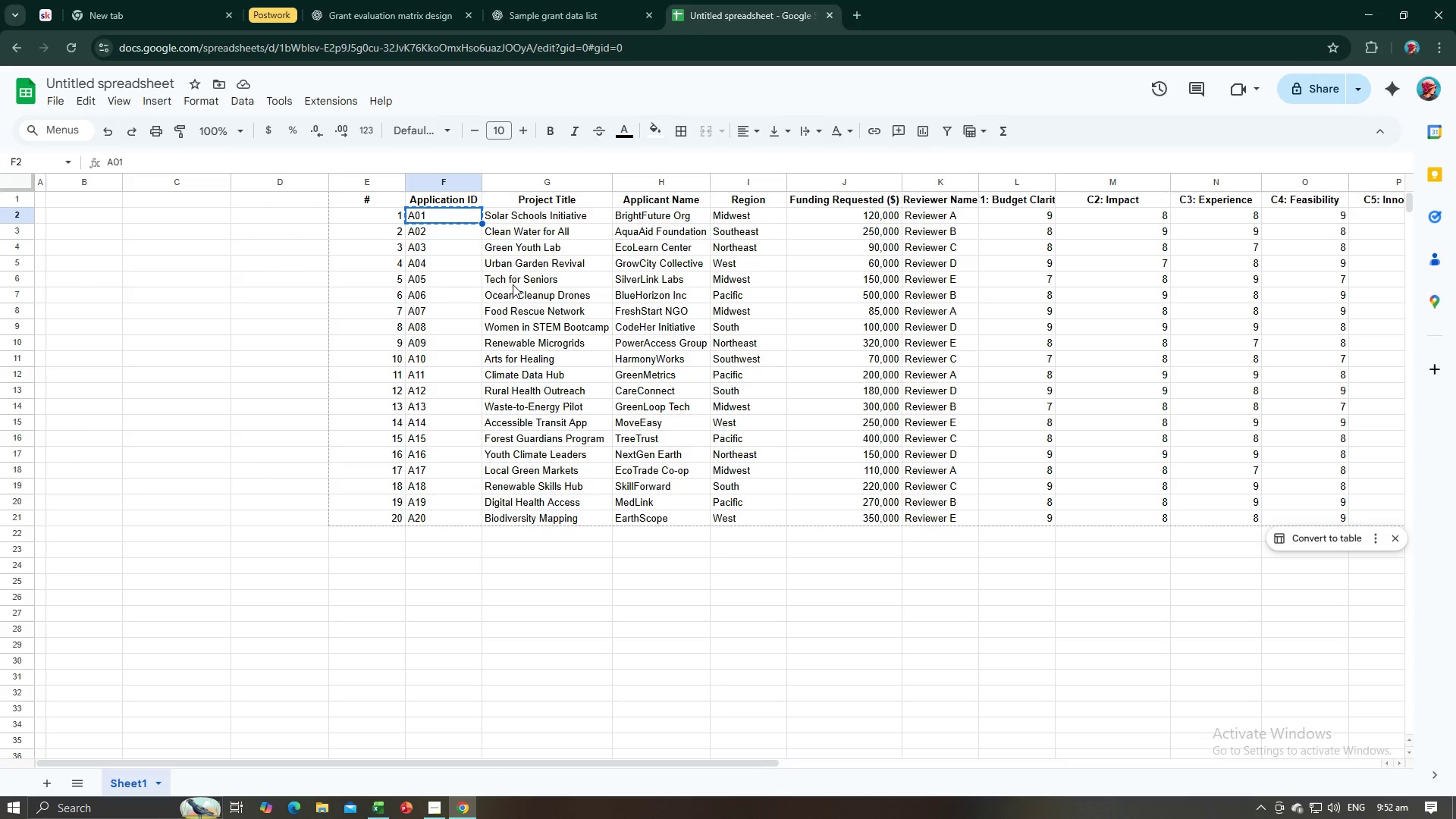 
 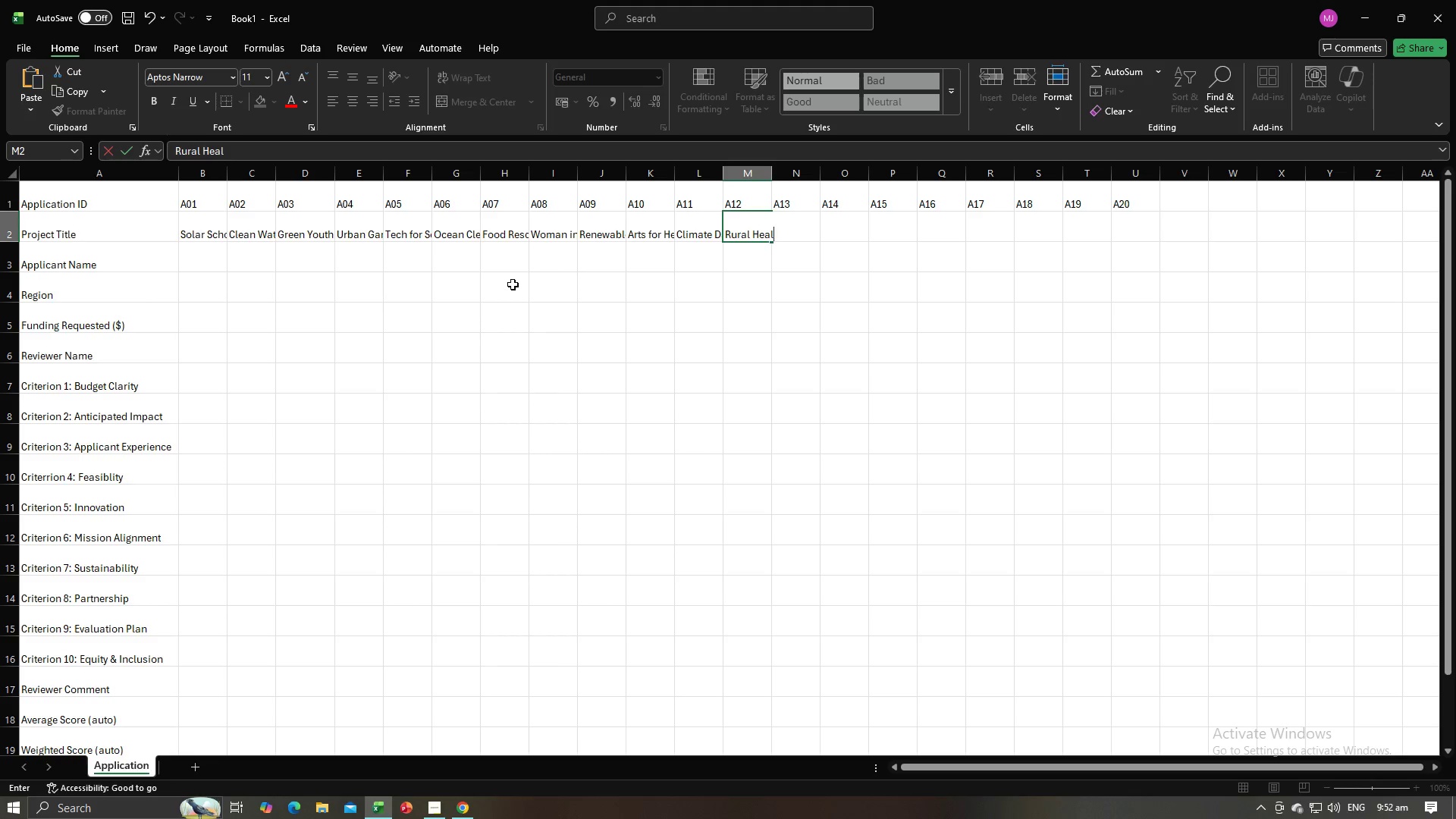 
key(Alt+AltLeft)
 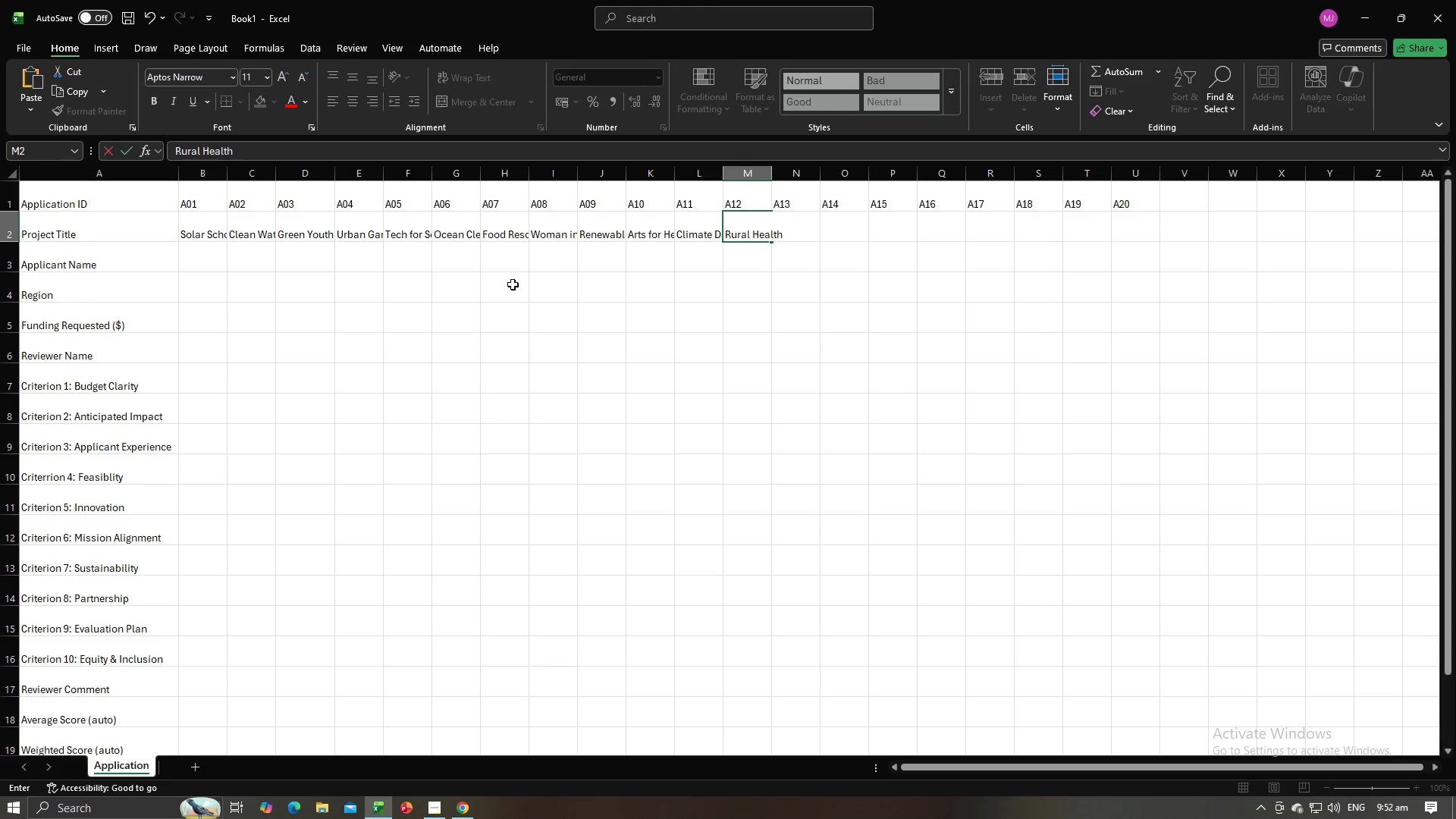 
key(Alt+Tab)
 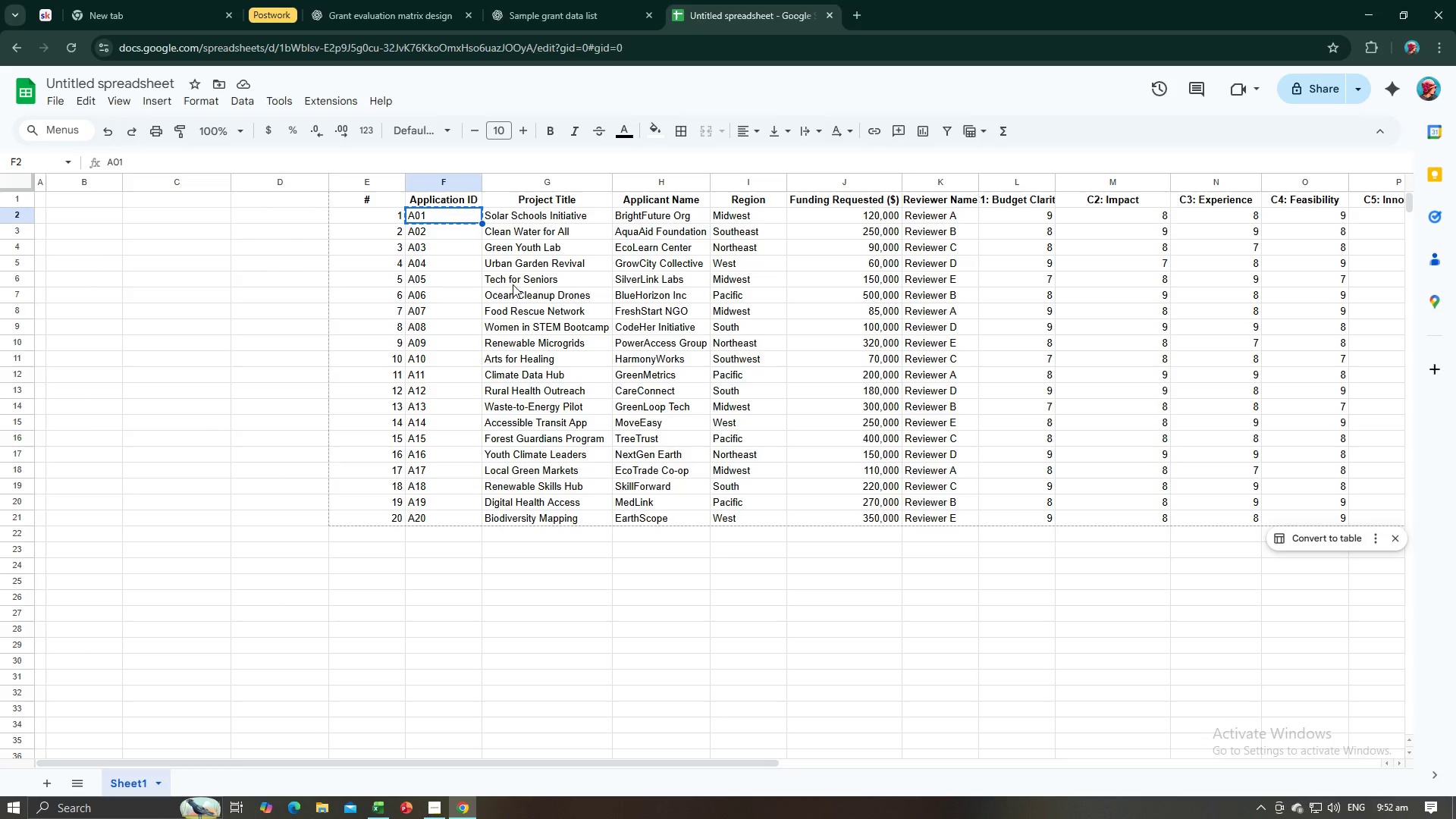 
key(Alt+AltLeft)
 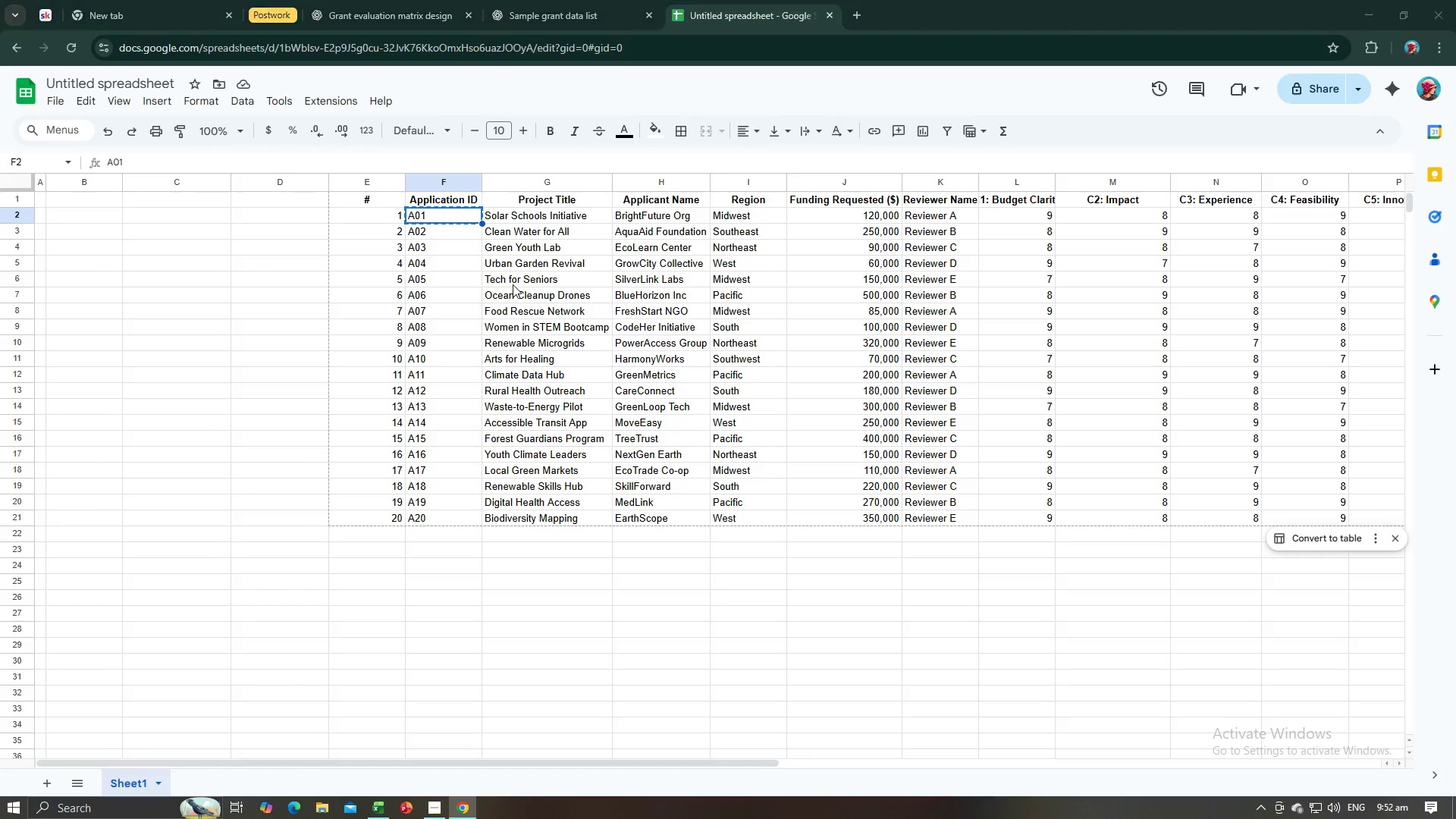 
key(Alt+Tab)
 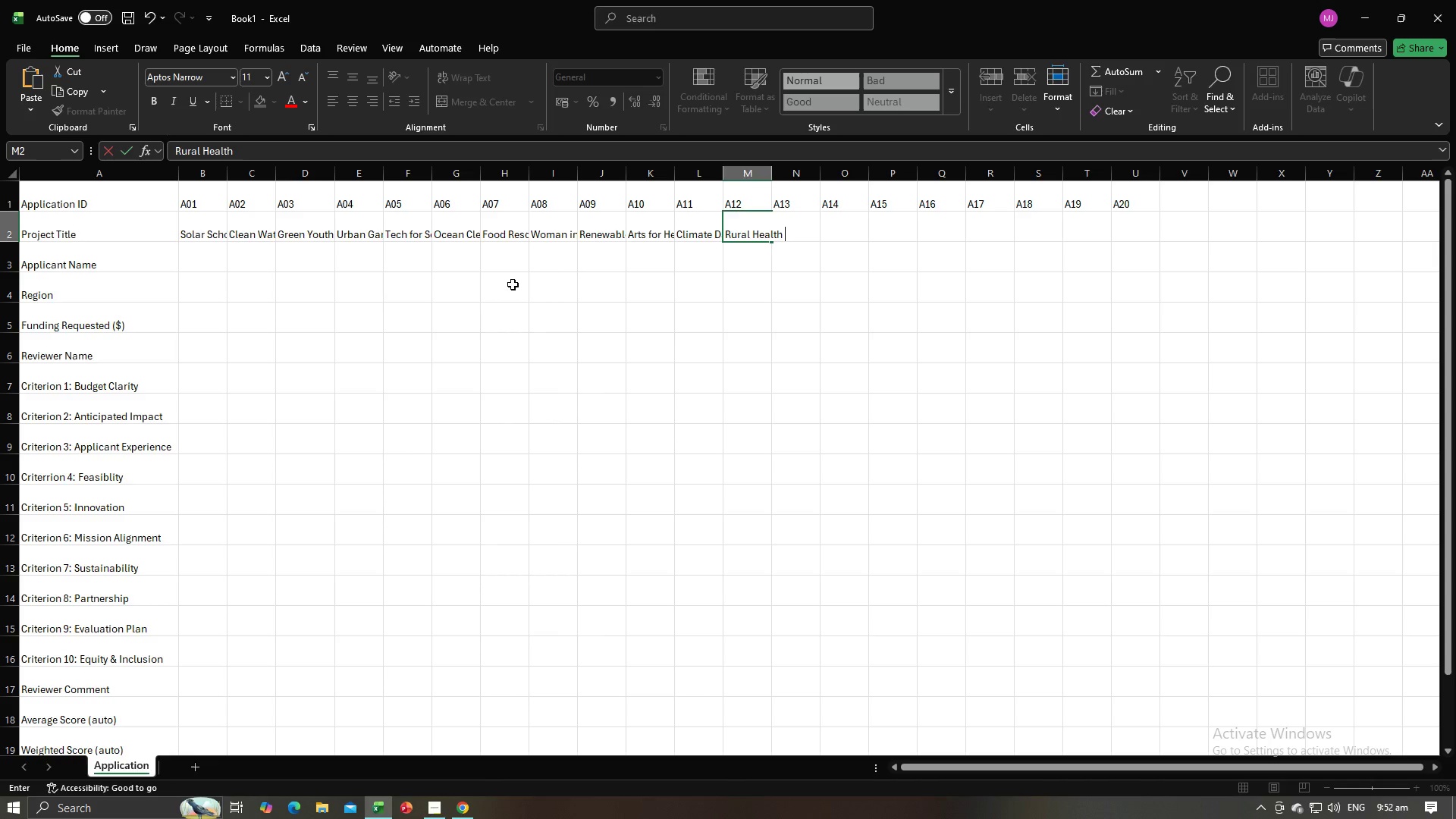 
key(Alt+AltLeft)
 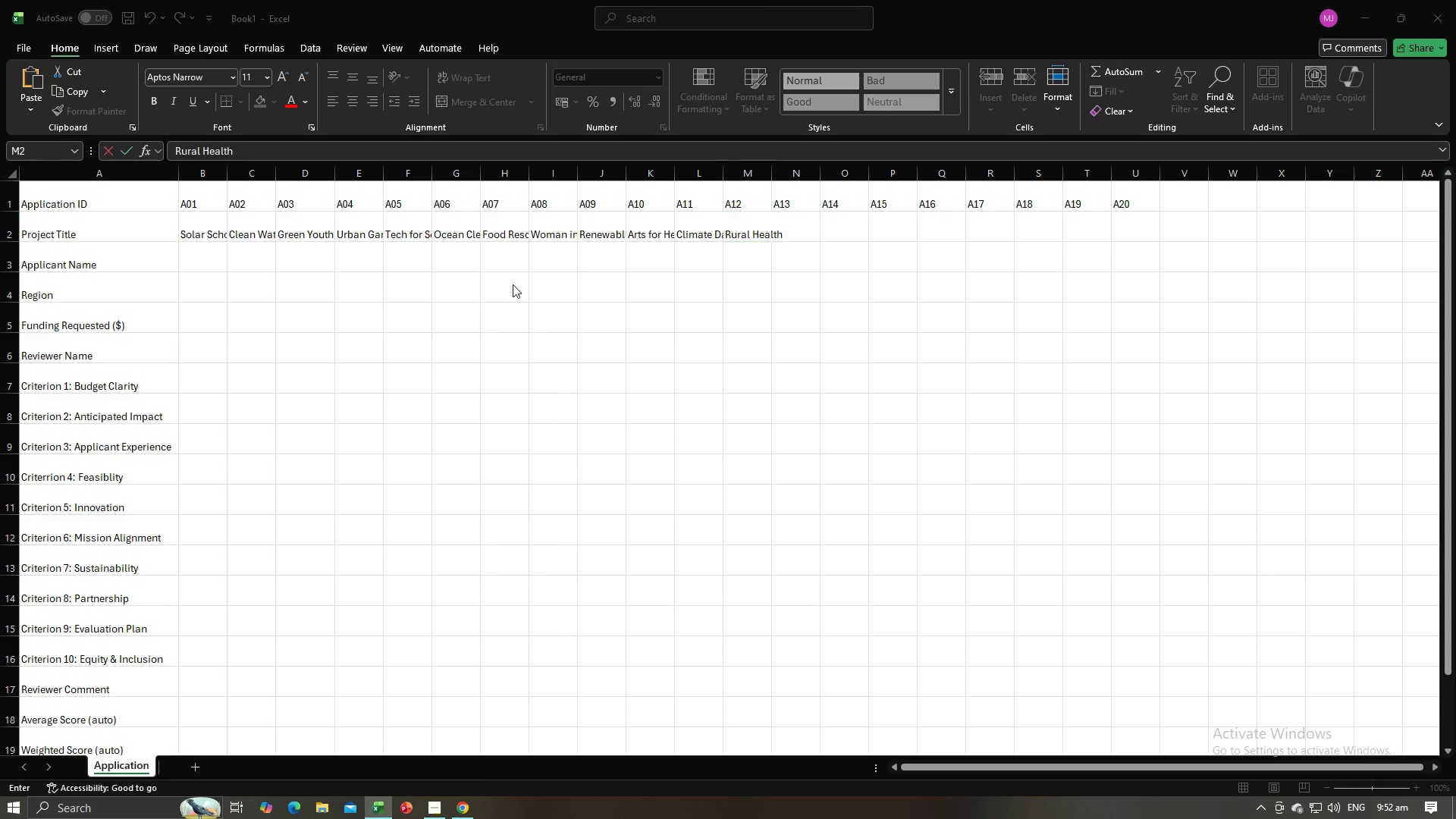 
key(Alt+Tab)
 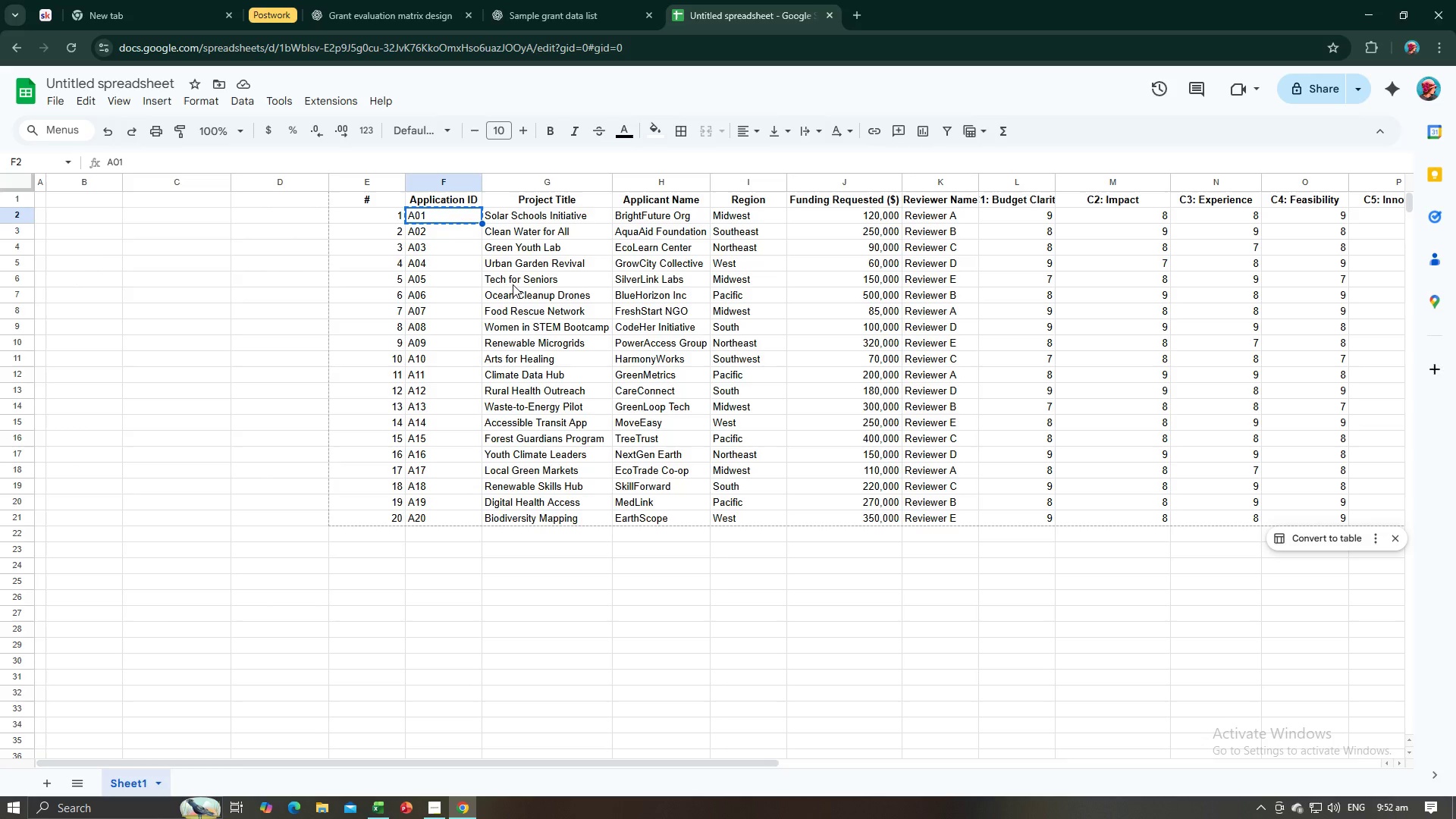 
key(Alt+AltLeft)
 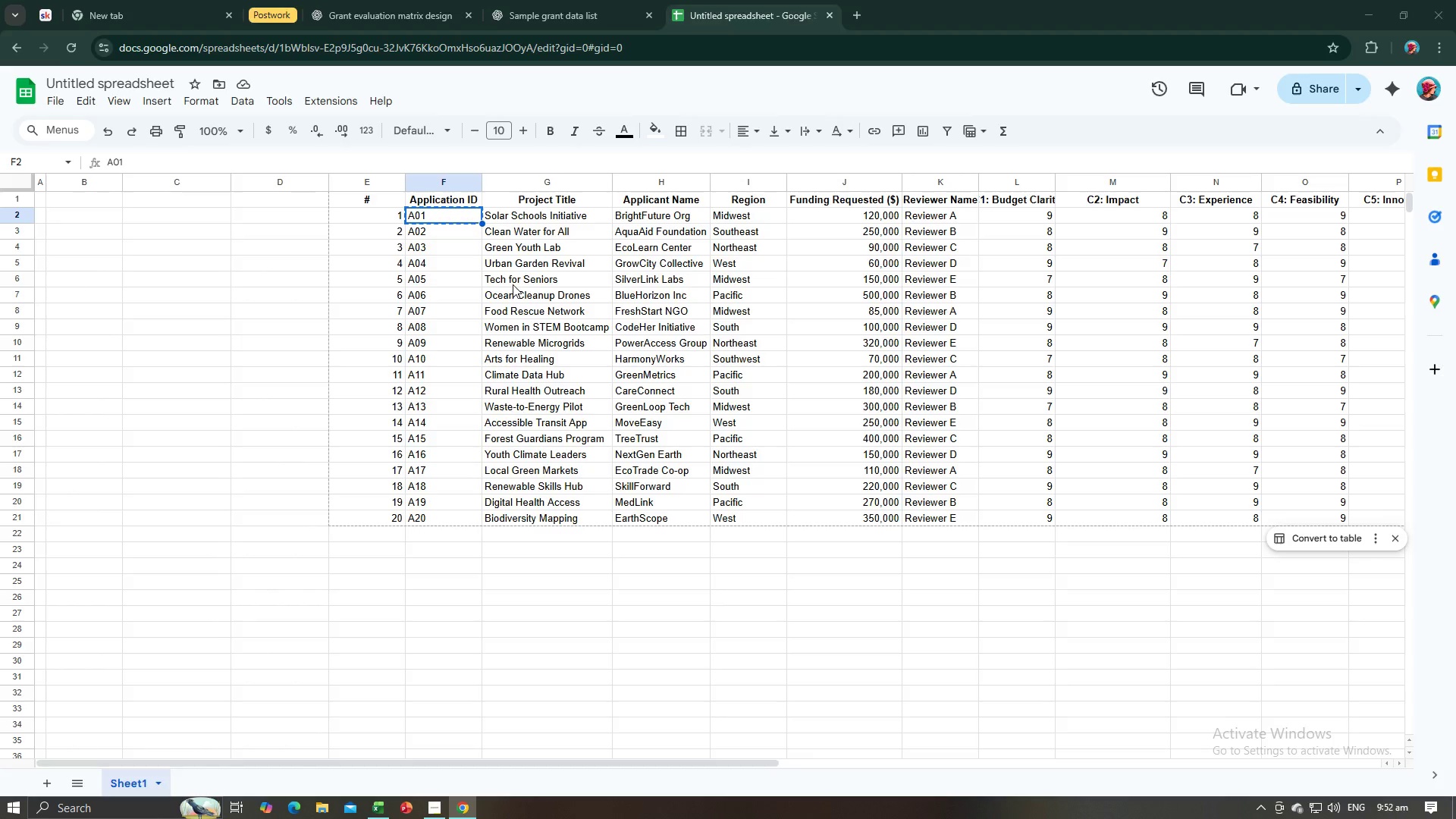 
key(Tab)
type(Outreach)
key(Tab)
 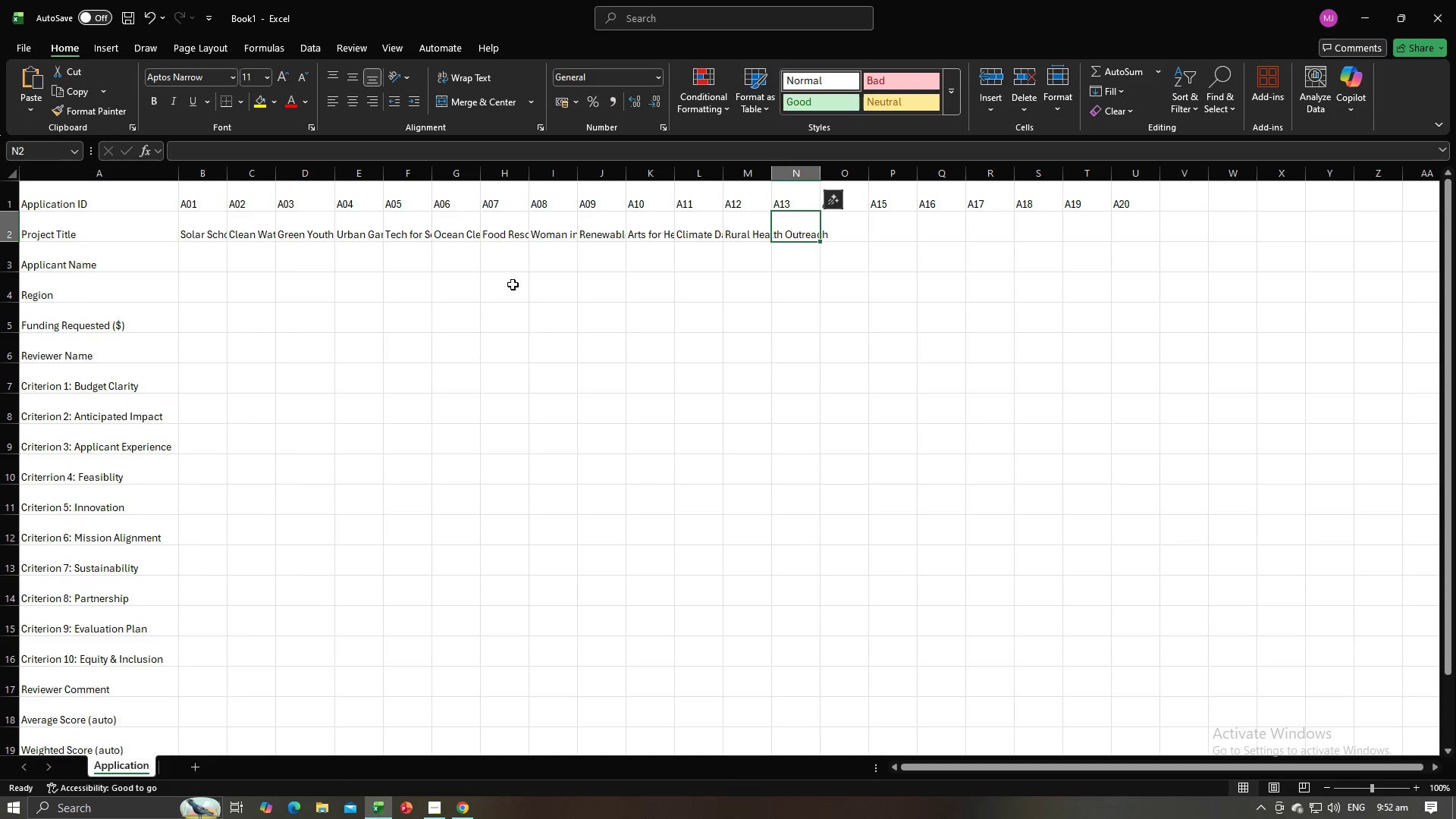 
key(Alt+AltLeft)
 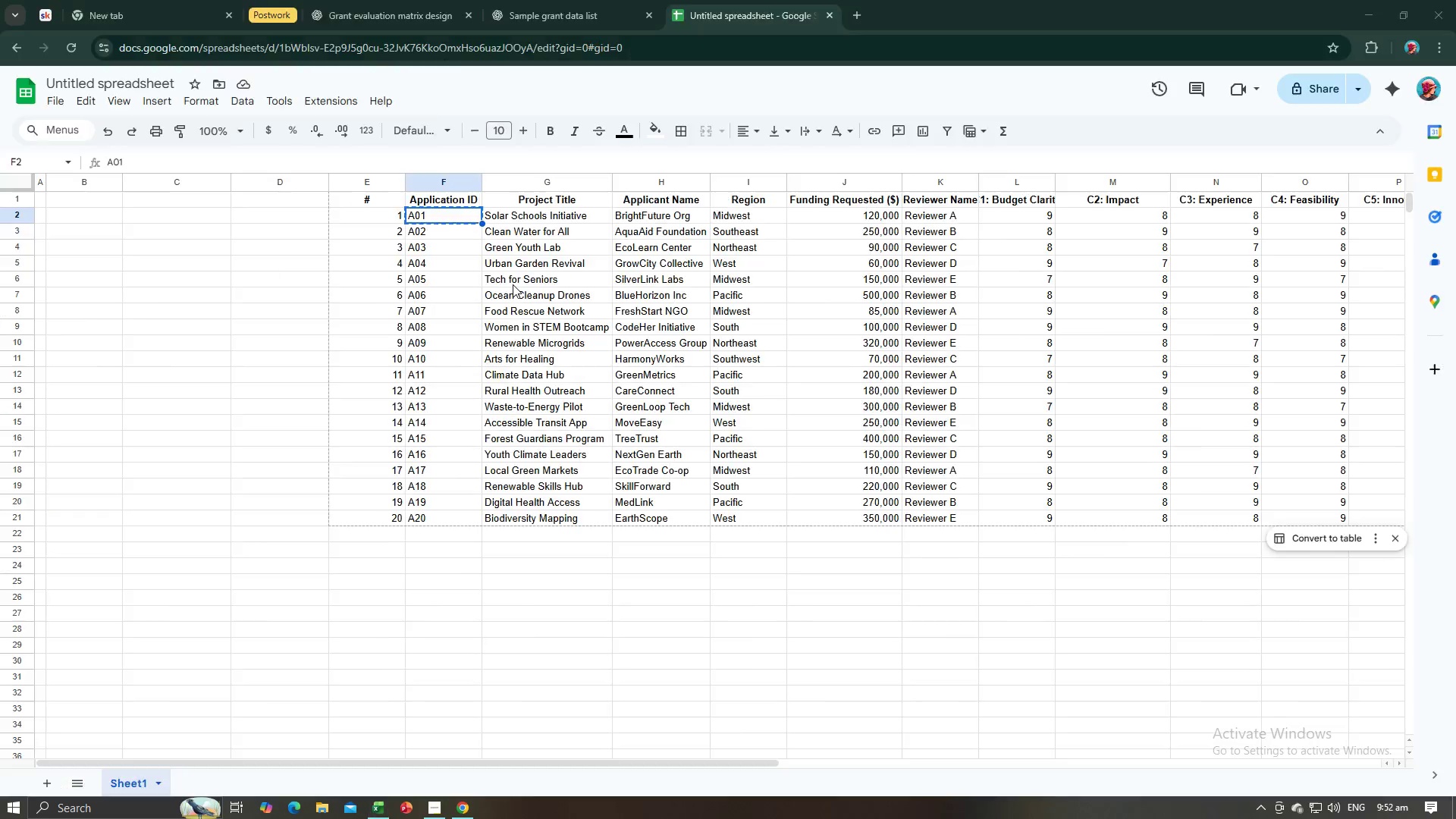 
key(Alt+Tab)
 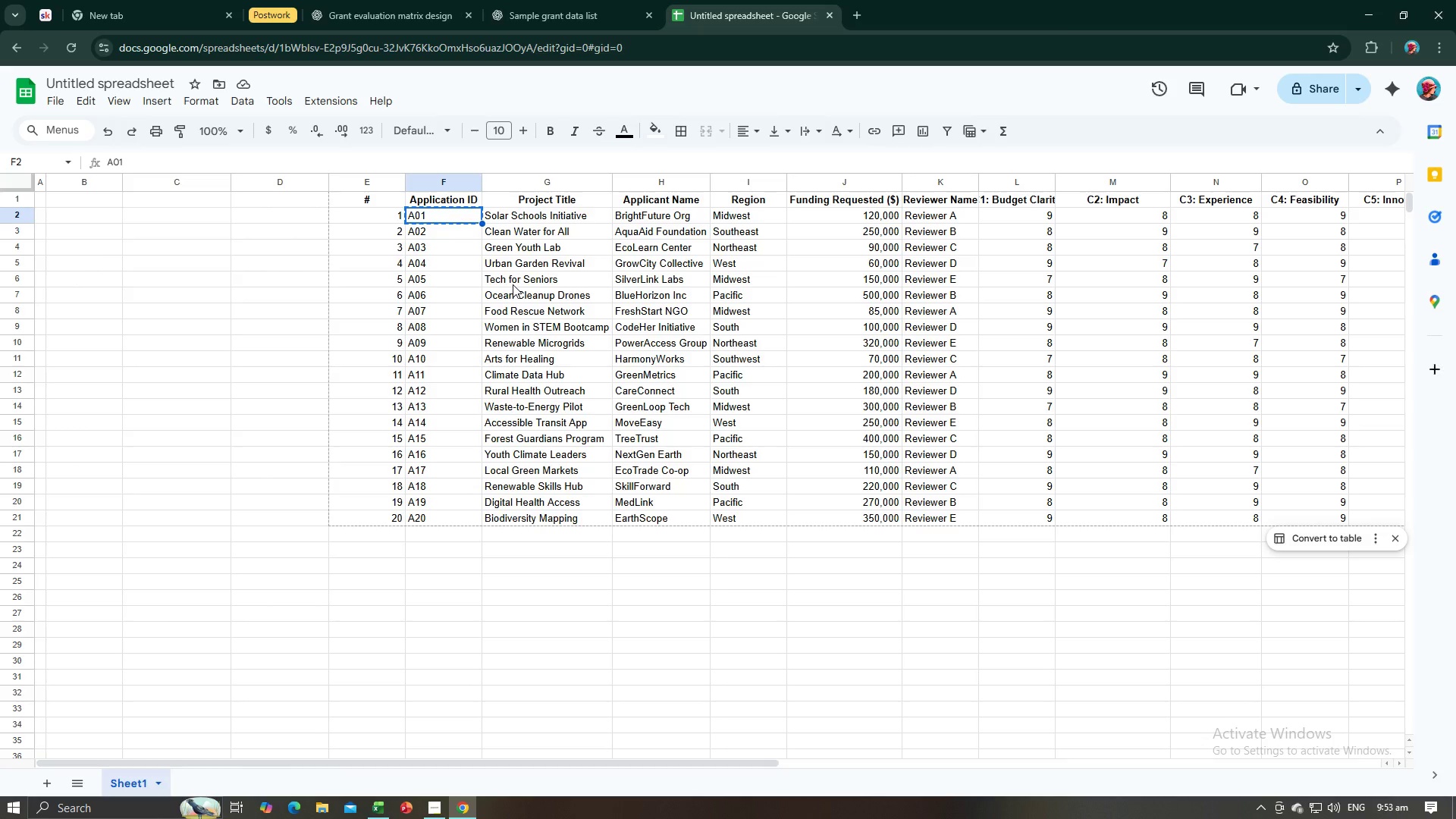 
key(Alt+AltLeft)
 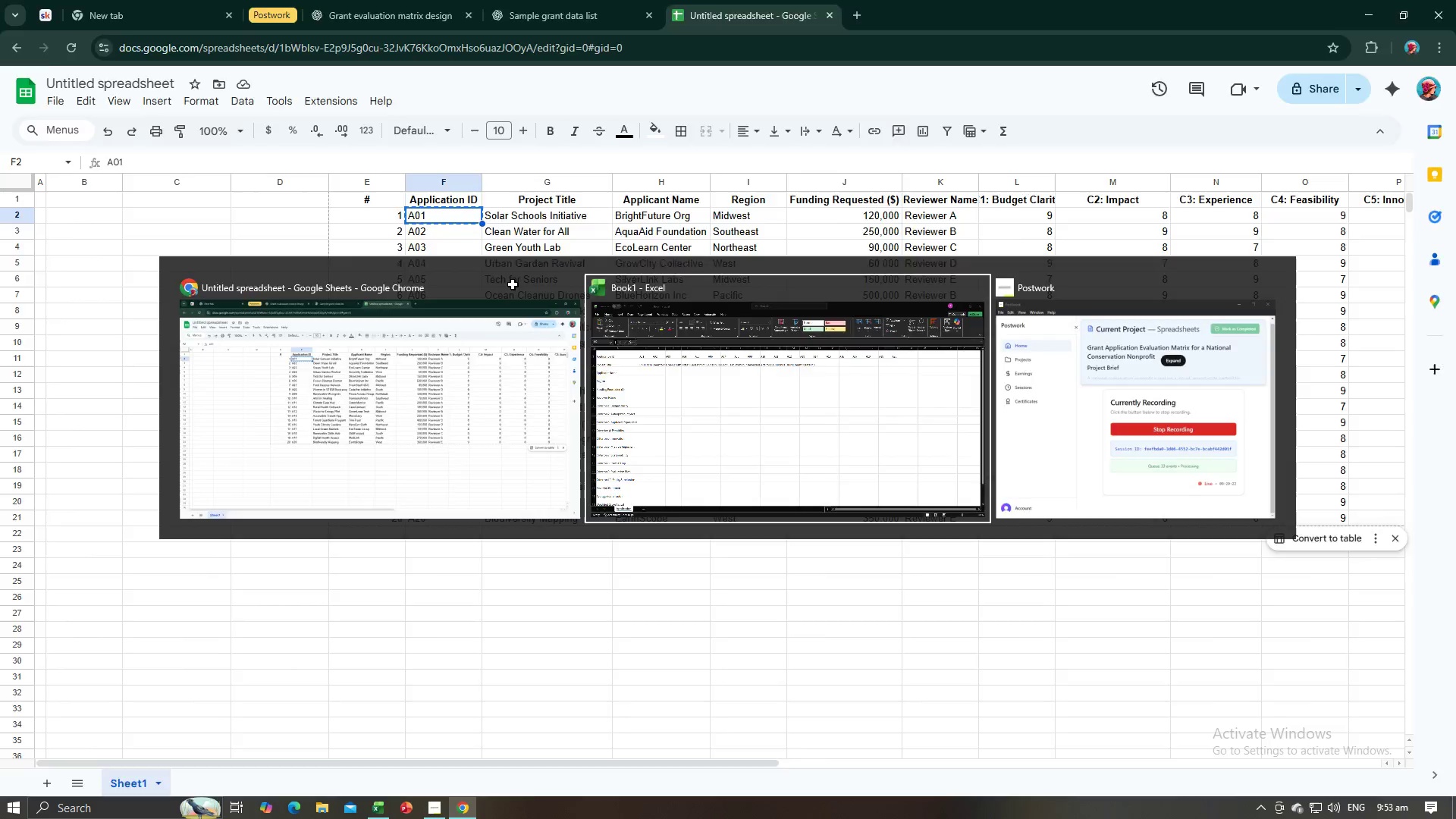 
key(Tab)
type(Waster)
key(Backspace)
type(-to-Energy Pilot)
key(Tab)
 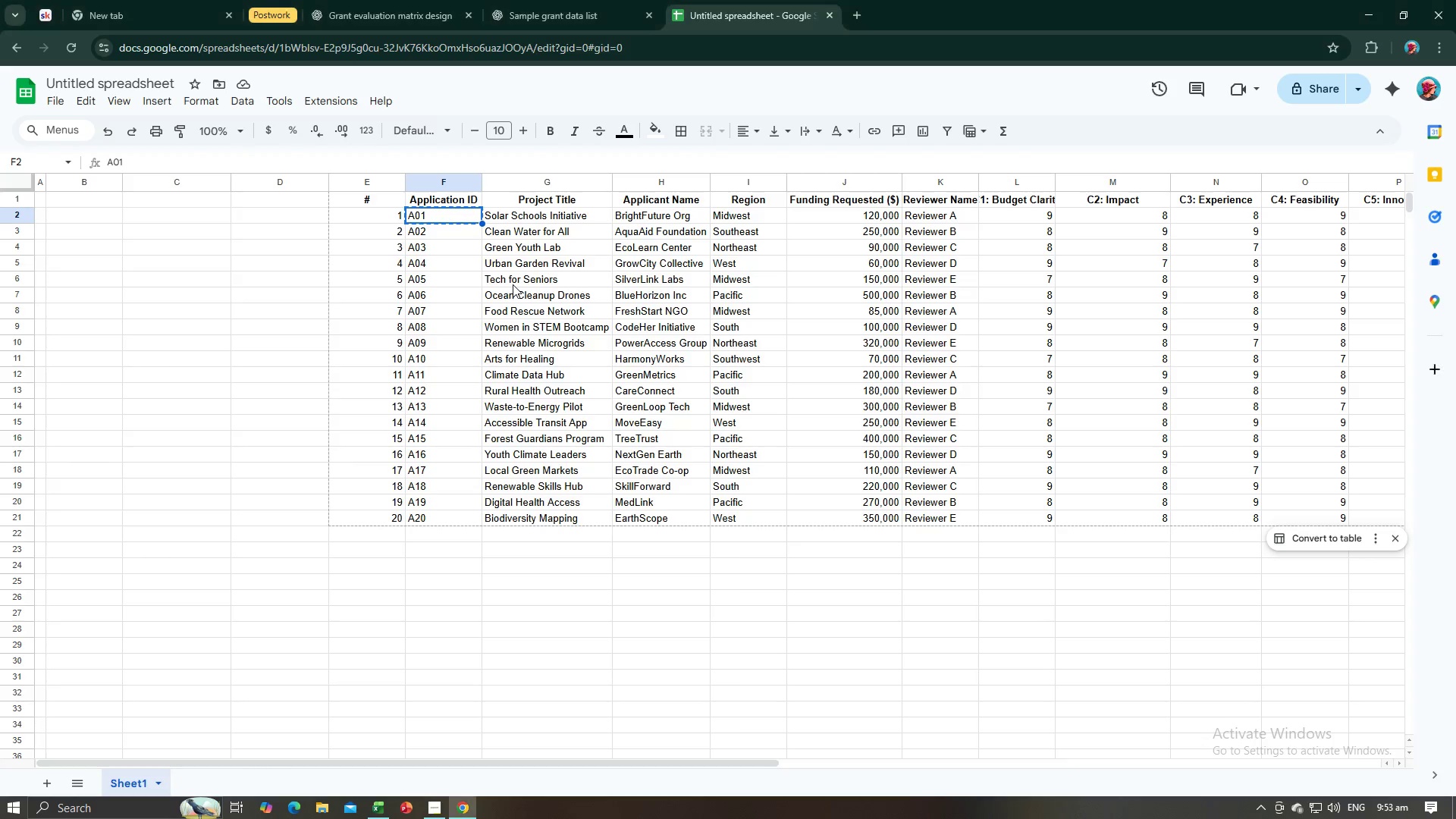 
 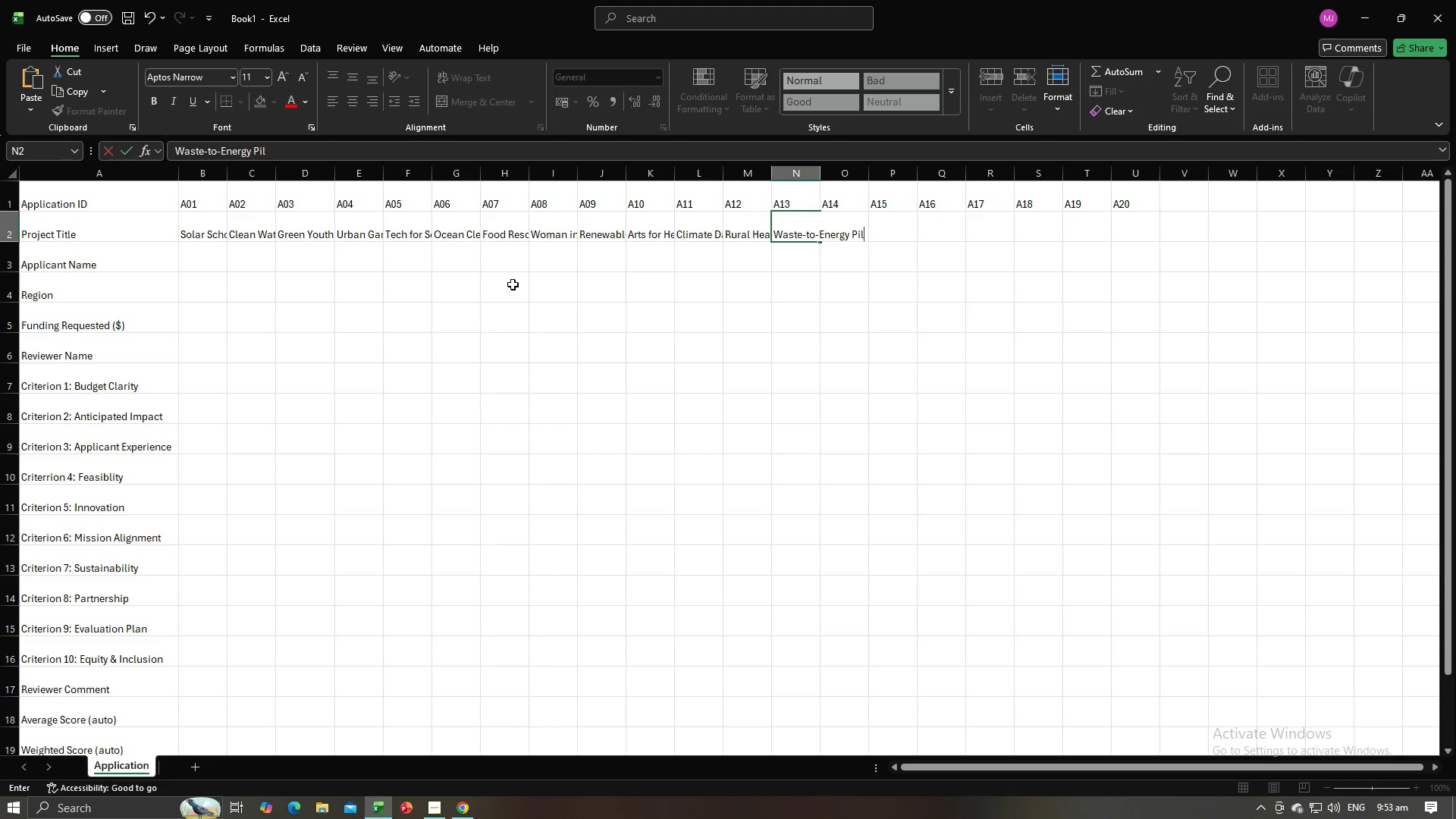 
key(Alt+AltLeft)
 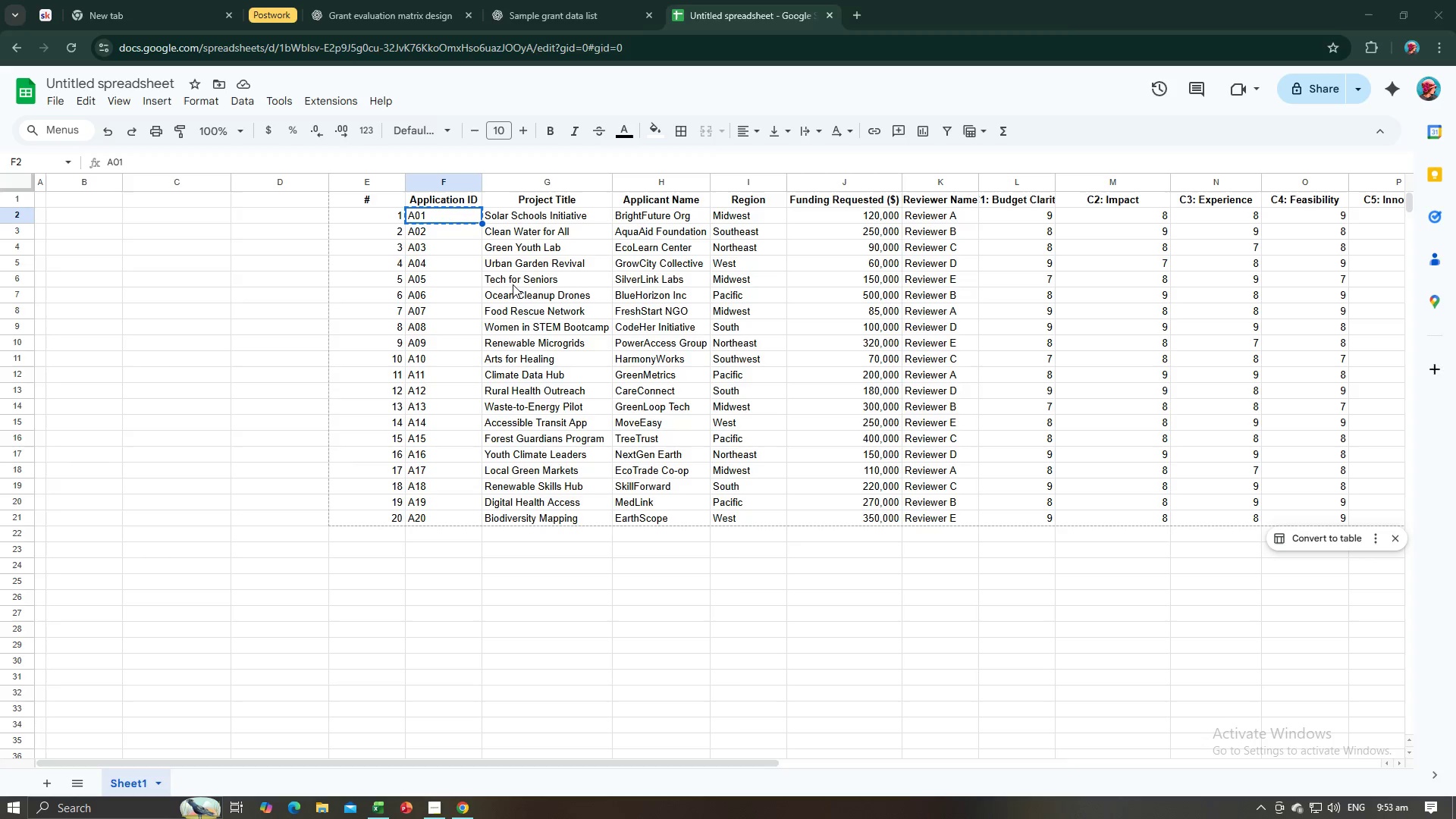 
key(Alt+Tab)
 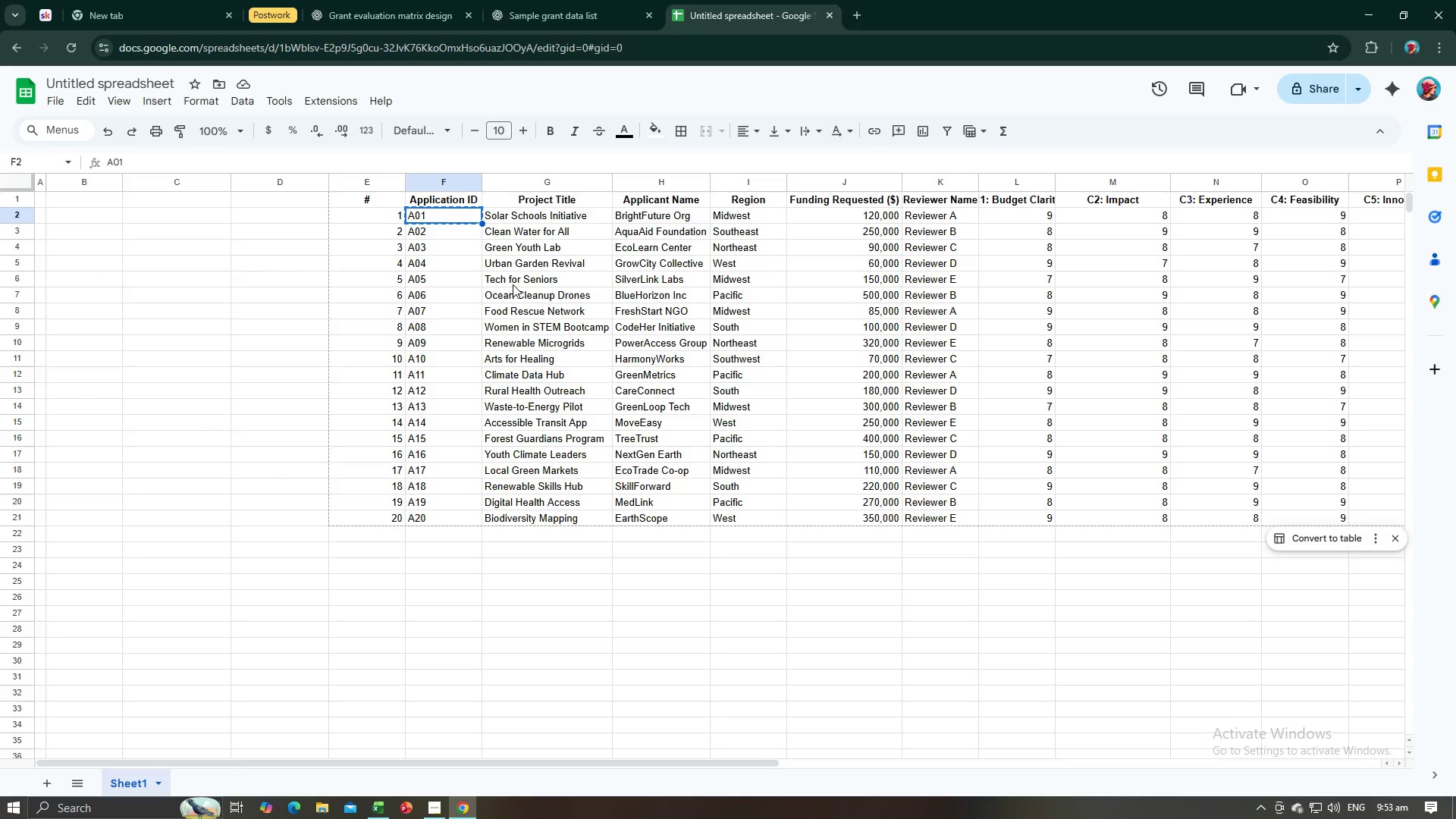 
key(Alt+AltLeft)
 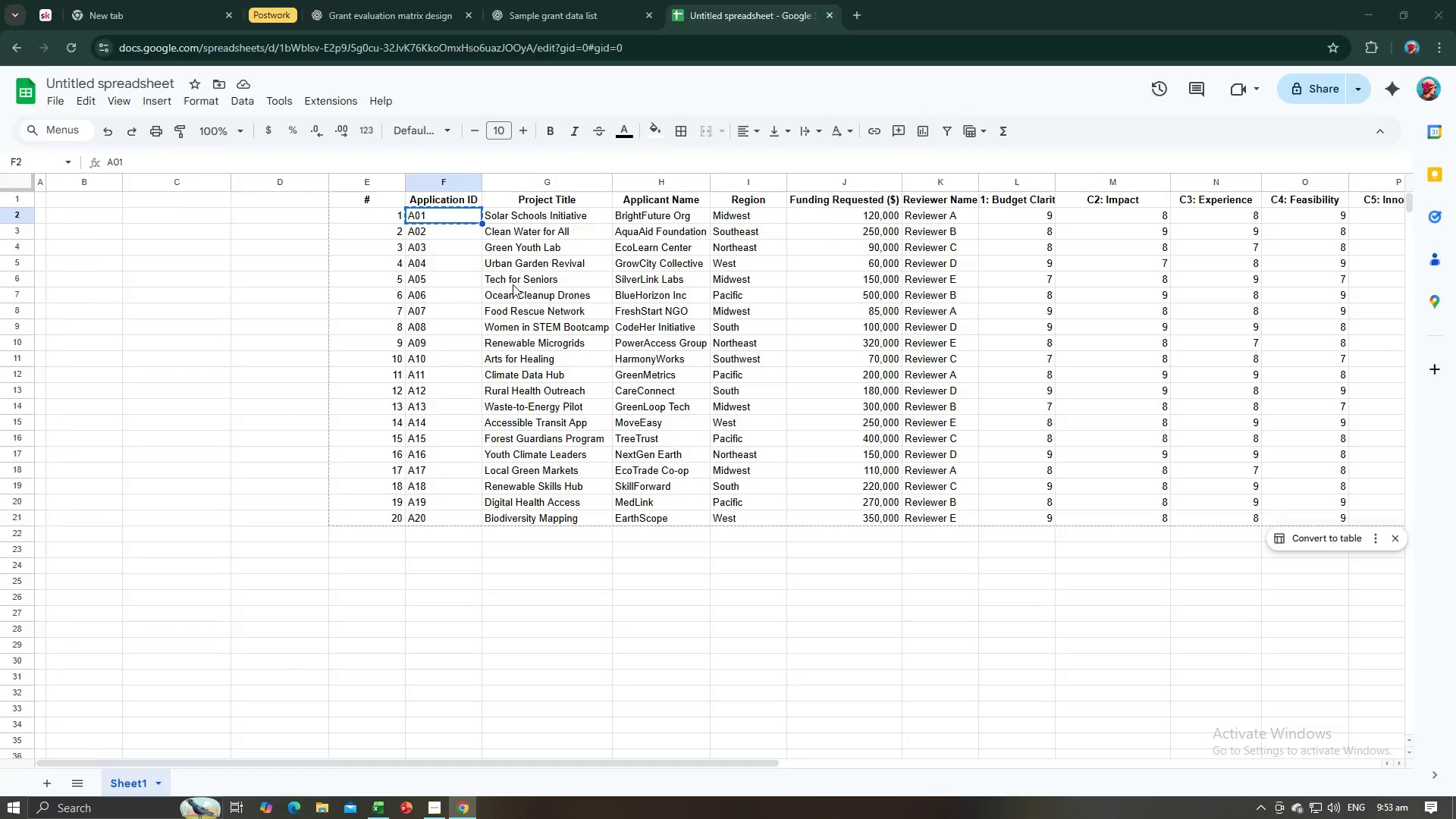 
key(Tab)
type(Accessiblle Transit App)
key(Tab)
 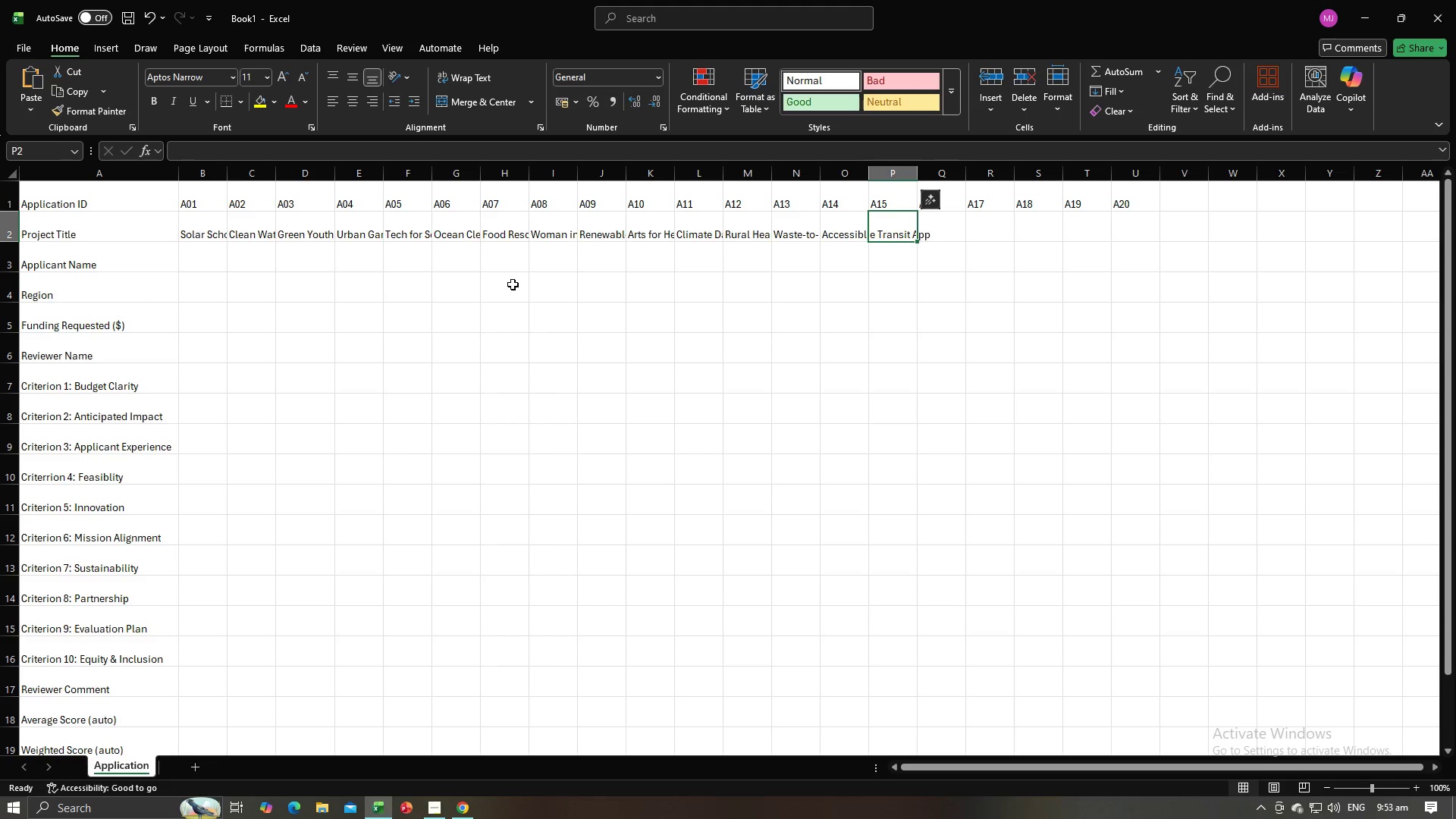 
key(Alt+AltLeft)
 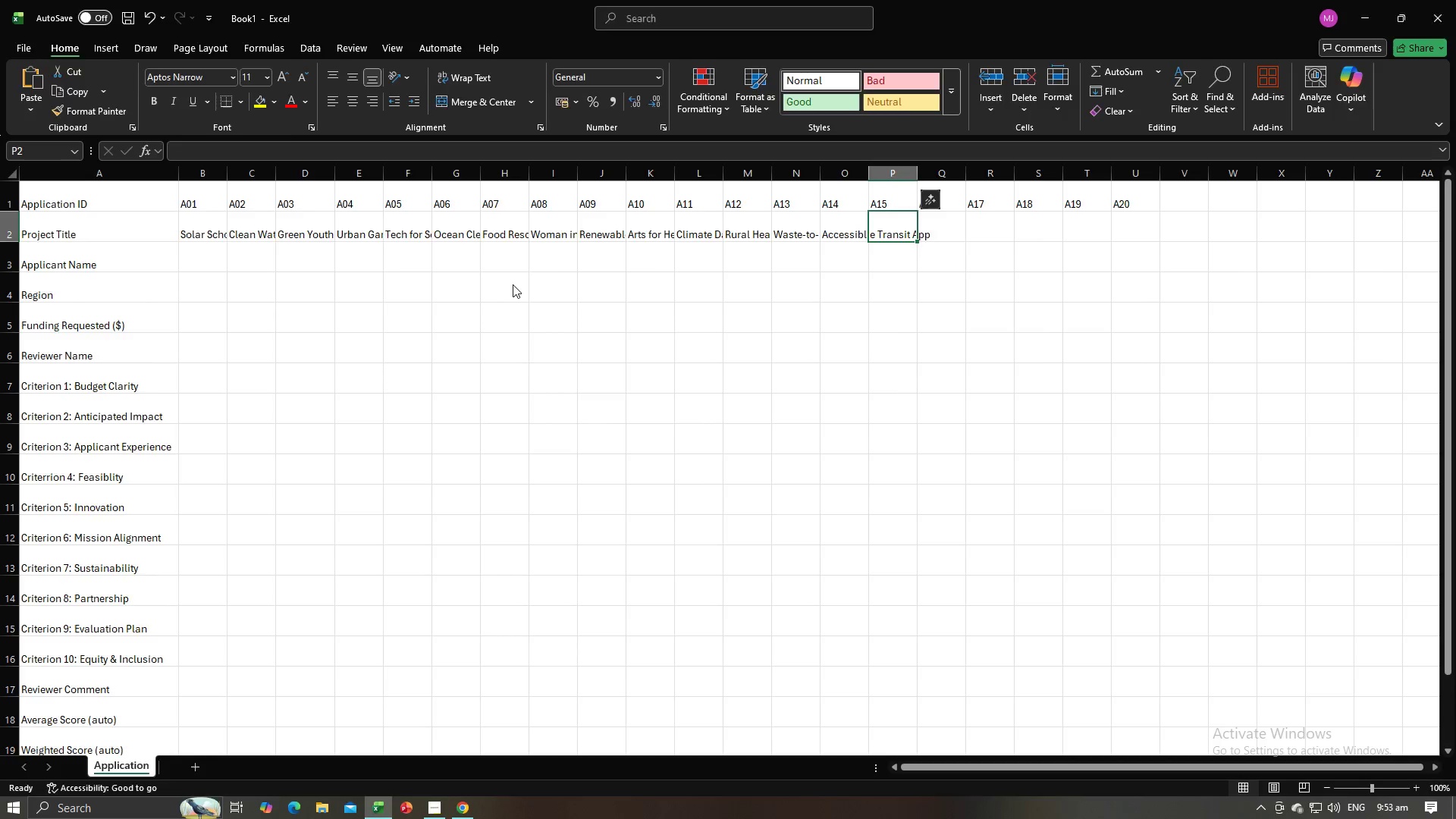 
key(Alt+Tab)
 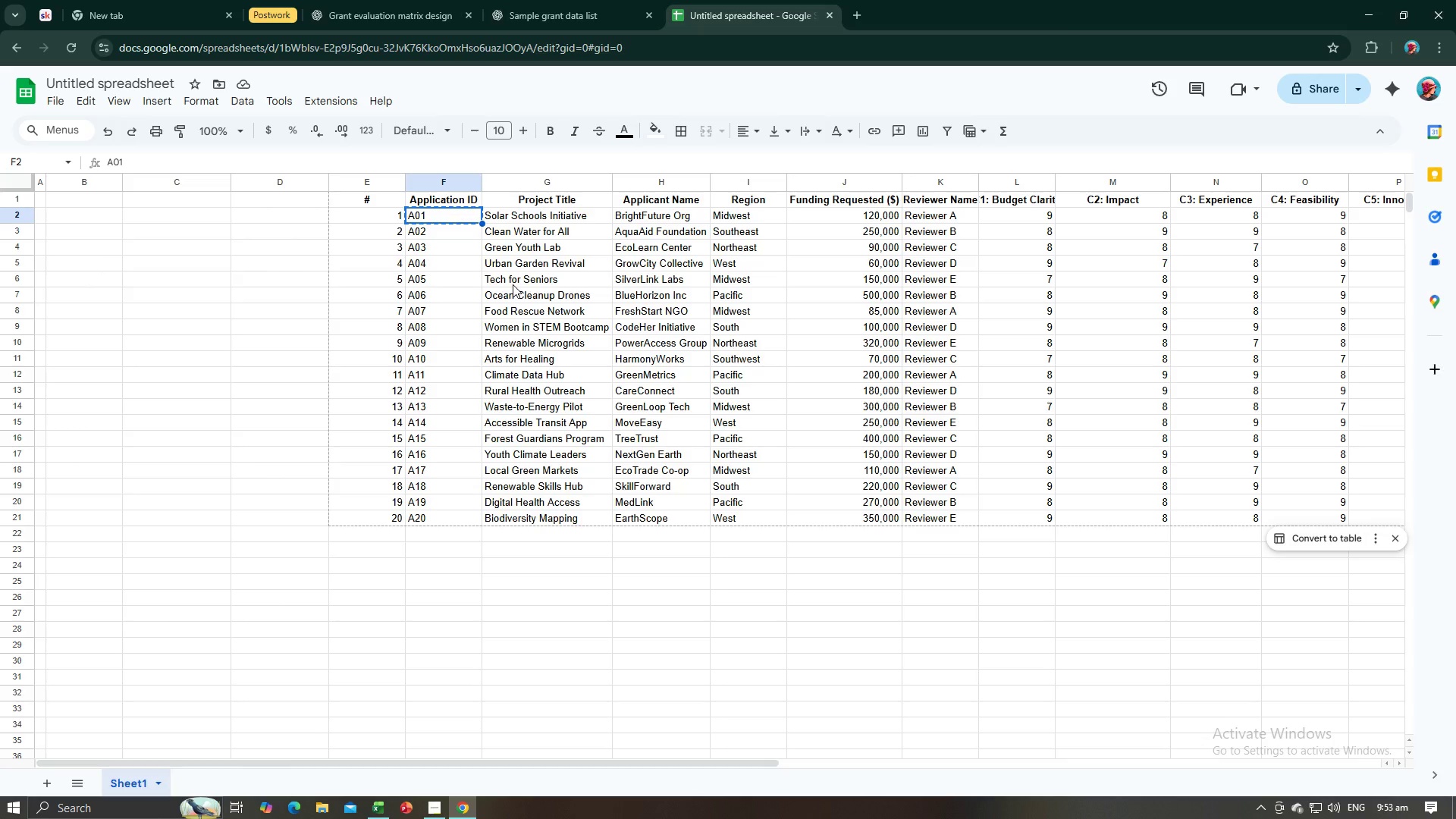 
key(Alt+AltLeft)
 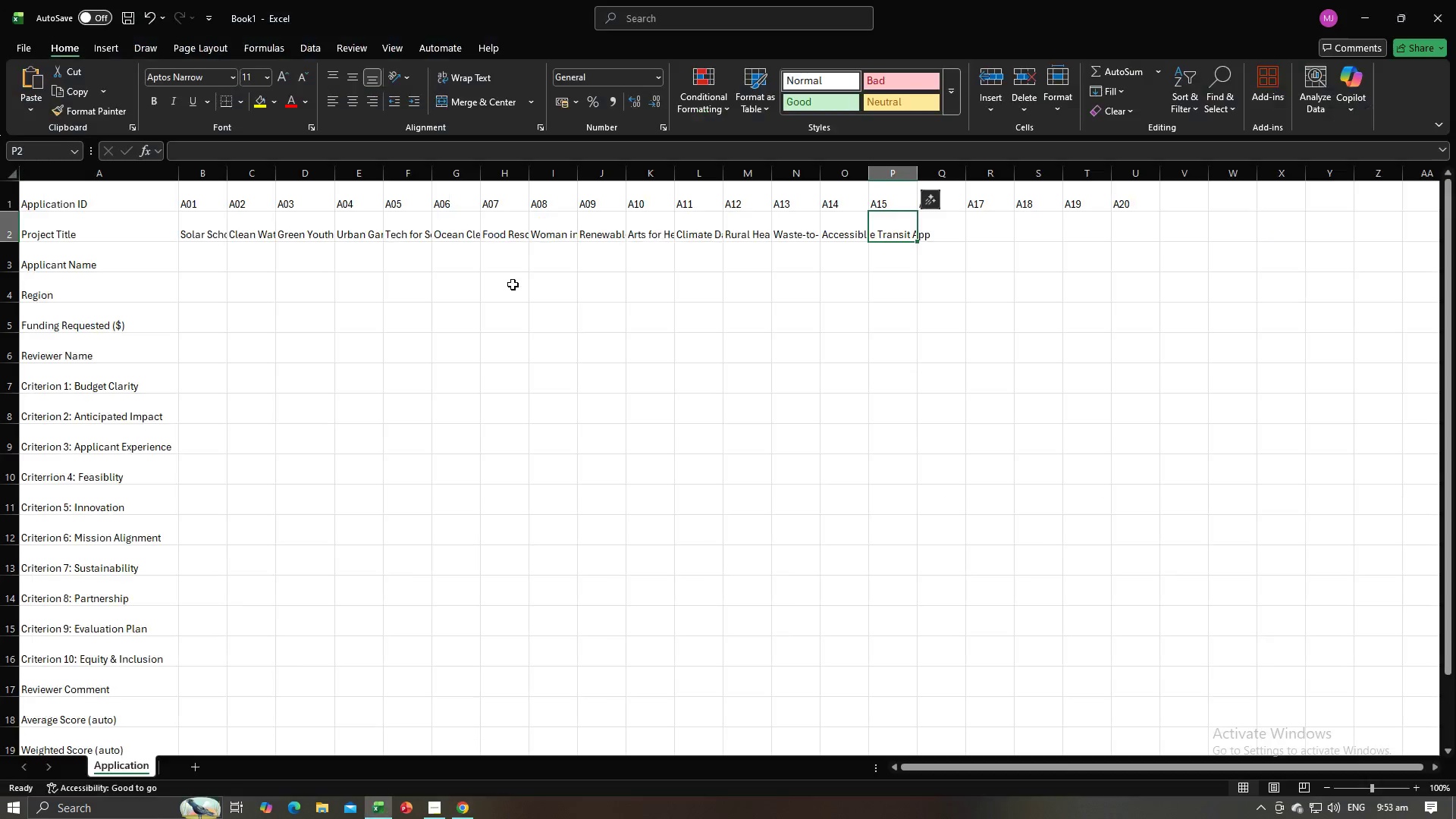 
key(Tab)
type(Fr)
key(Backspace)
type(oe)
key(Backspace)
type(rest Guarduan )
 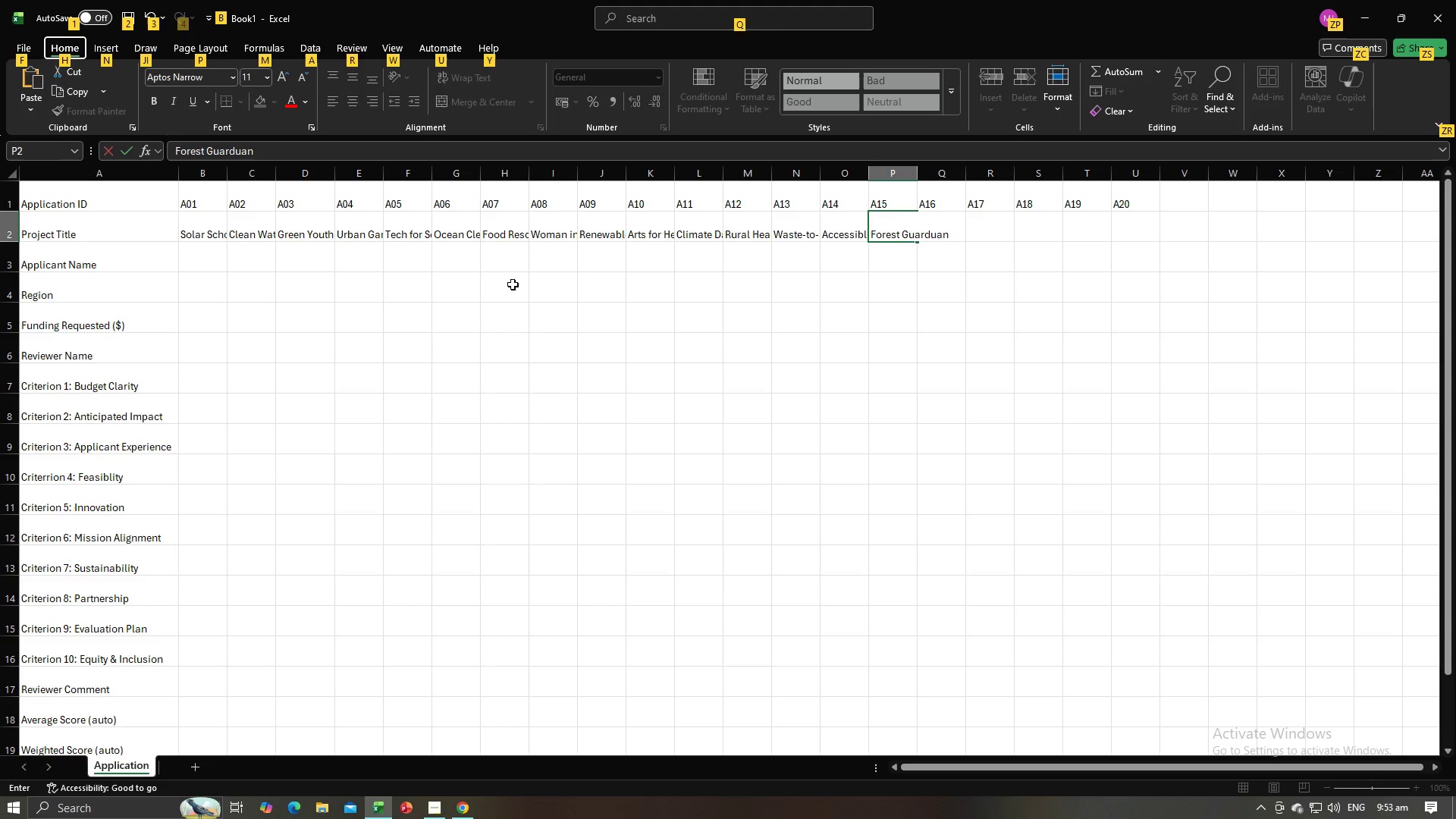 
 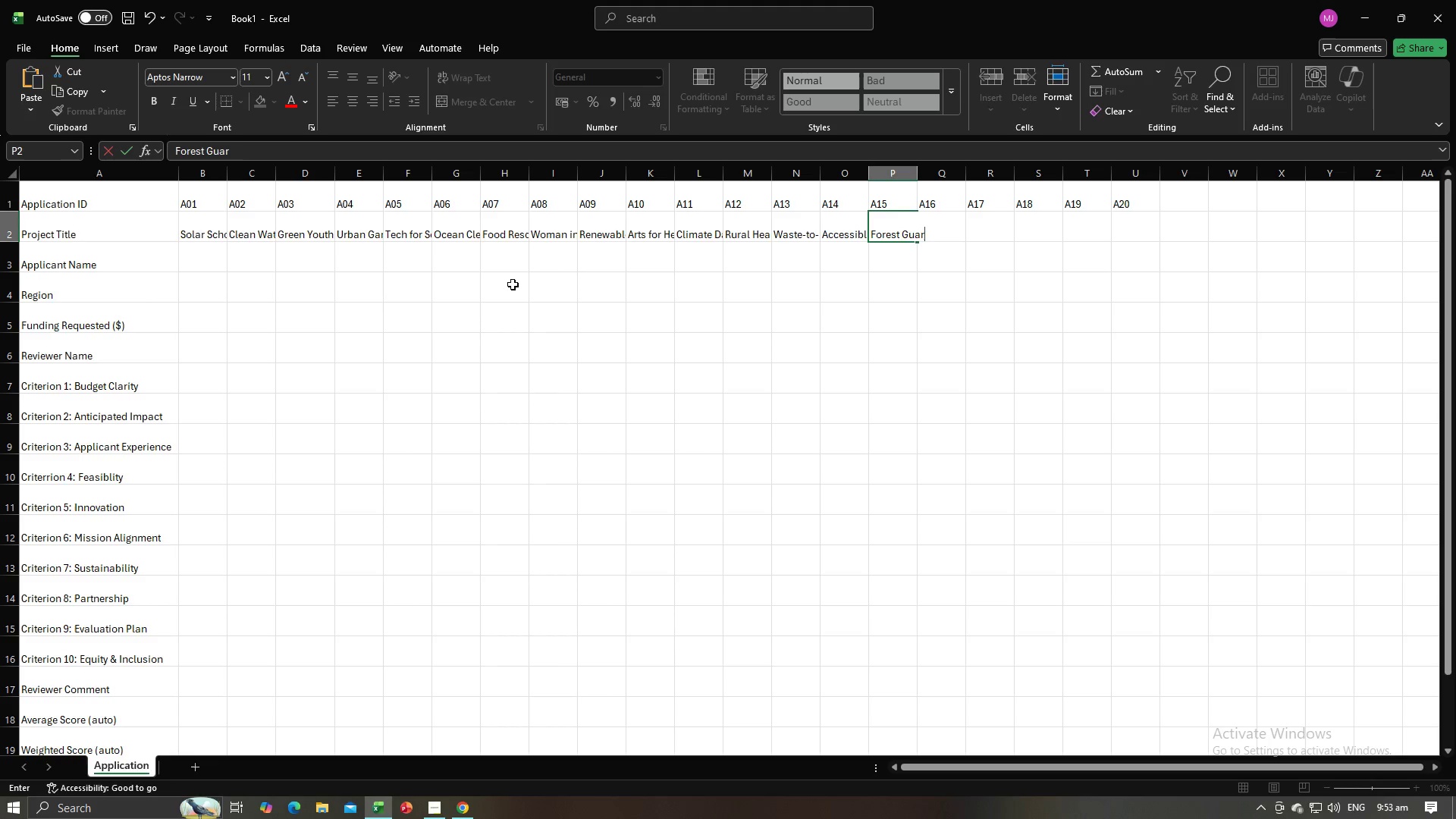 
key(Alt+AltLeft)
 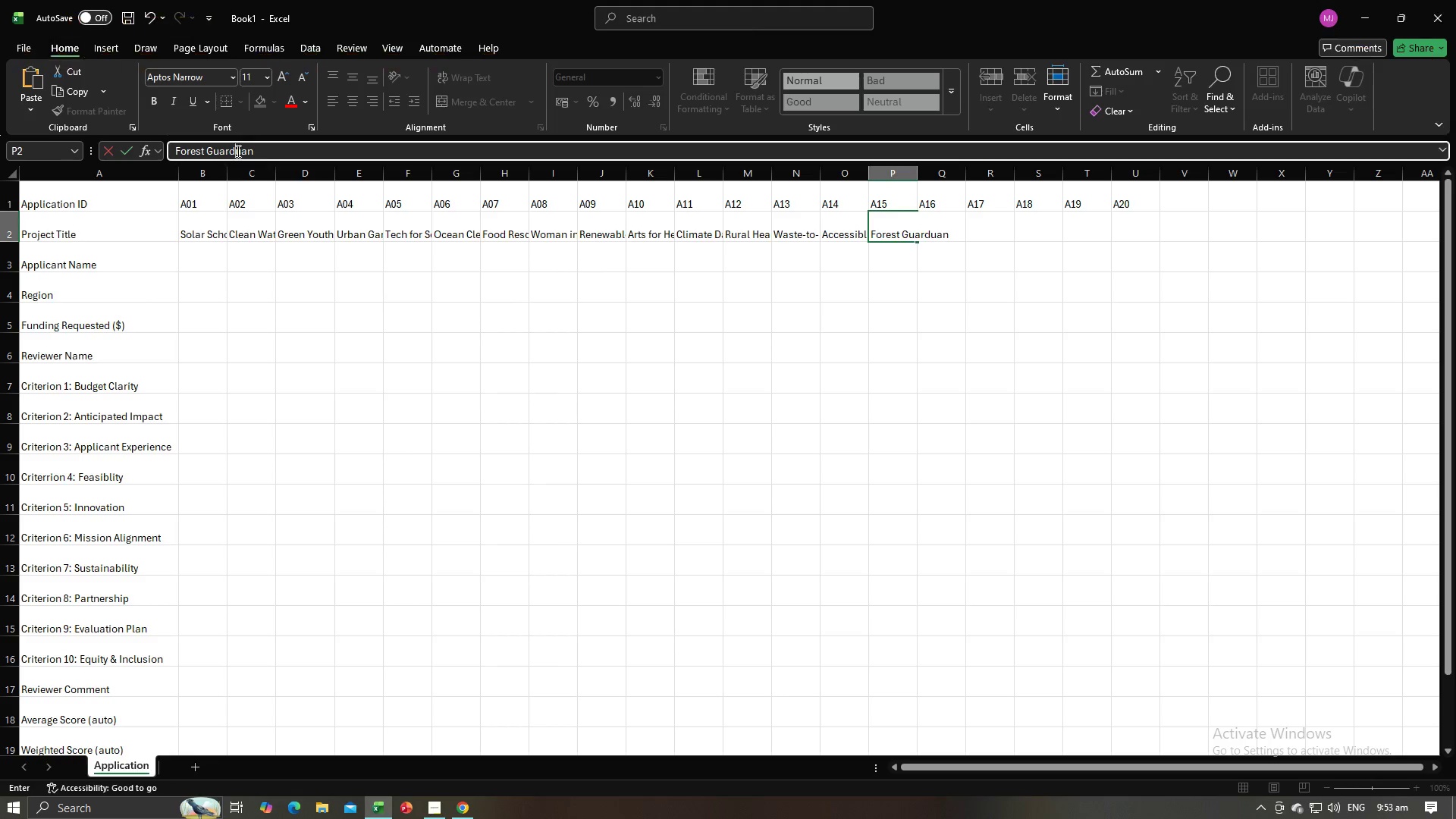 
key(ArrowRight)
 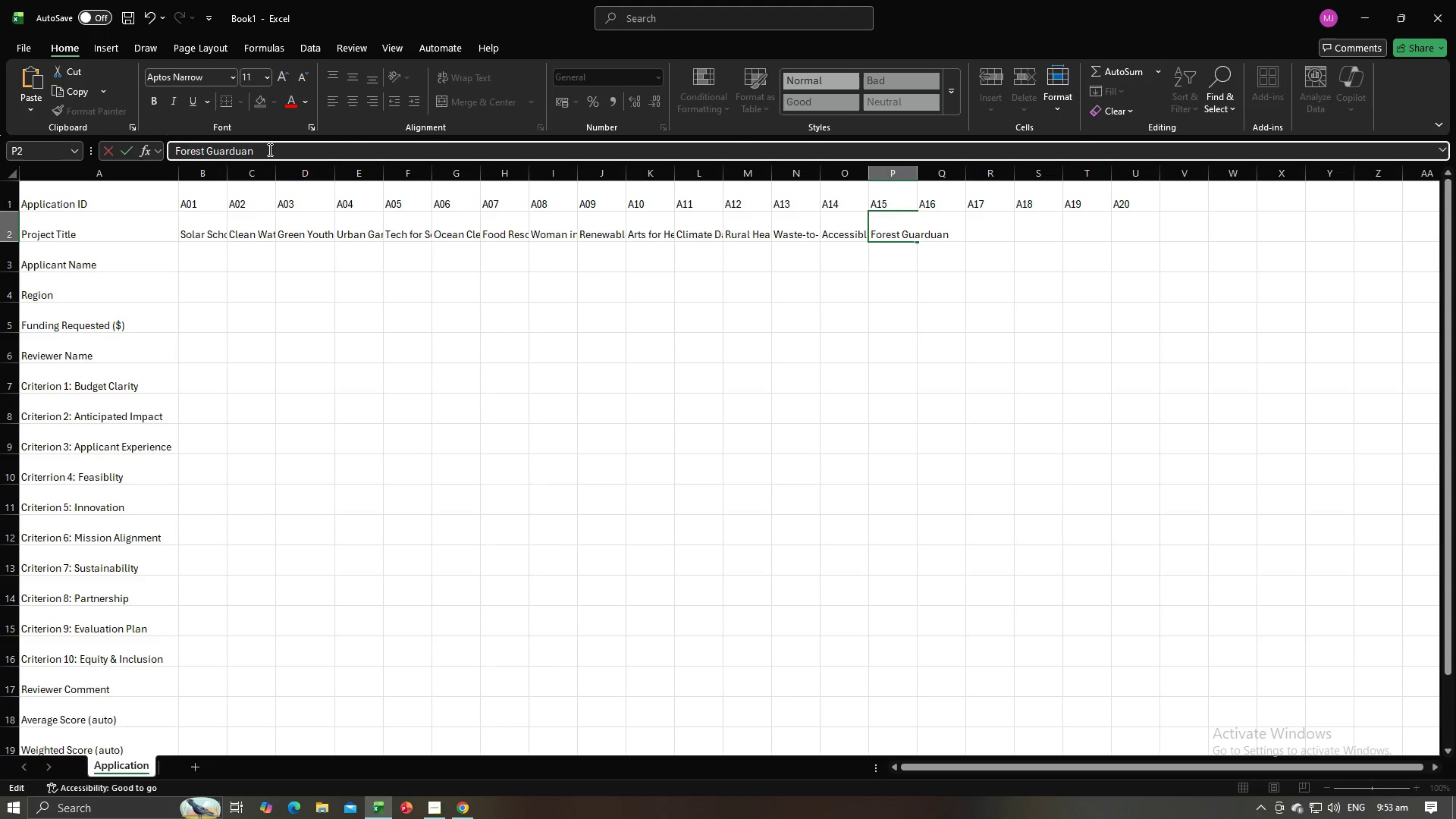 
key(Backspace)
 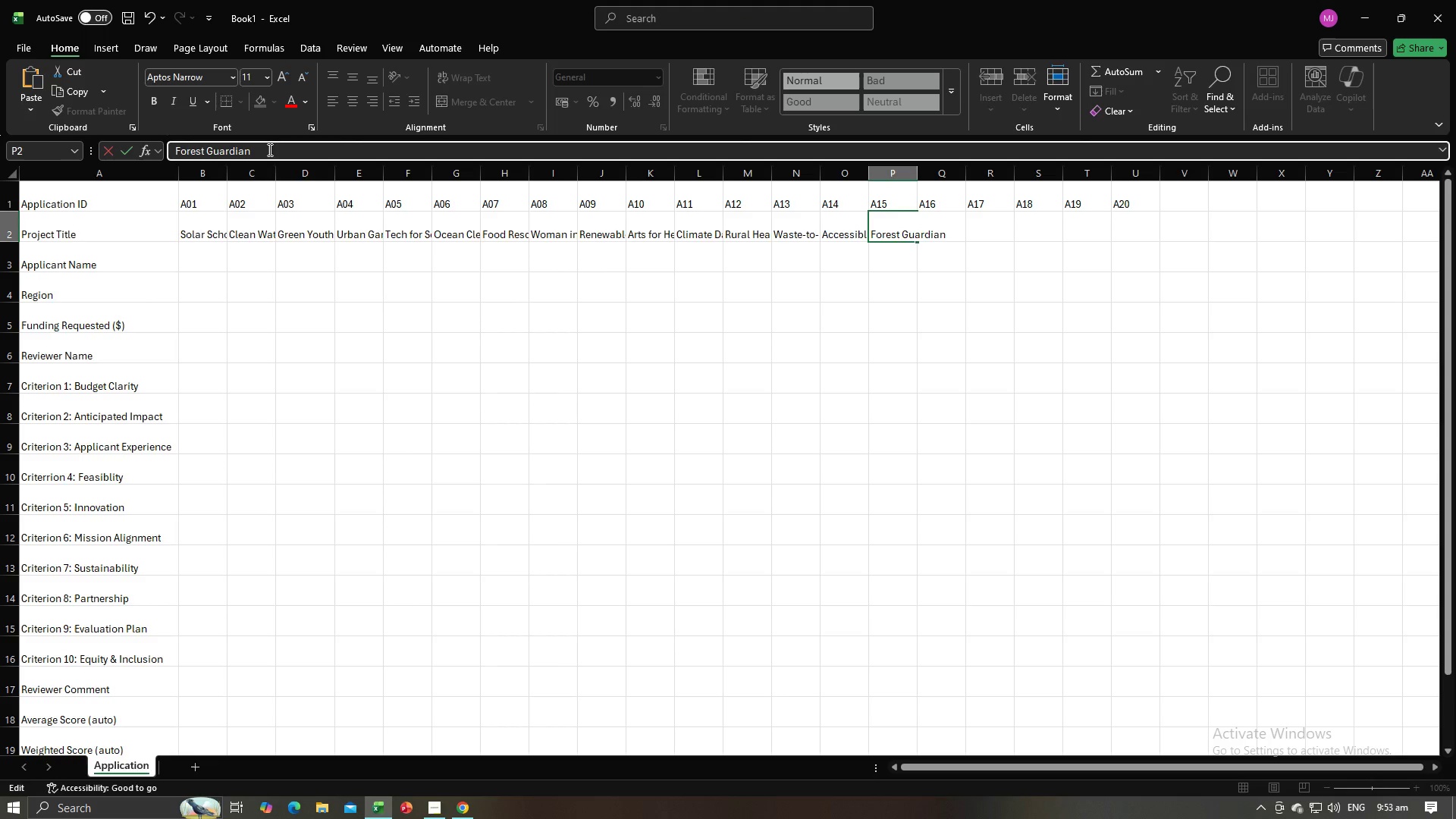 
key(I)
 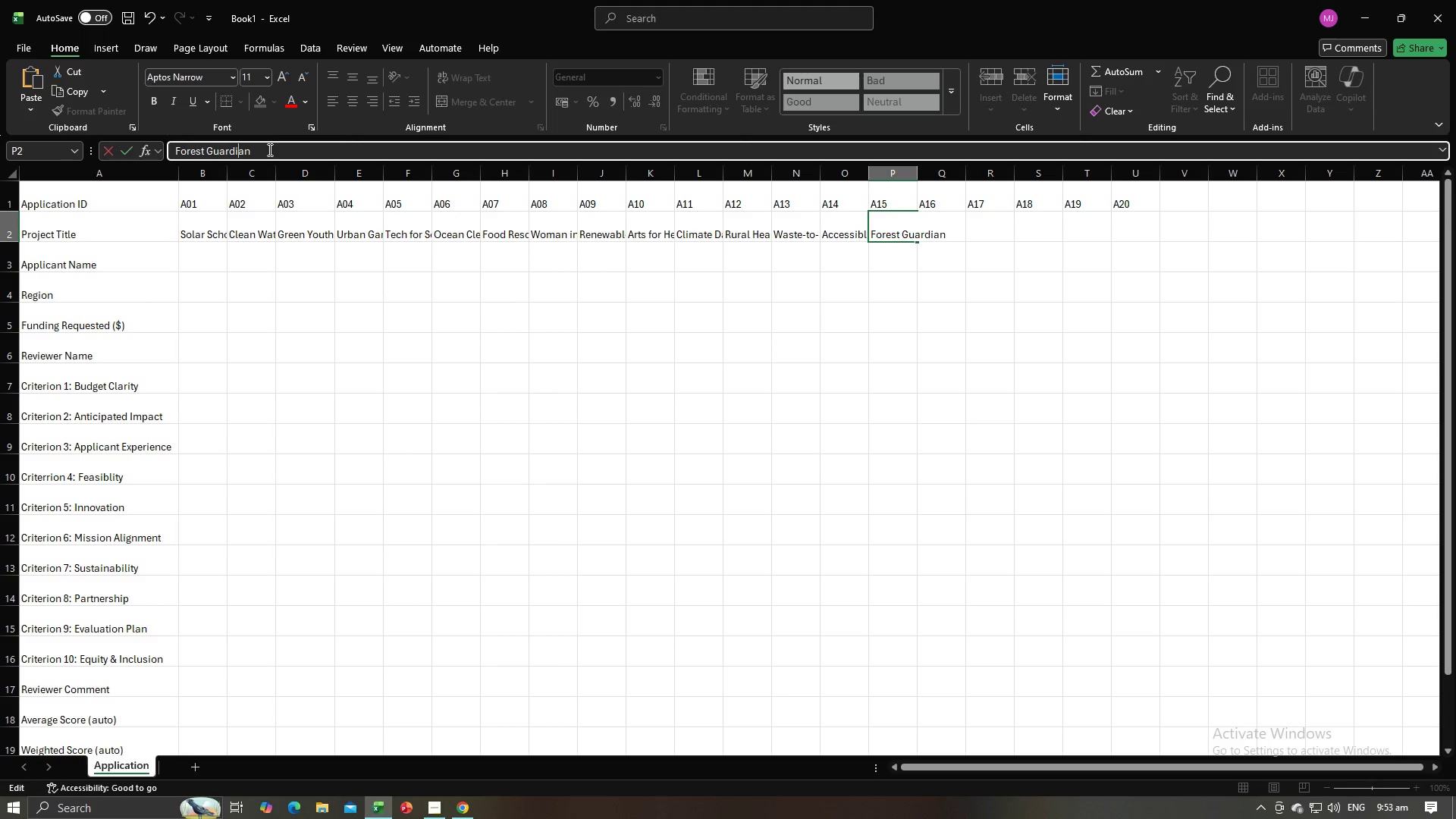 
key(ArrowRight)
 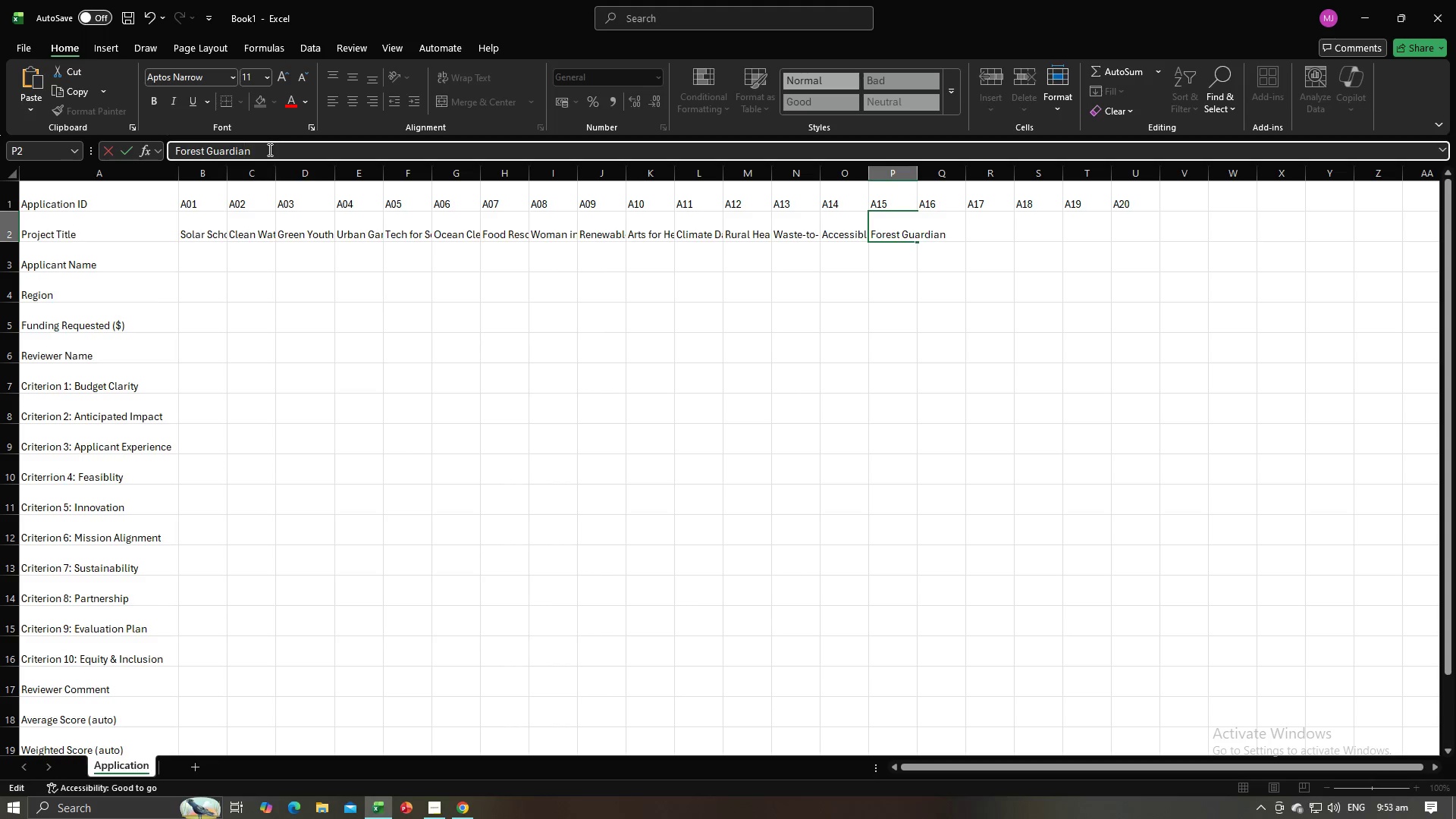 
key(ArrowRight)
 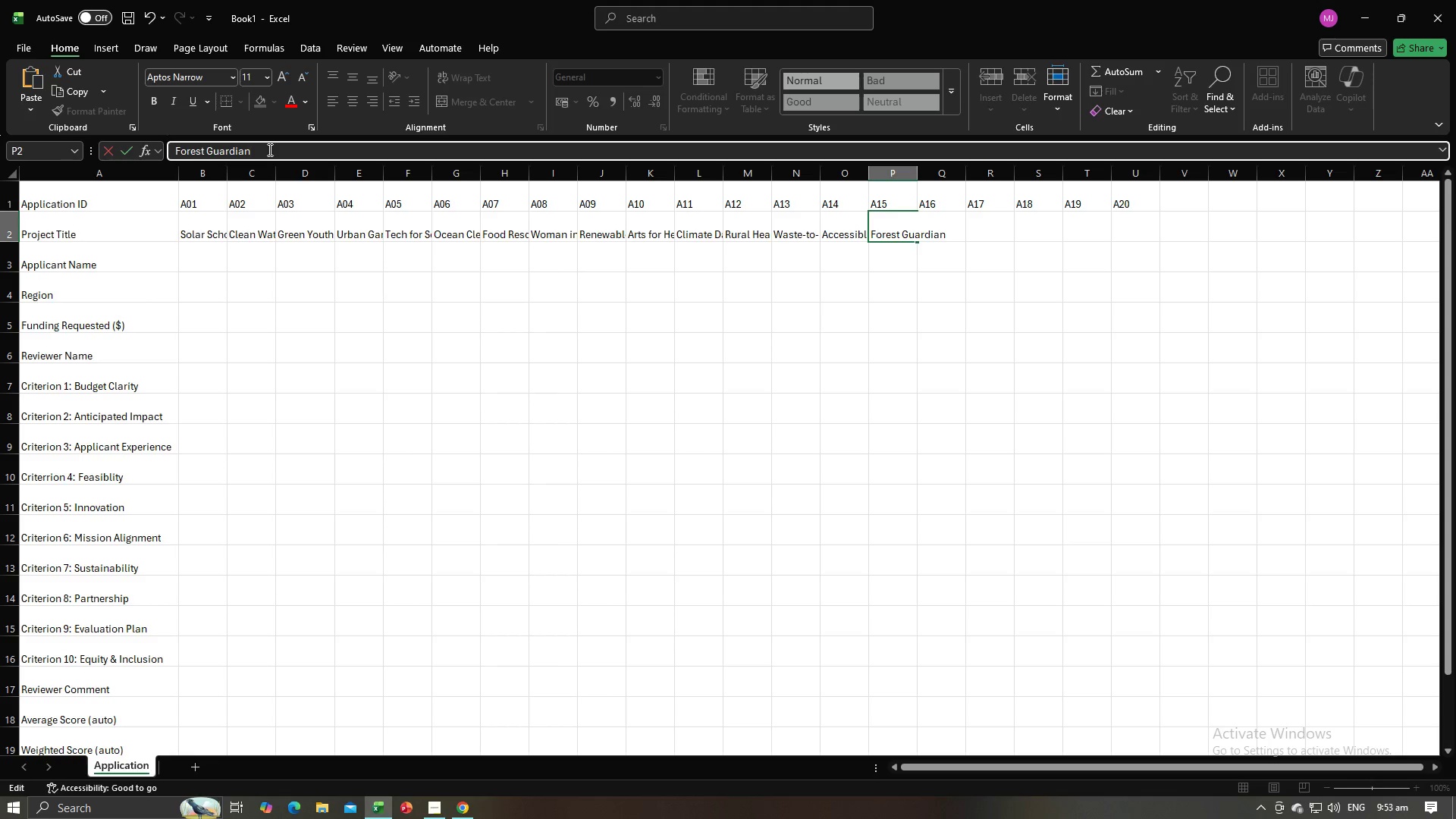 
key(Space)
 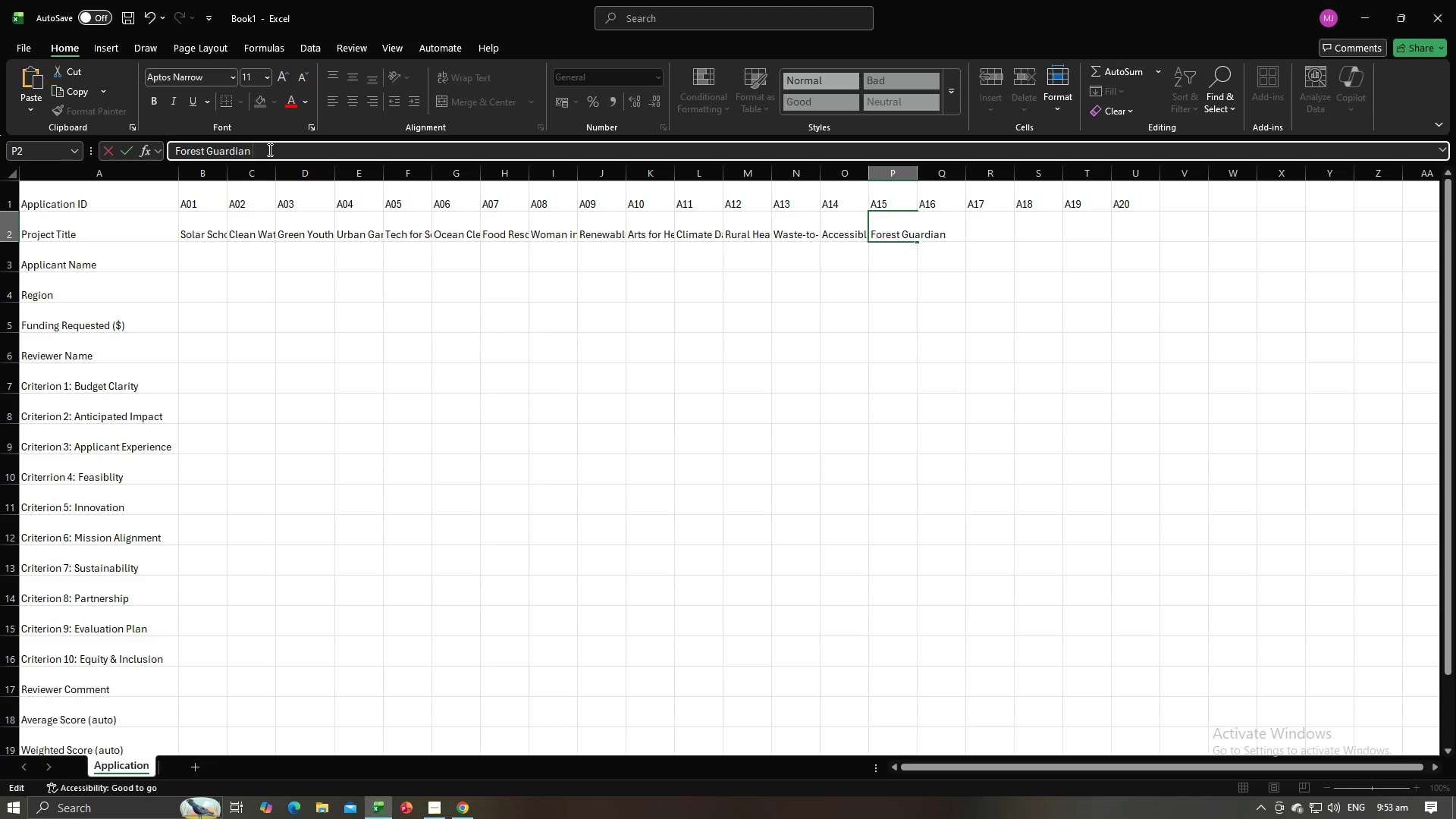 
key(Alt+AltLeft)
 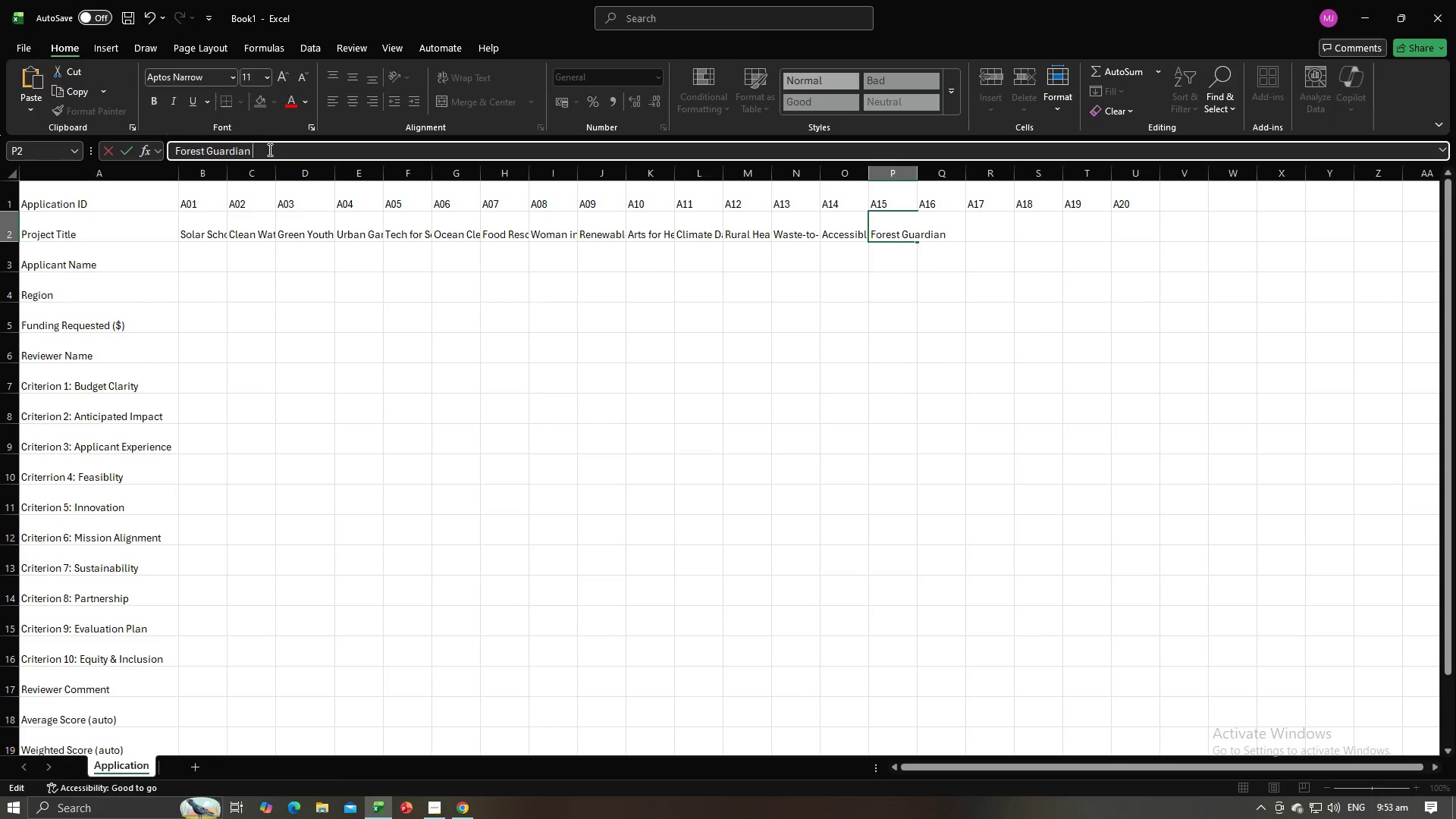 
key(Alt+Tab)
 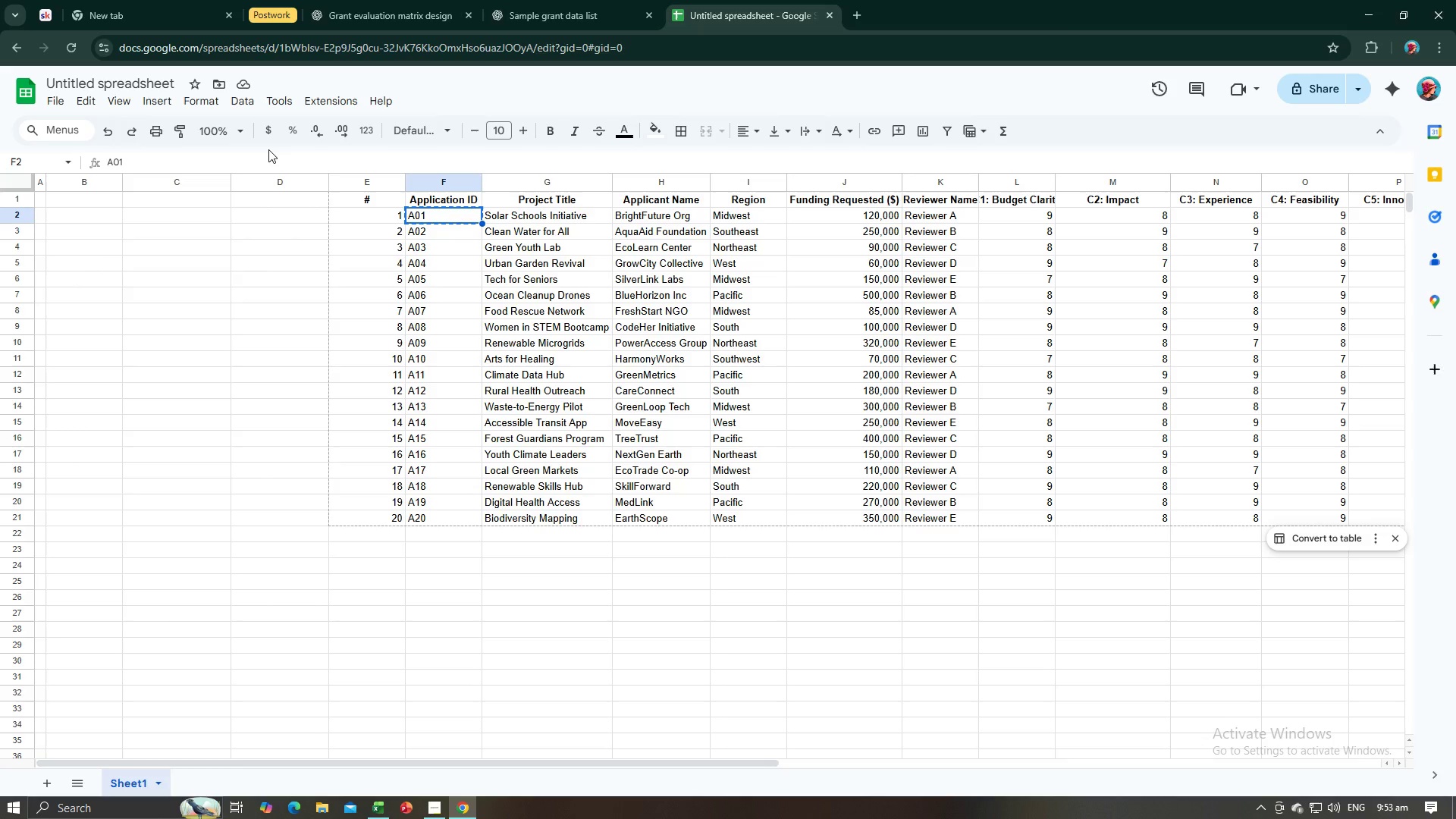 
key(Alt+AltLeft)
 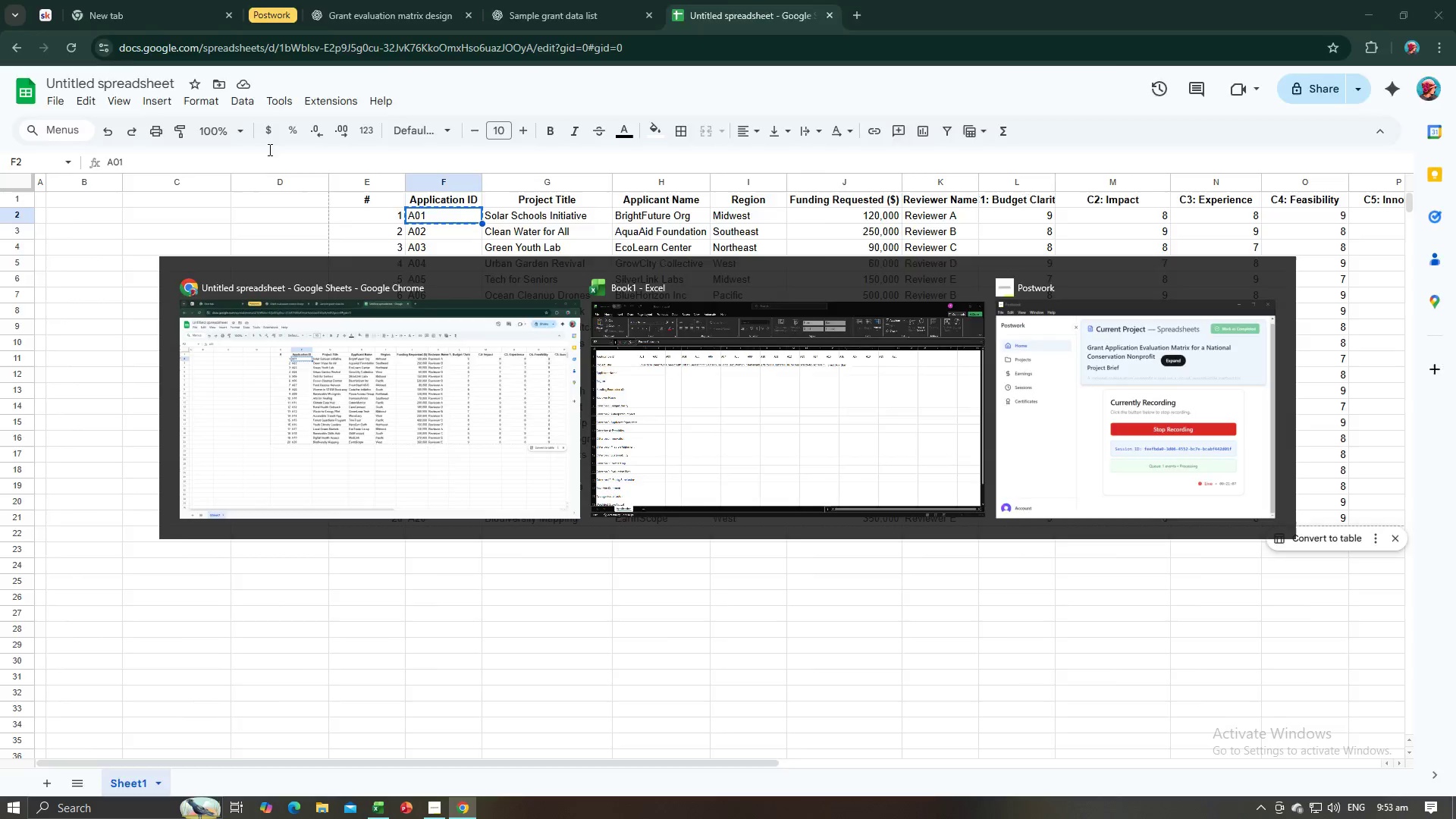 
key(Tab)
key(Backspace)
type(s Program)
key(Tab)
 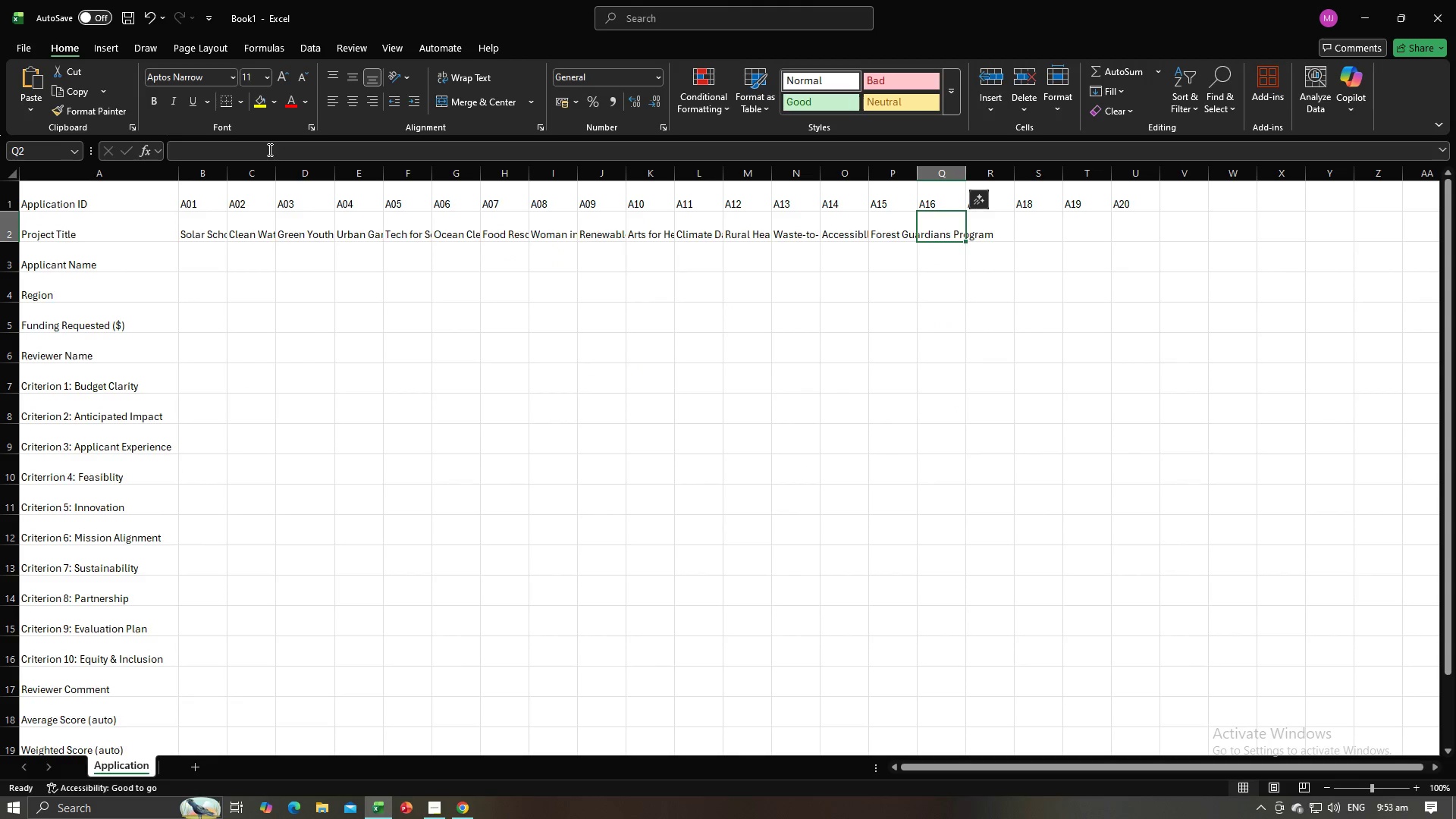 
key(Alt+AltLeft)
 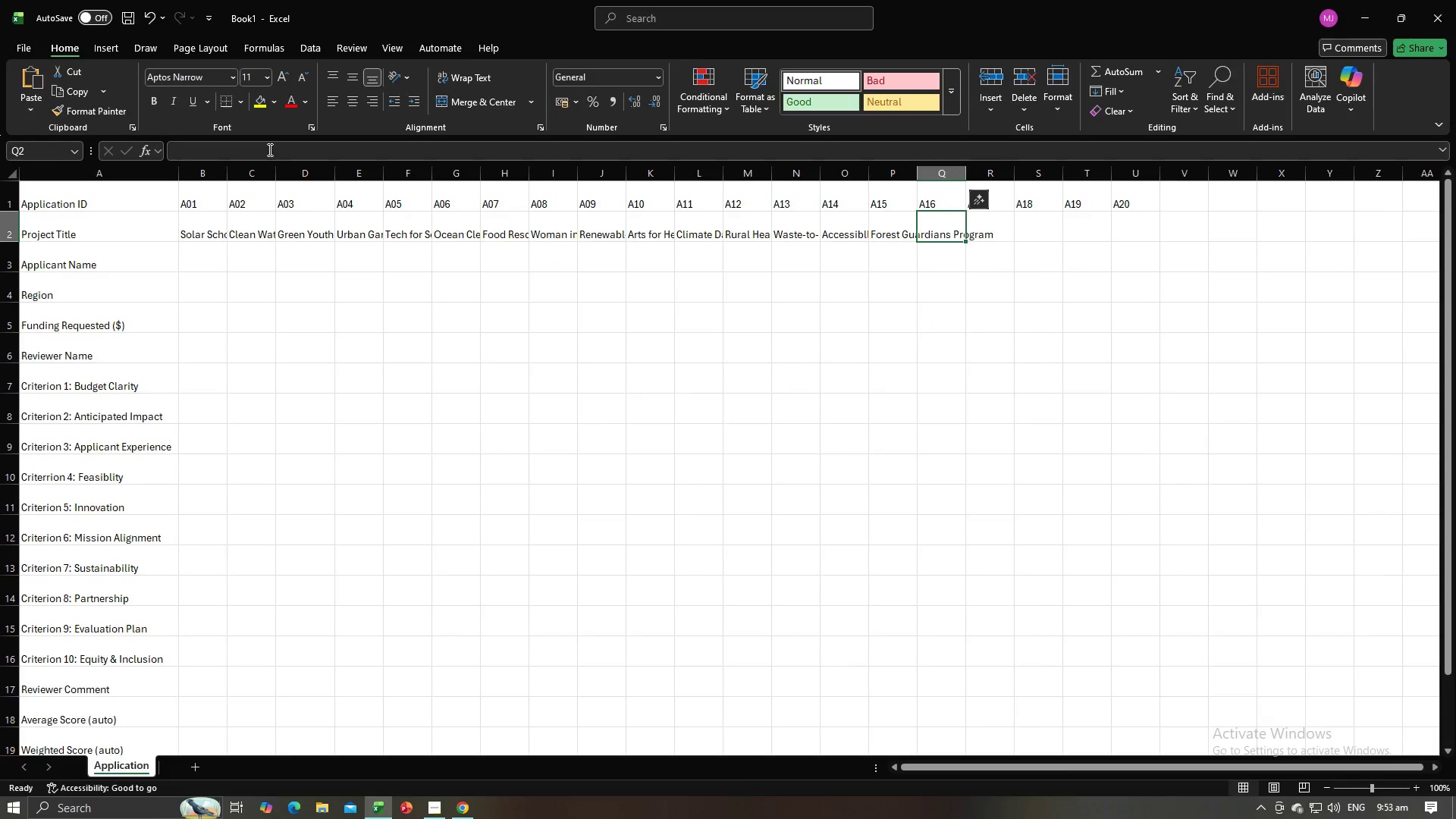 
key(Alt+Tab)
 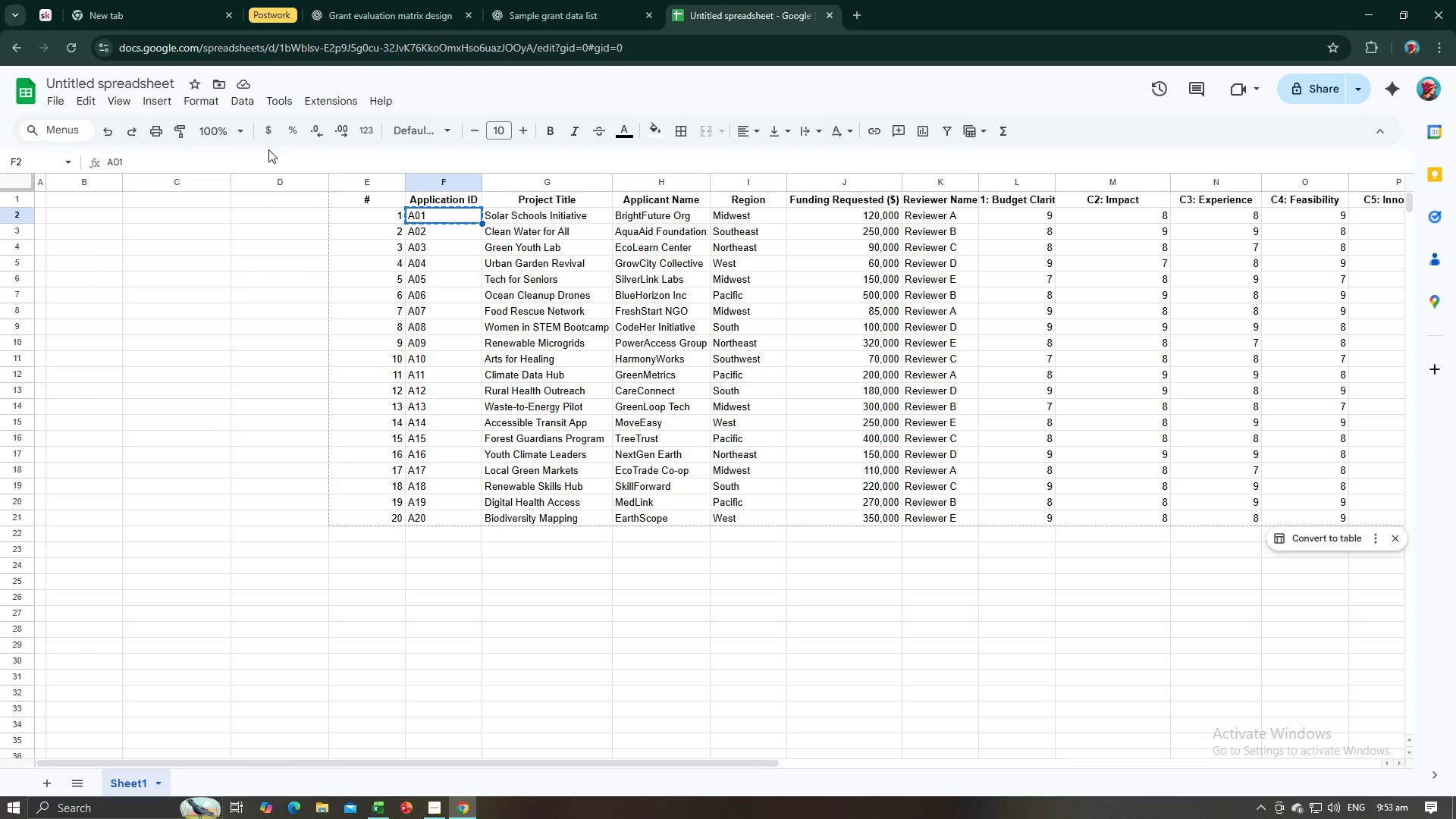 
key(Alt+AltLeft)
 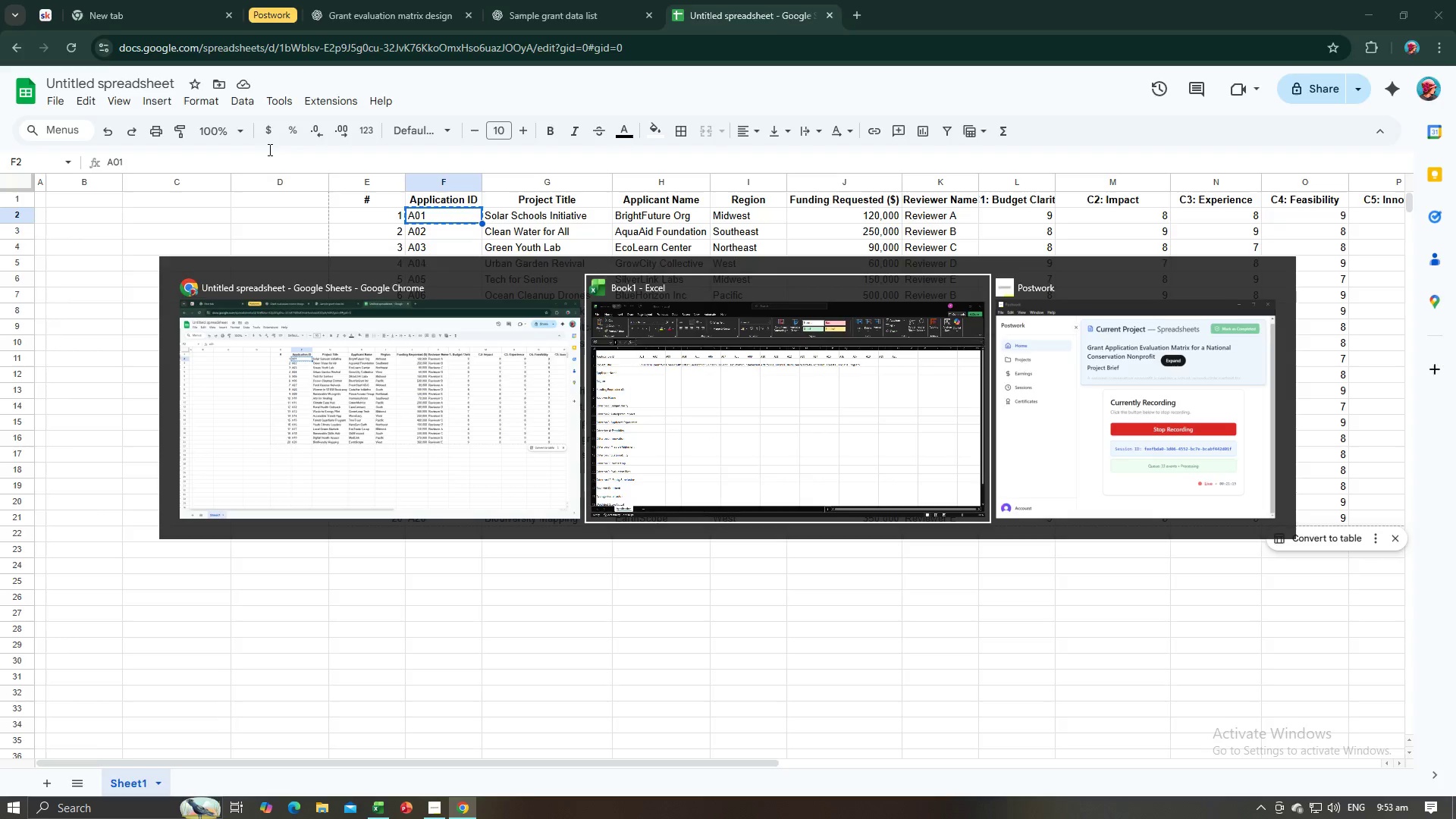 
key(Tab)
type(Youth Climate Leaders)
key(Tab)
 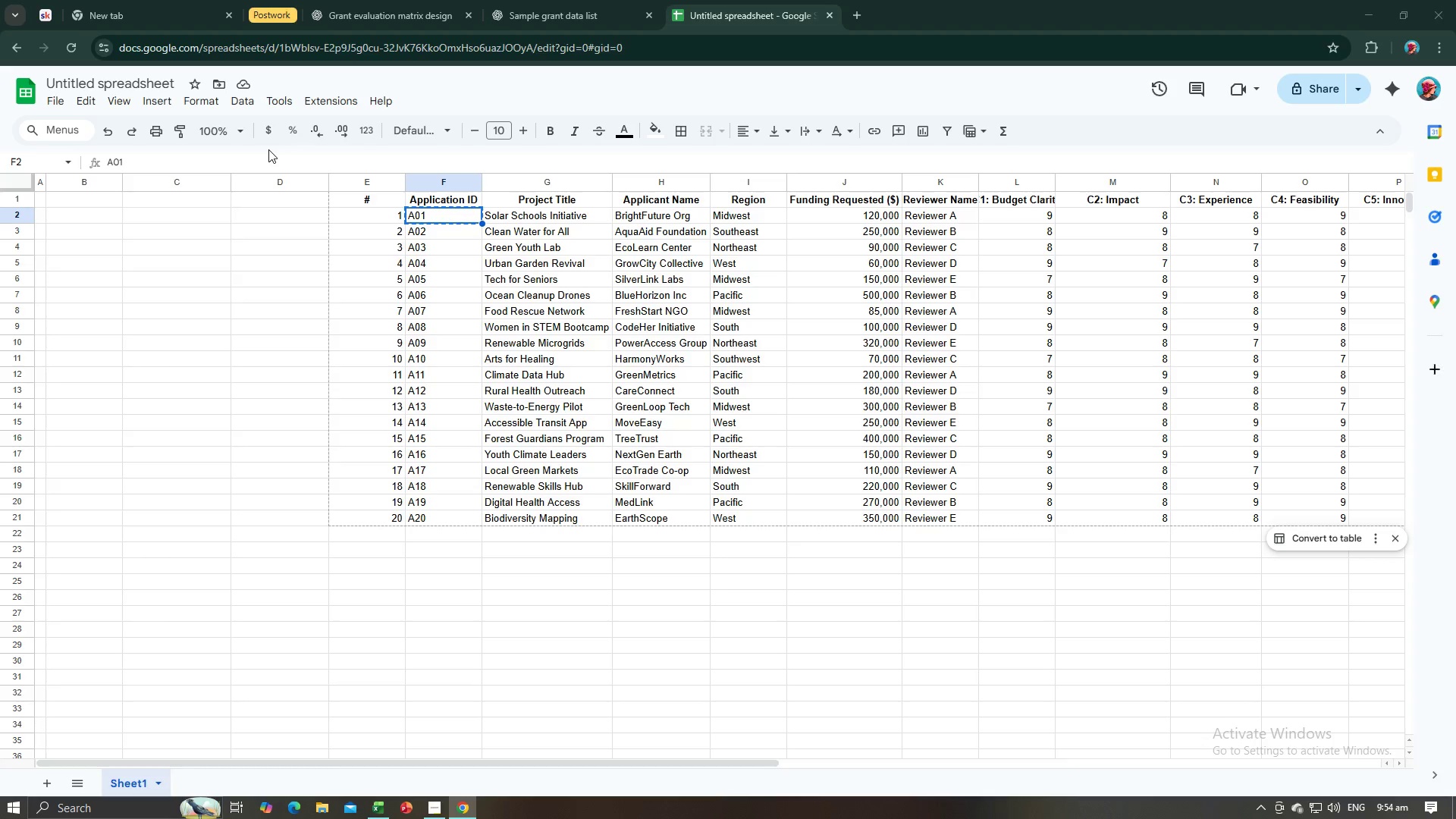 
 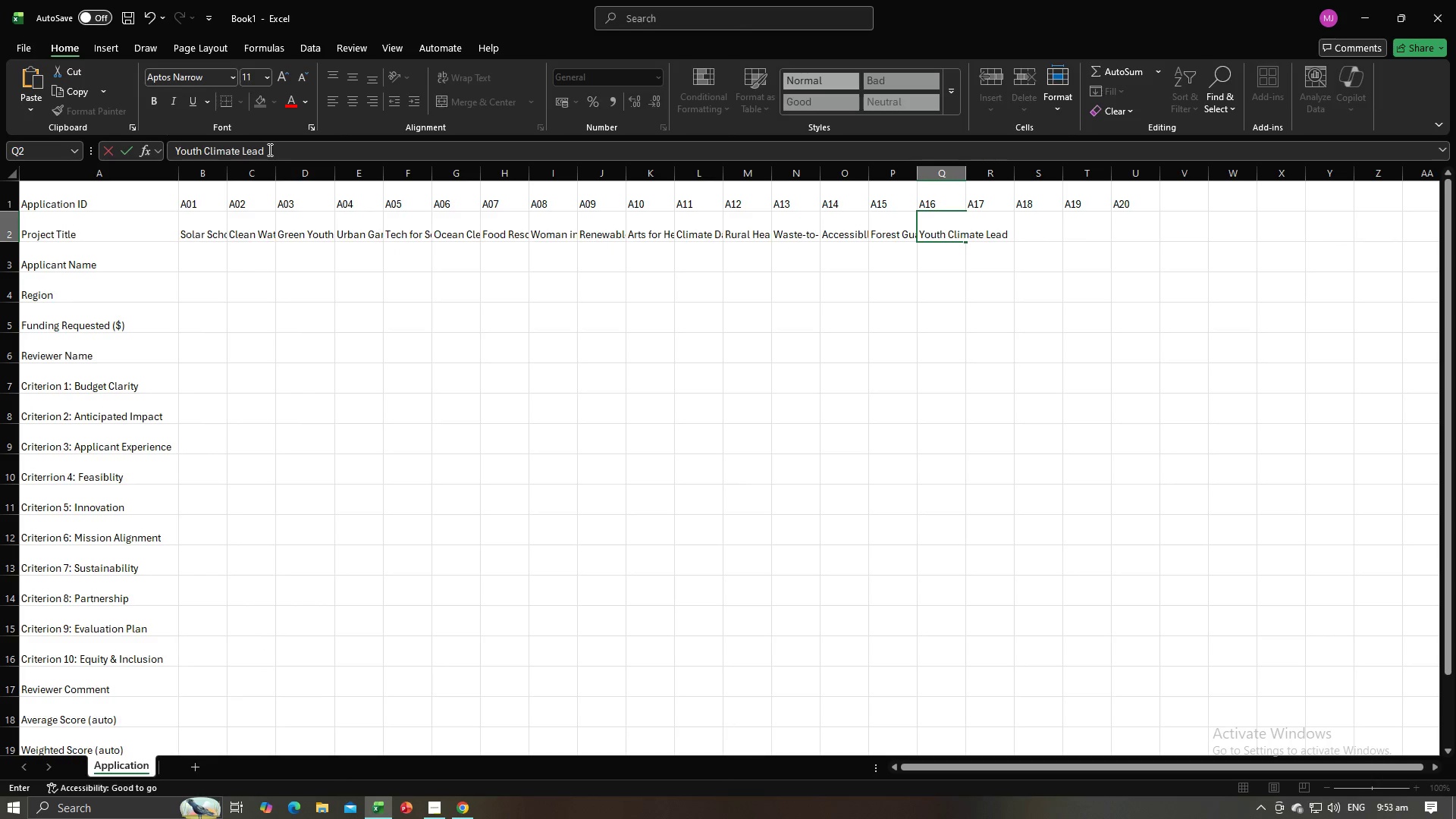 
key(Alt+AltLeft)
 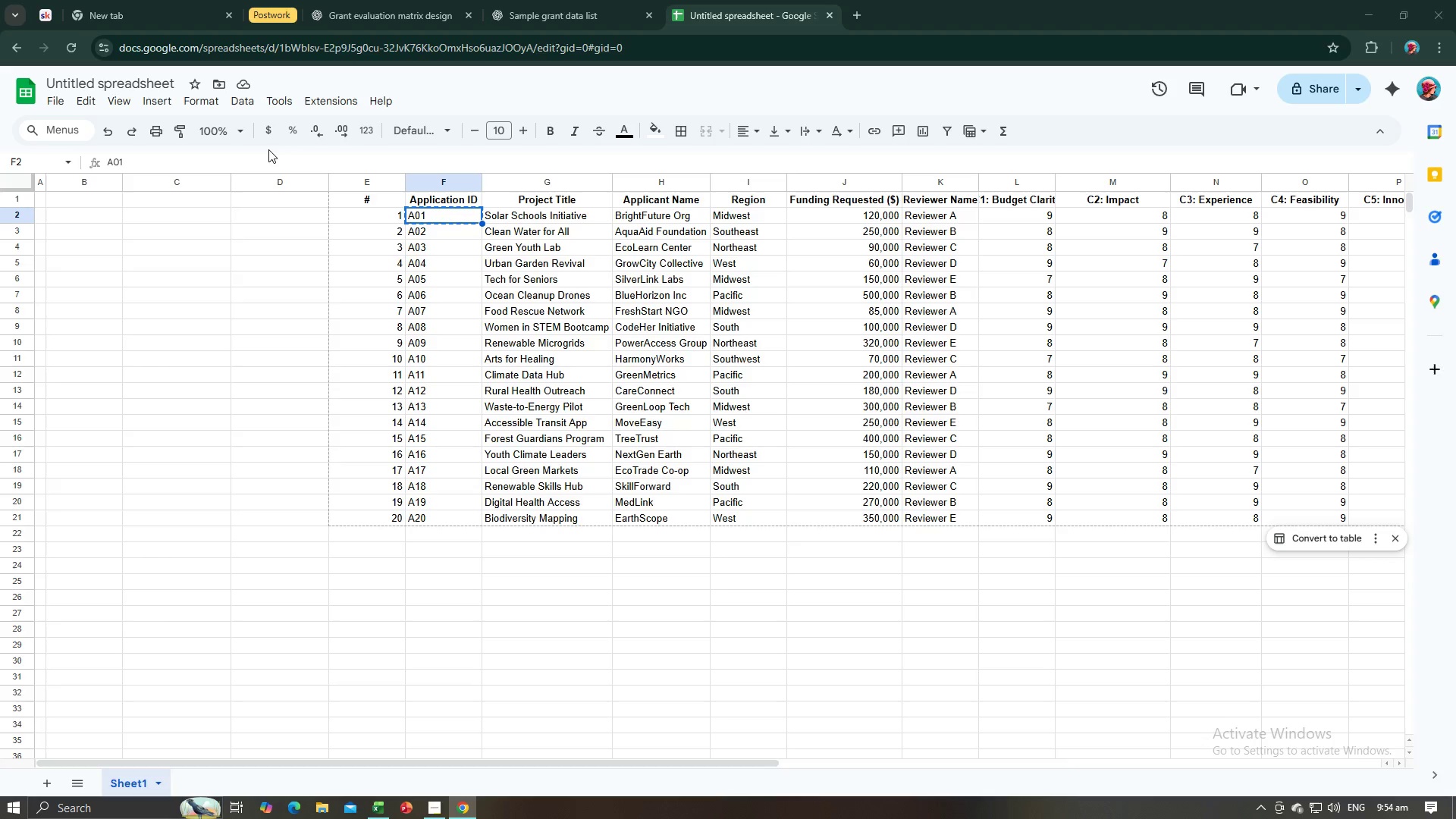 
key(Alt+Tab)
 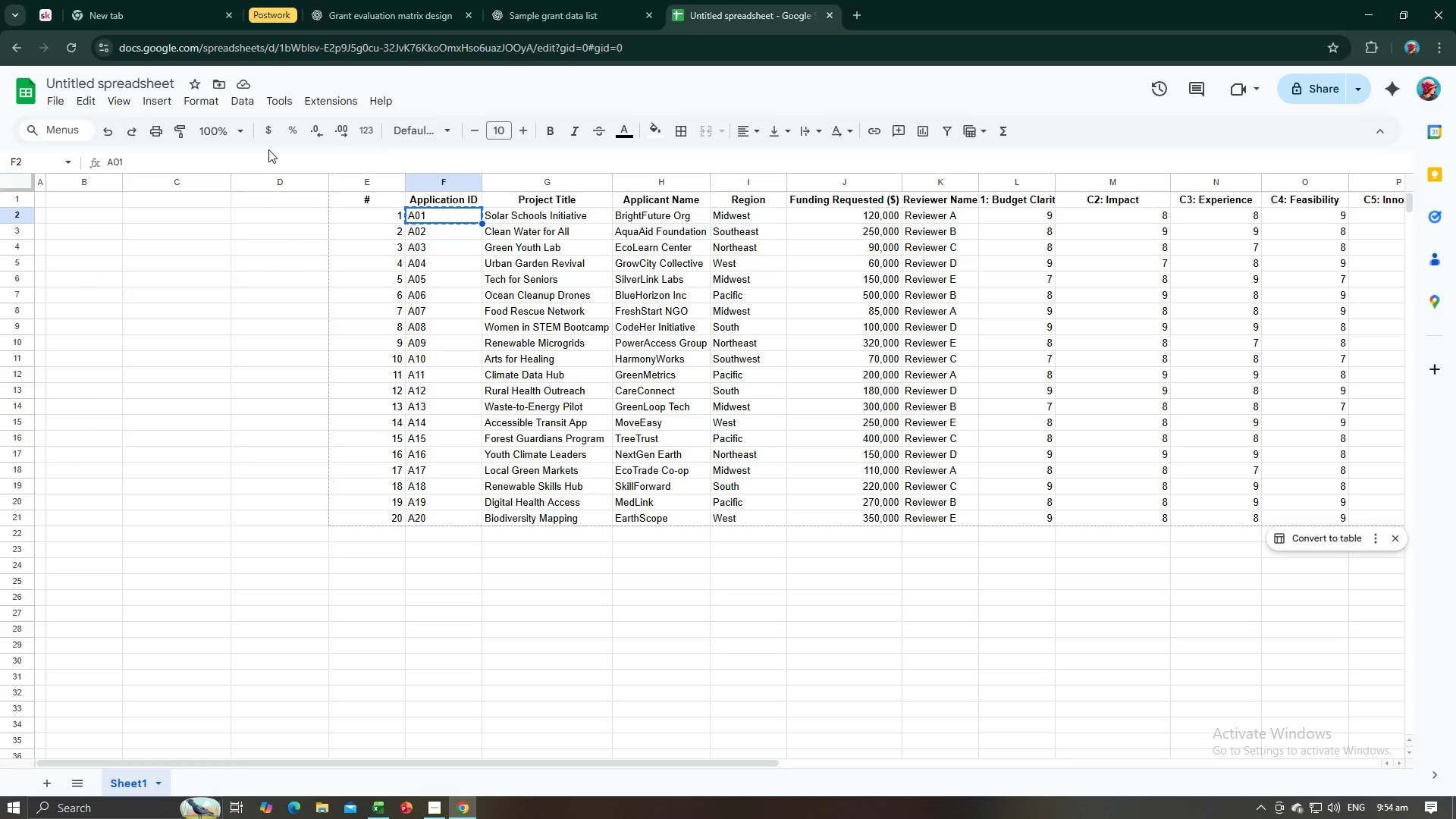 
key(Alt+AltLeft)
 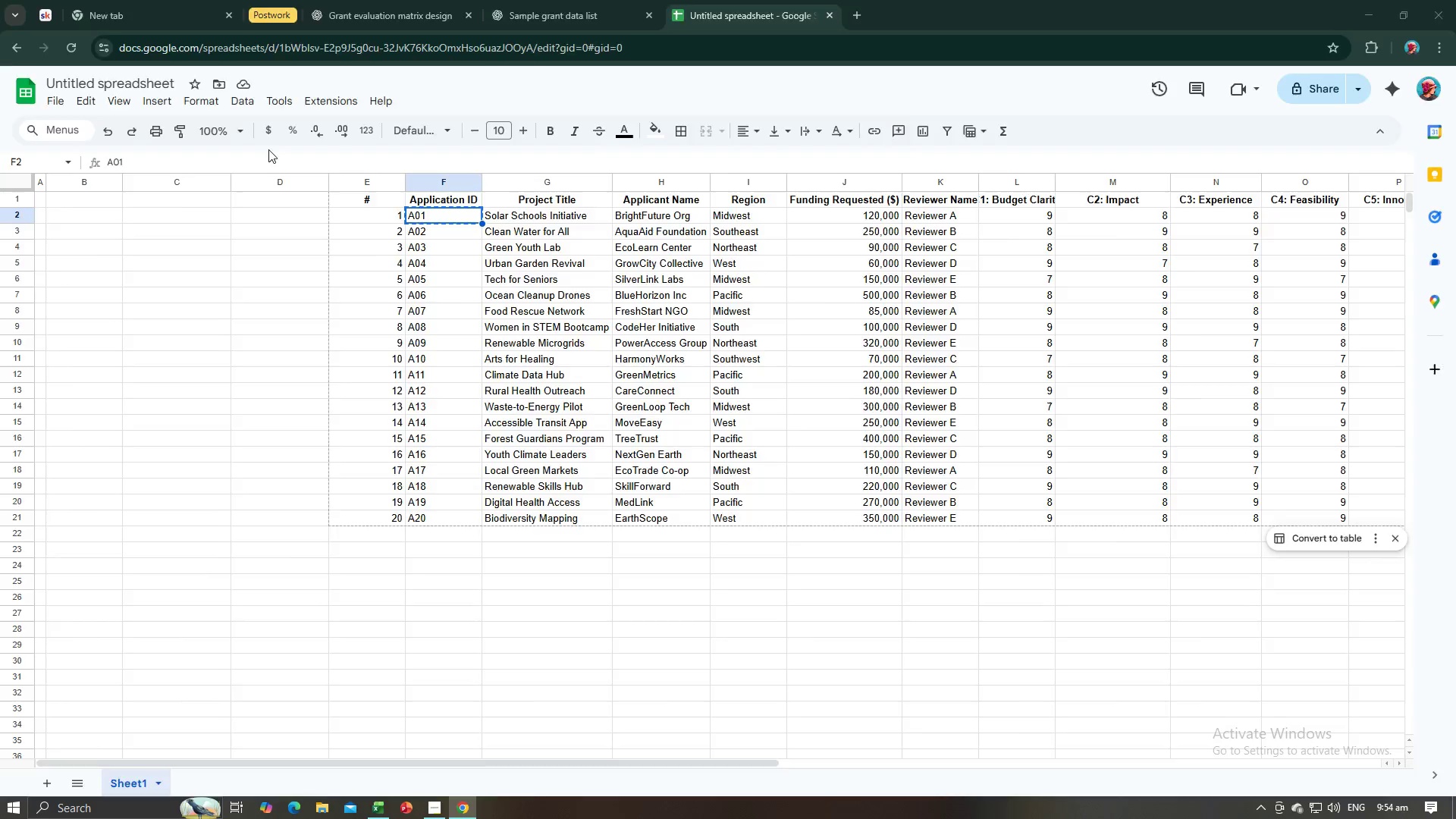 
key(Tab)
type(Local Green Markets)
 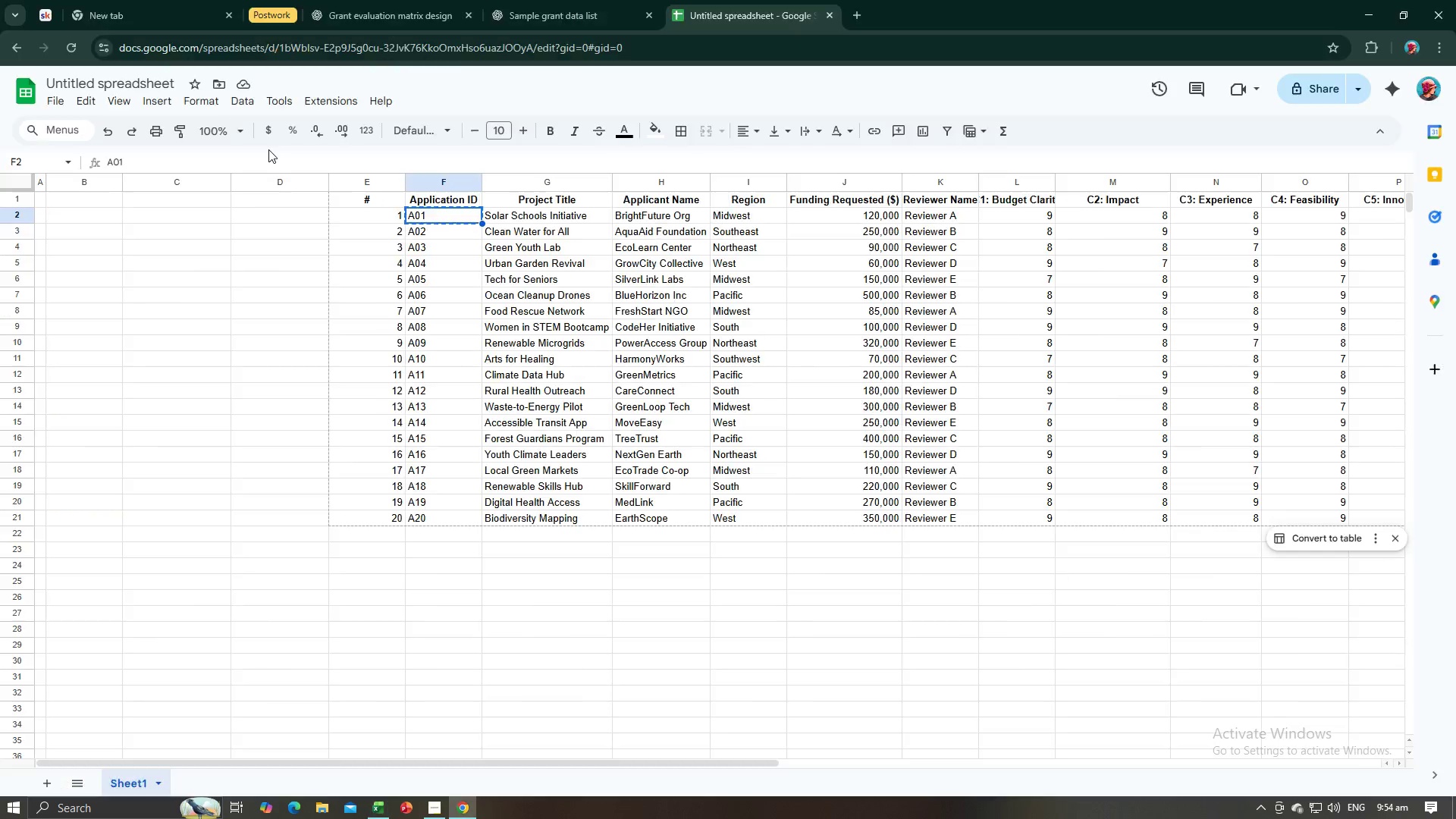 
 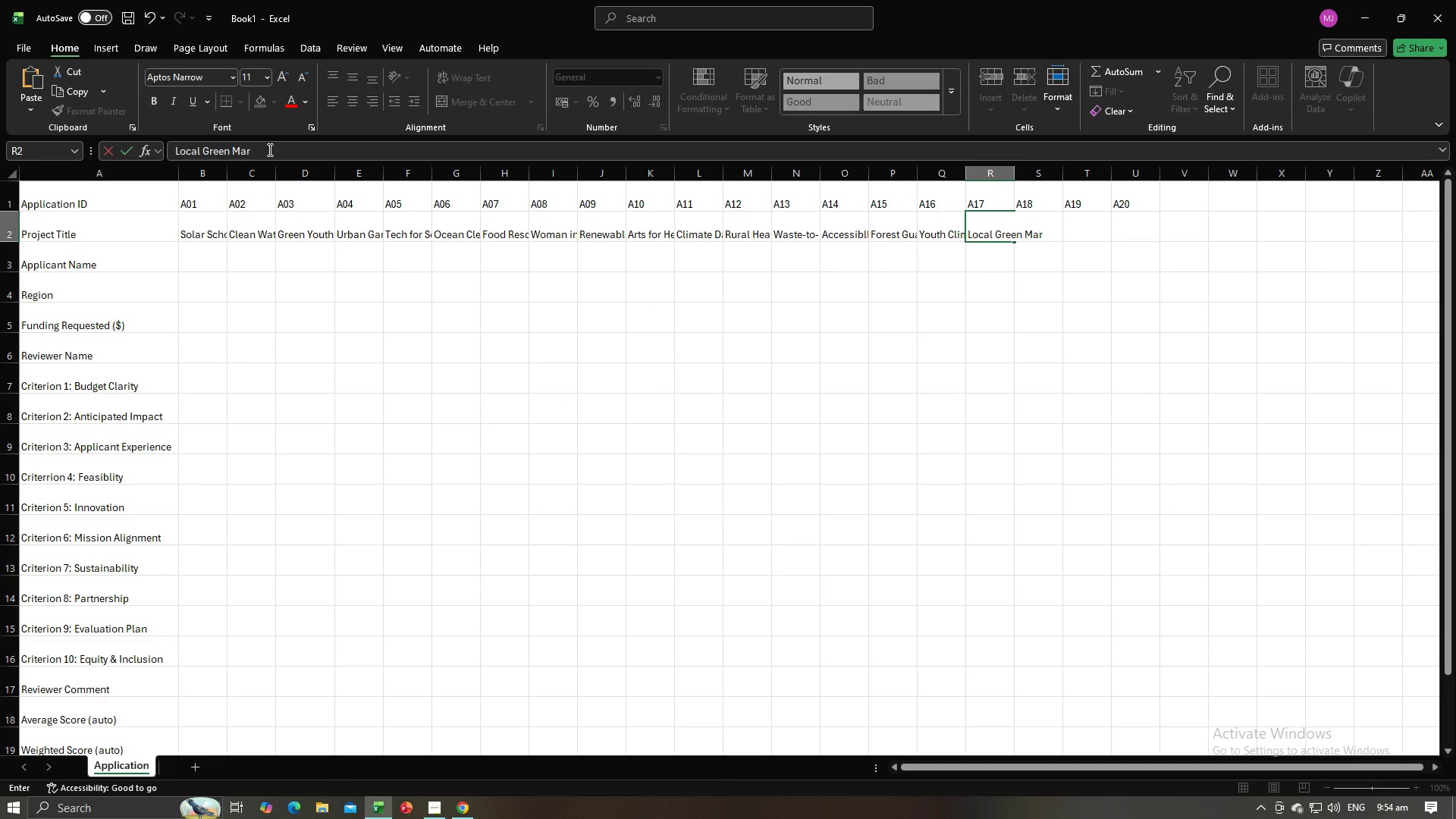 
key(Alt+AltLeft)
 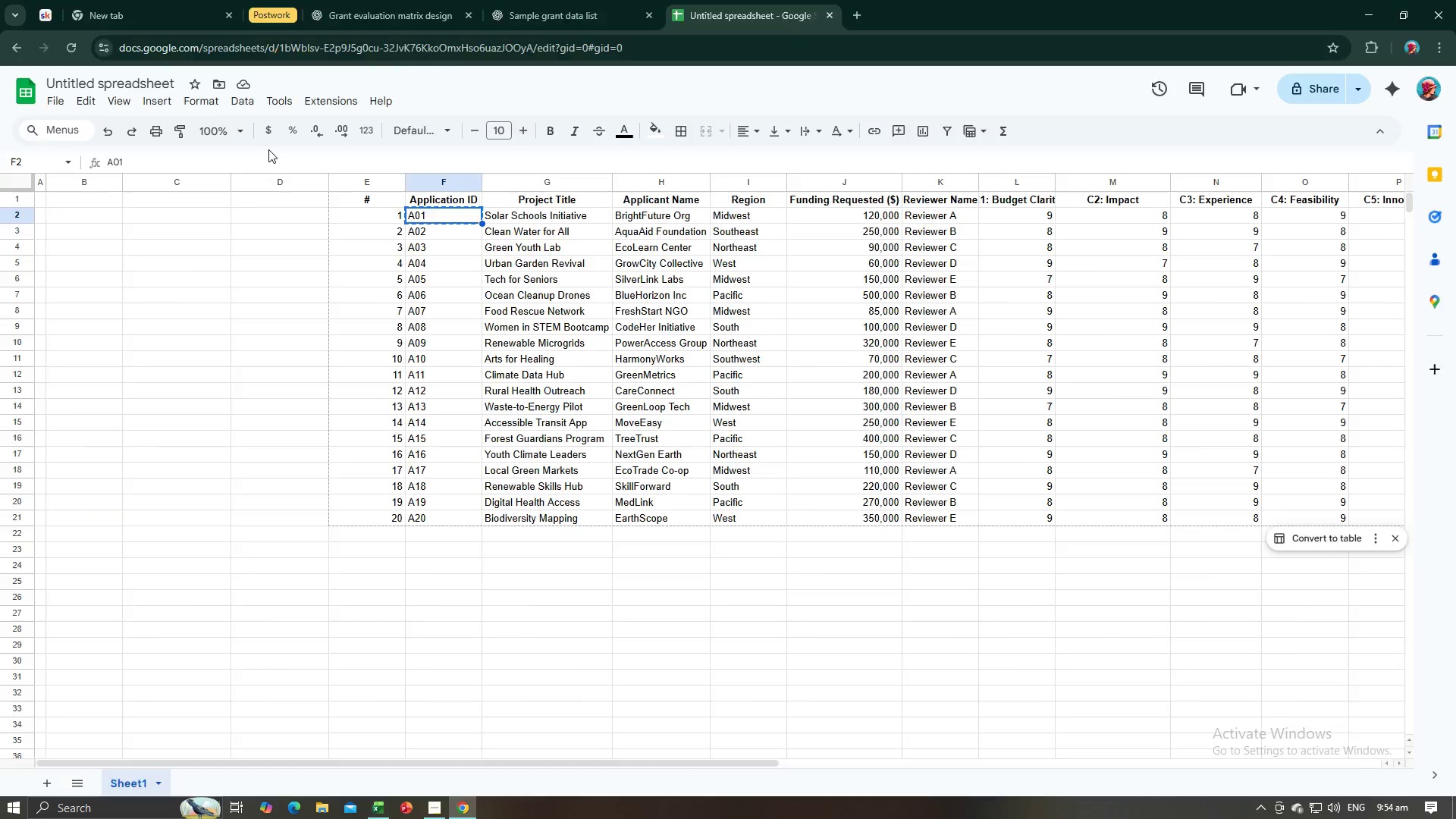 
key(Alt+Tab)
 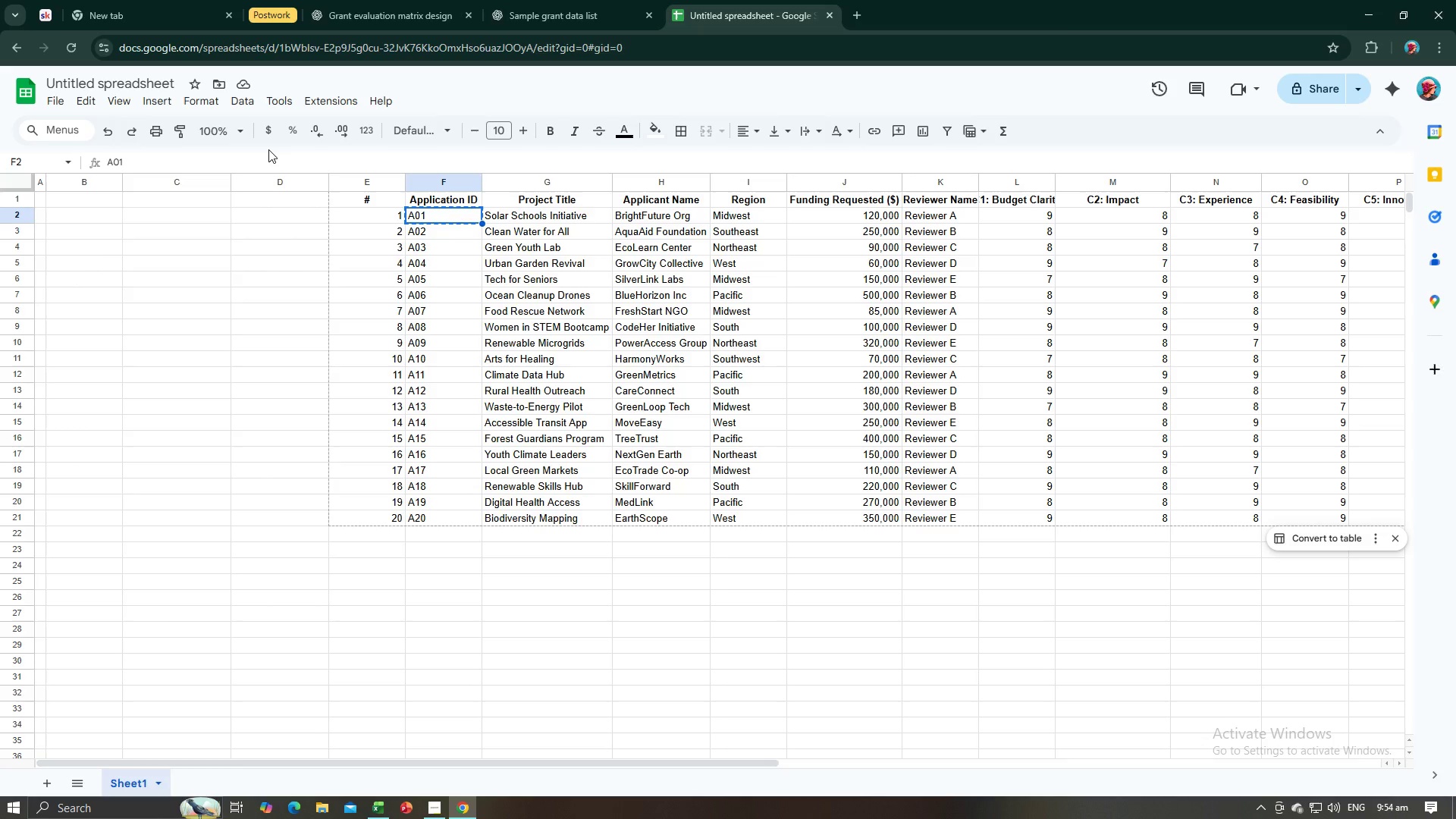 
key(Alt+AltLeft)
 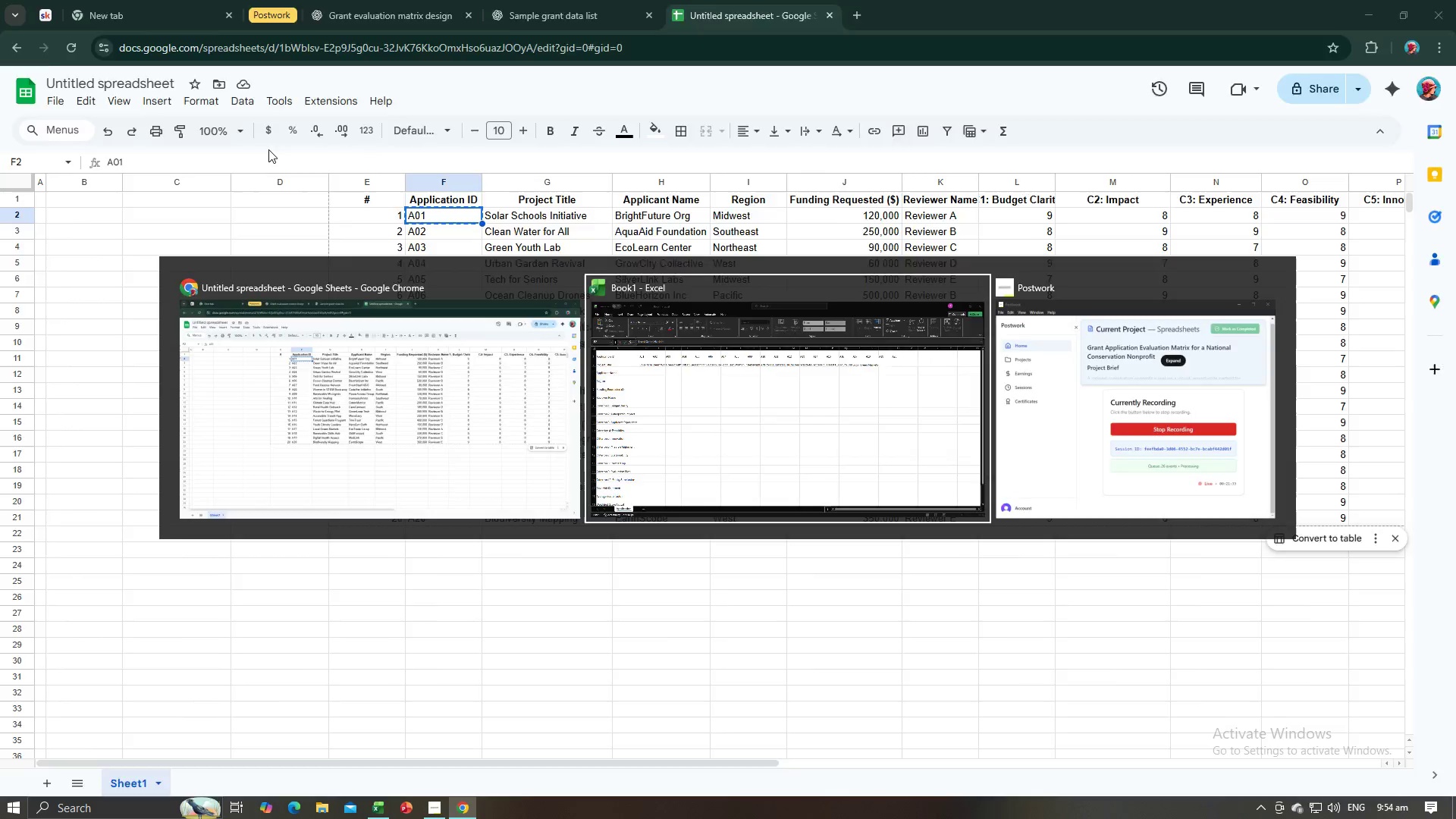 
key(Tab)
key(Tab)
type(Renewable )
key(Tab)
 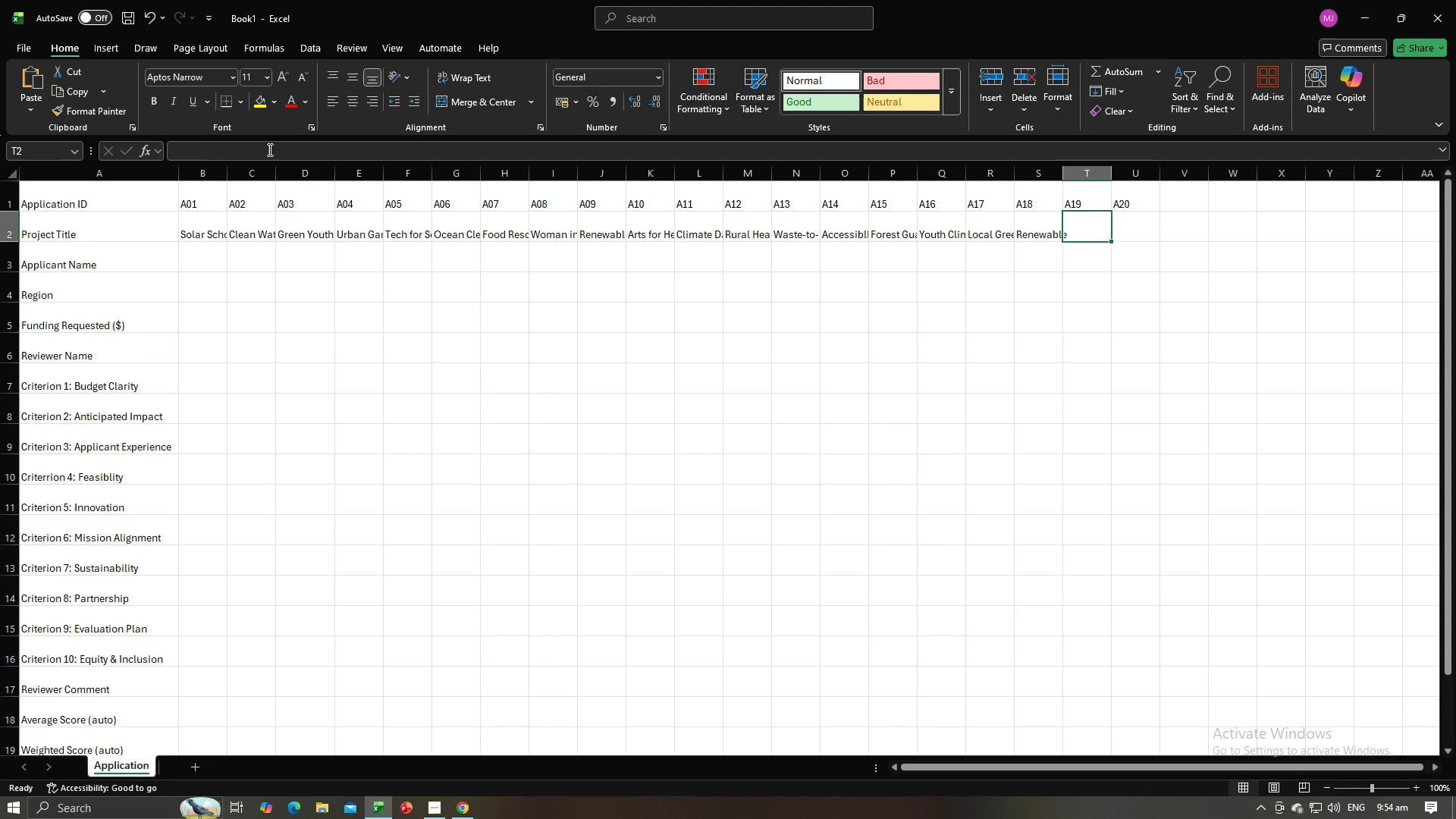 
left_click([1031, 217])
 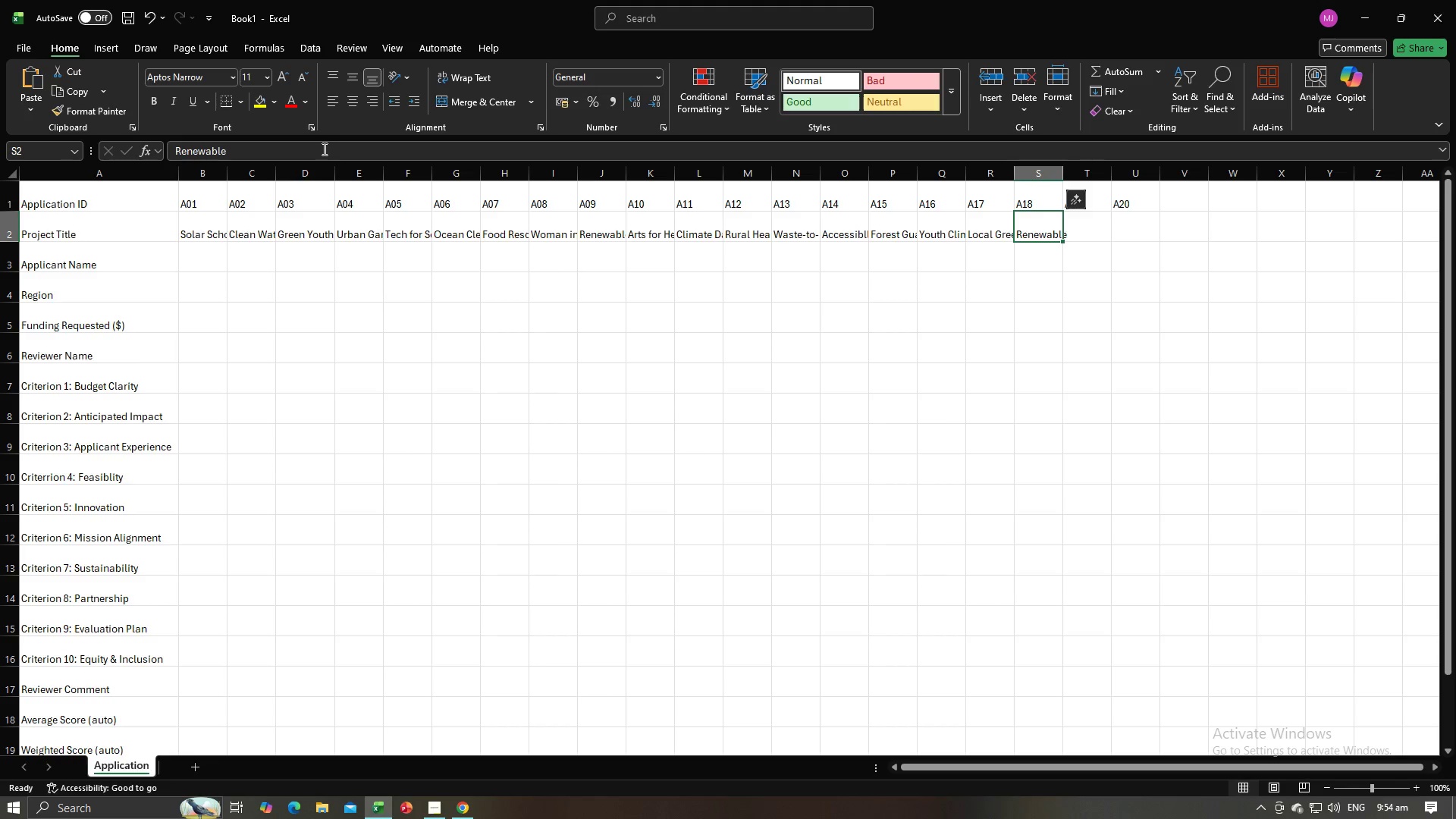 
left_click([322, 146])
 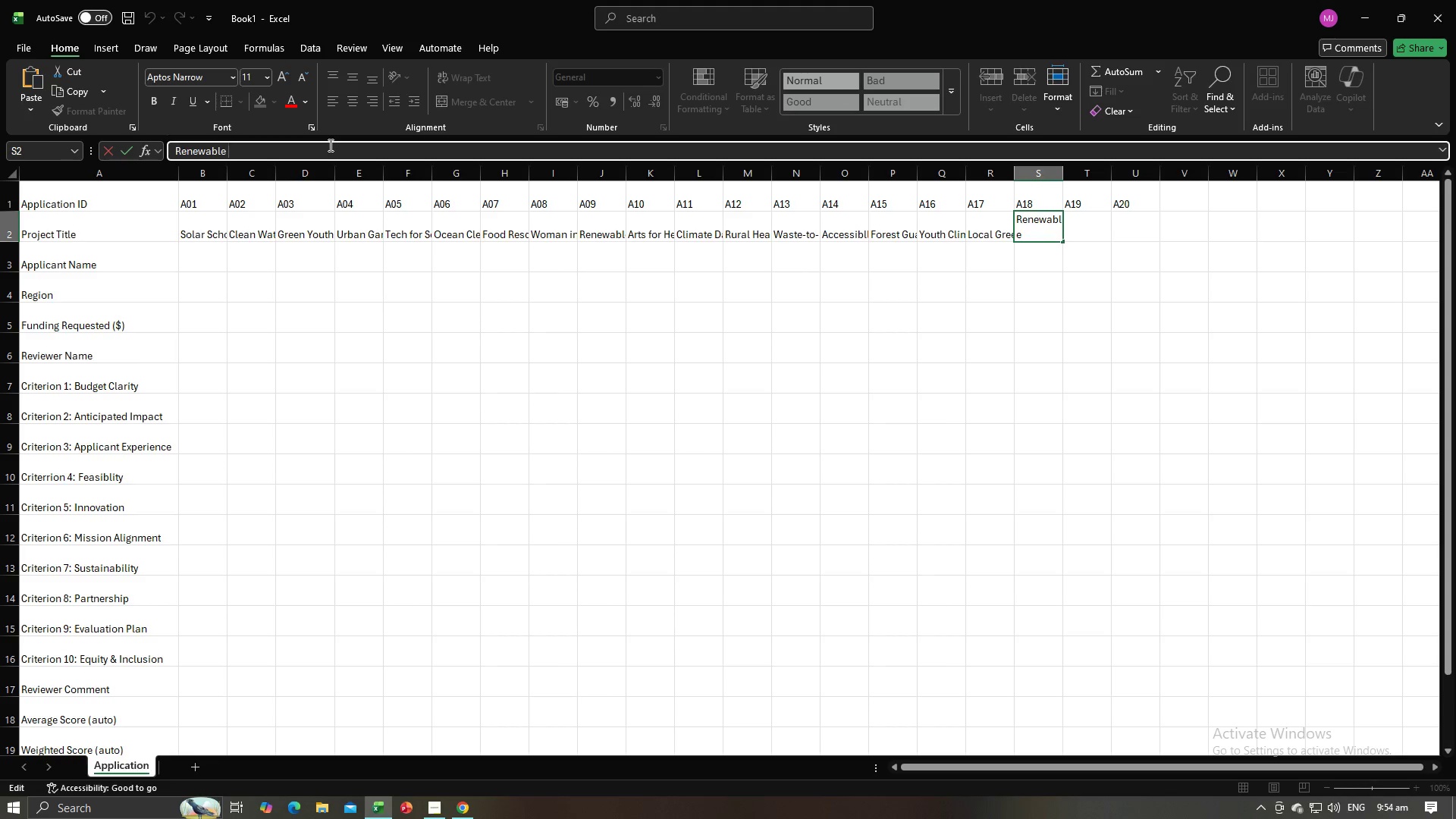 
key(Alt+AltLeft)
 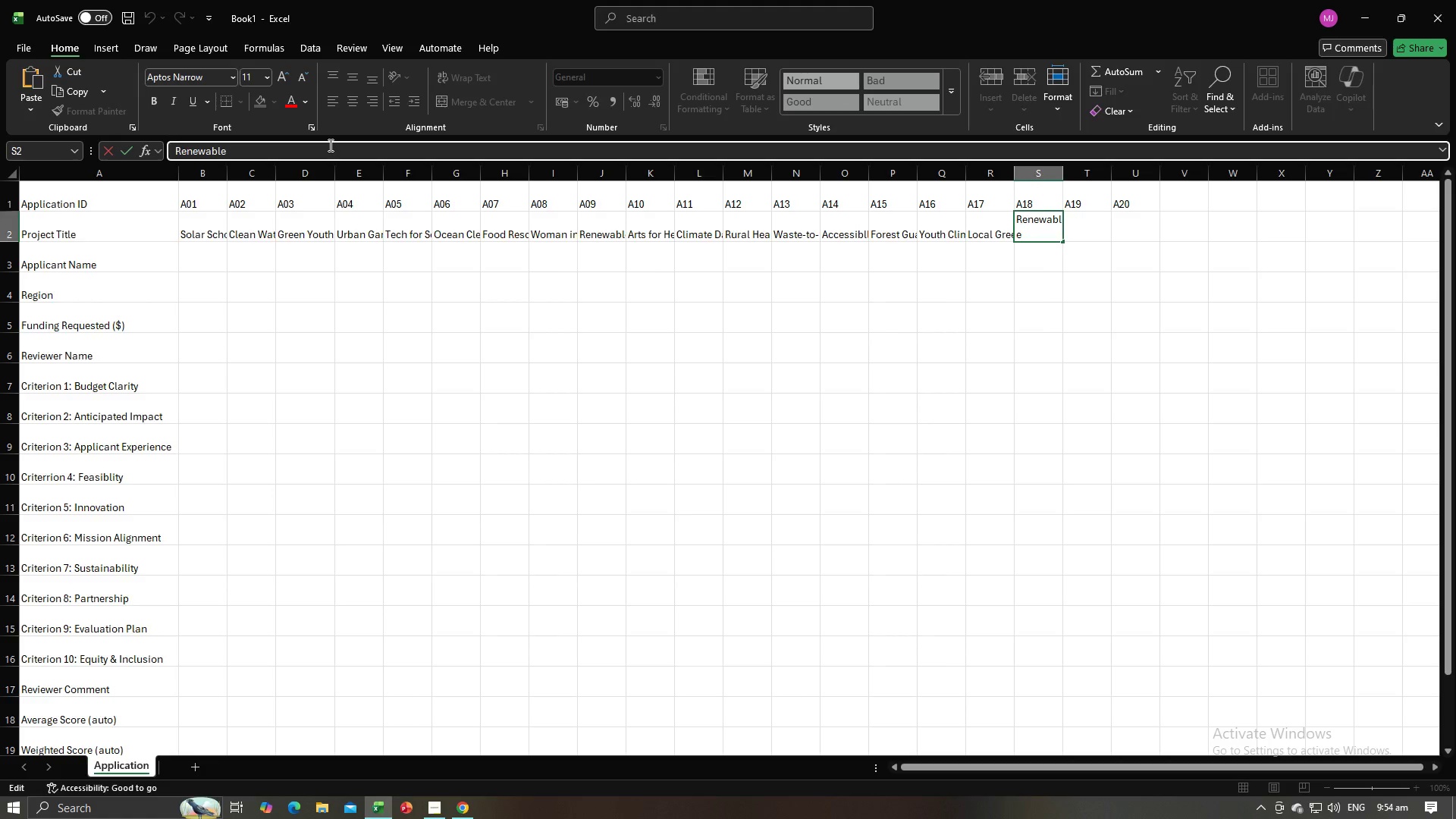 
key(Alt+Tab)
 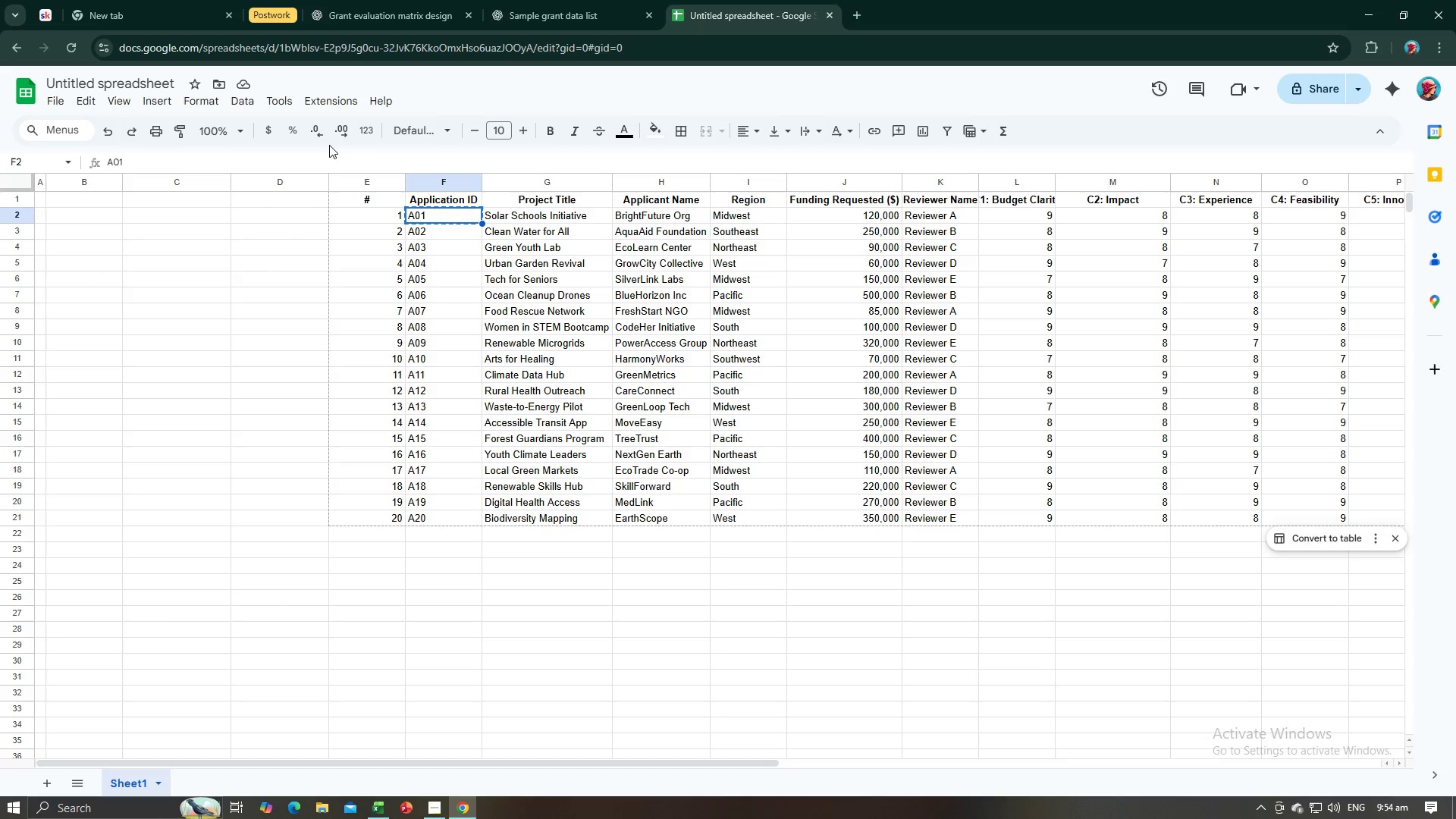 
key(Alt+AltLeft)
 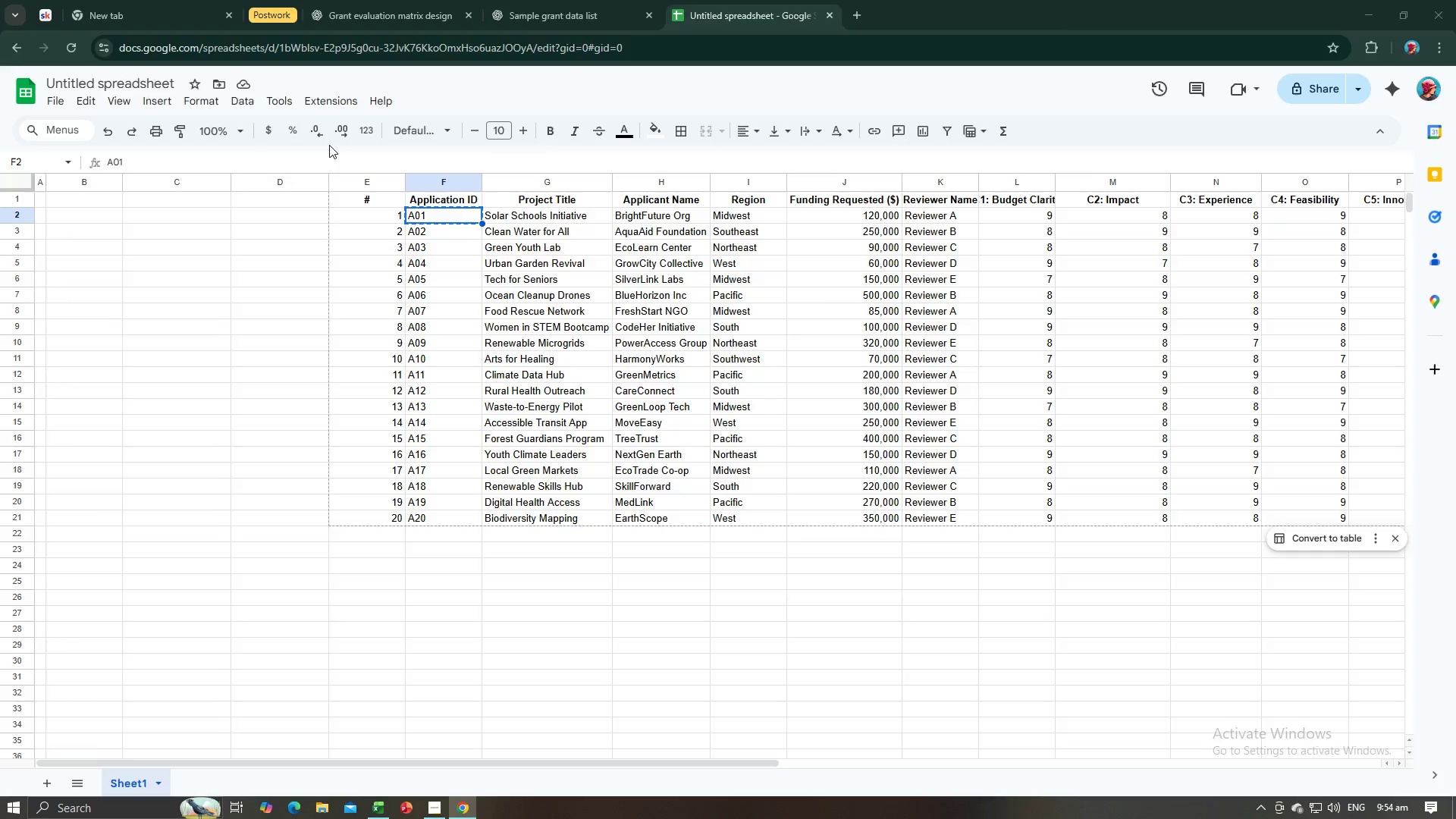 
key(Tab)
type(Skills Hub)
key(Tab)
 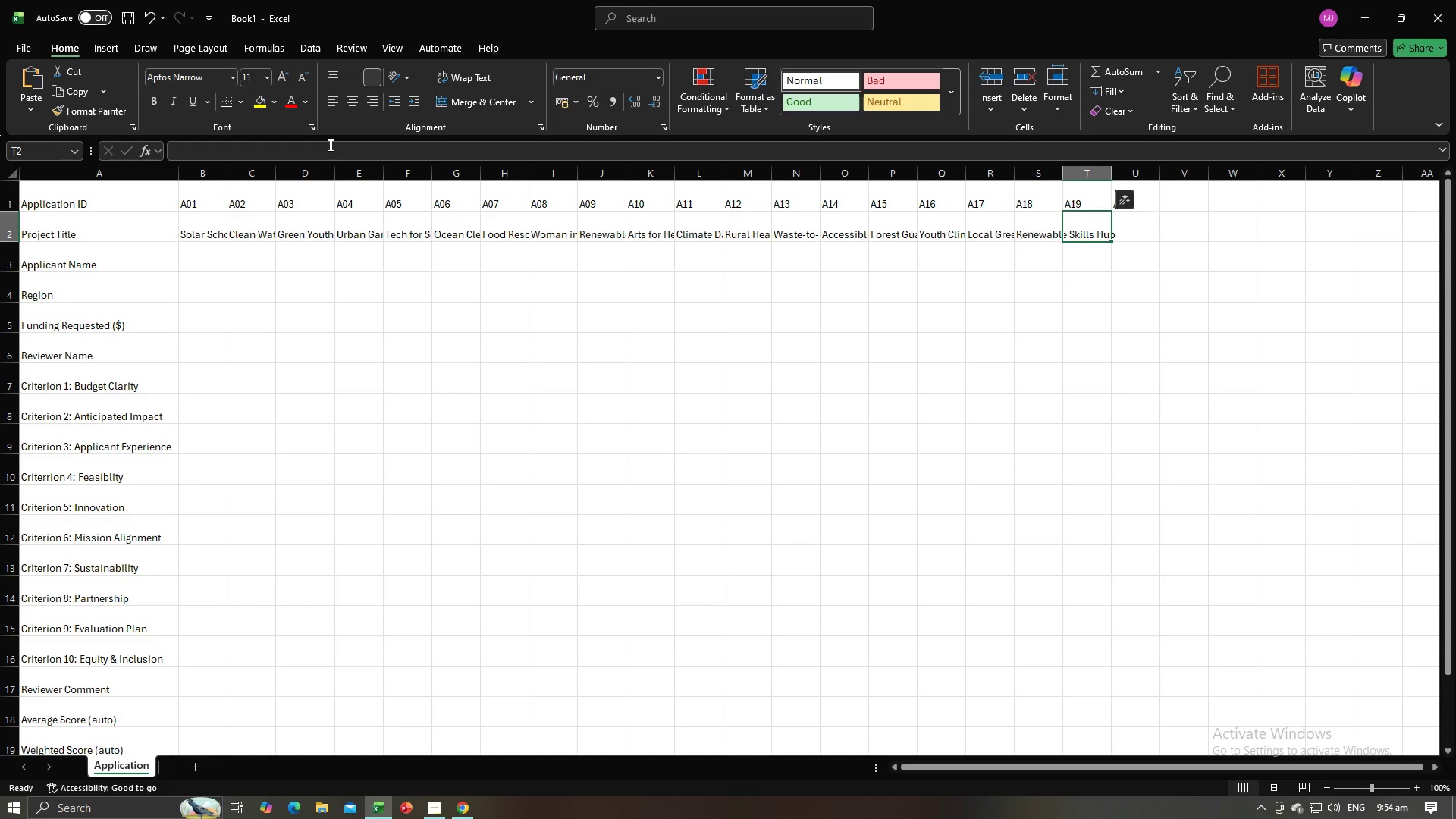 
key(Alt+AltLeft)
 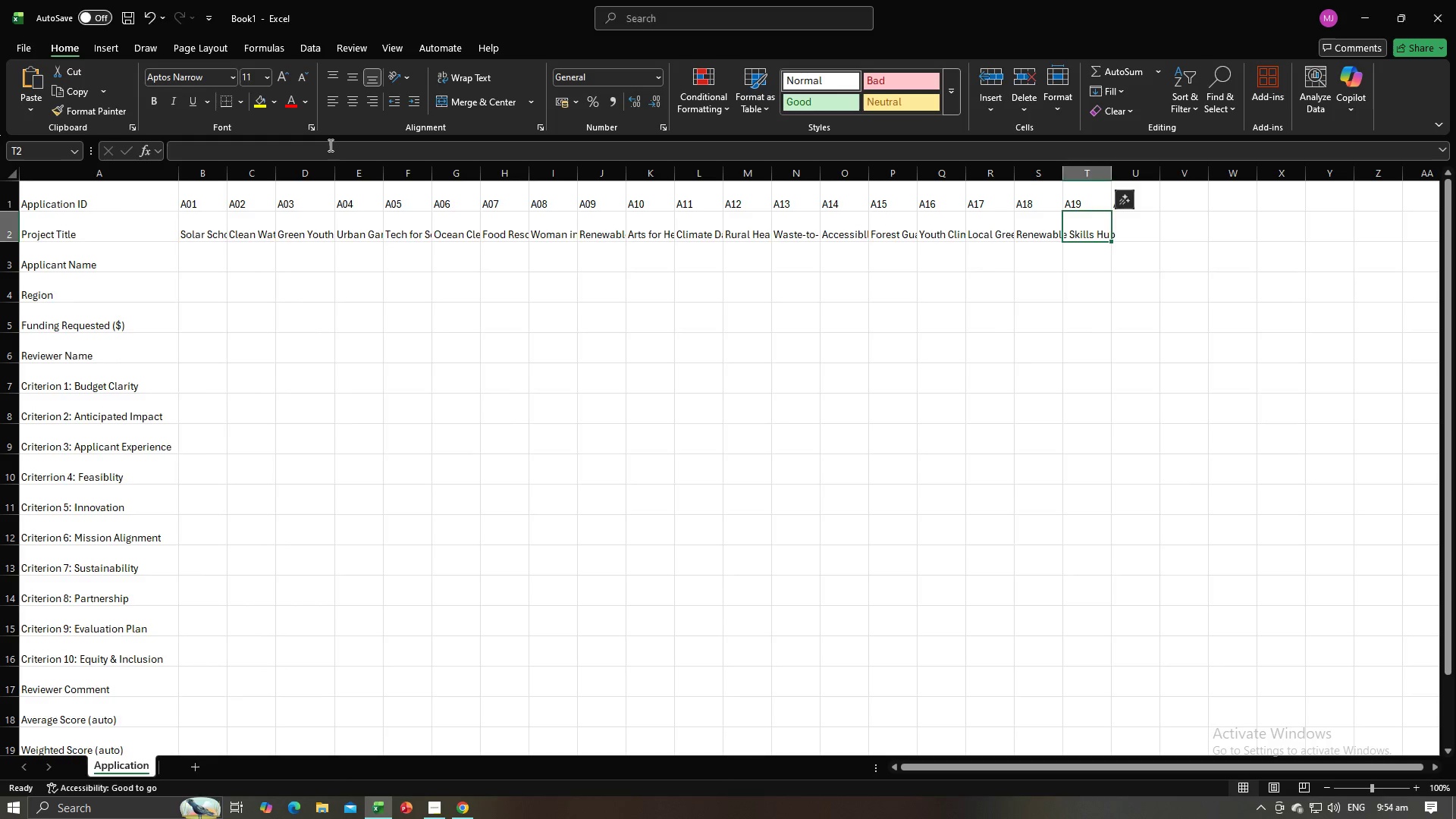 
key(Alt+Tab)
 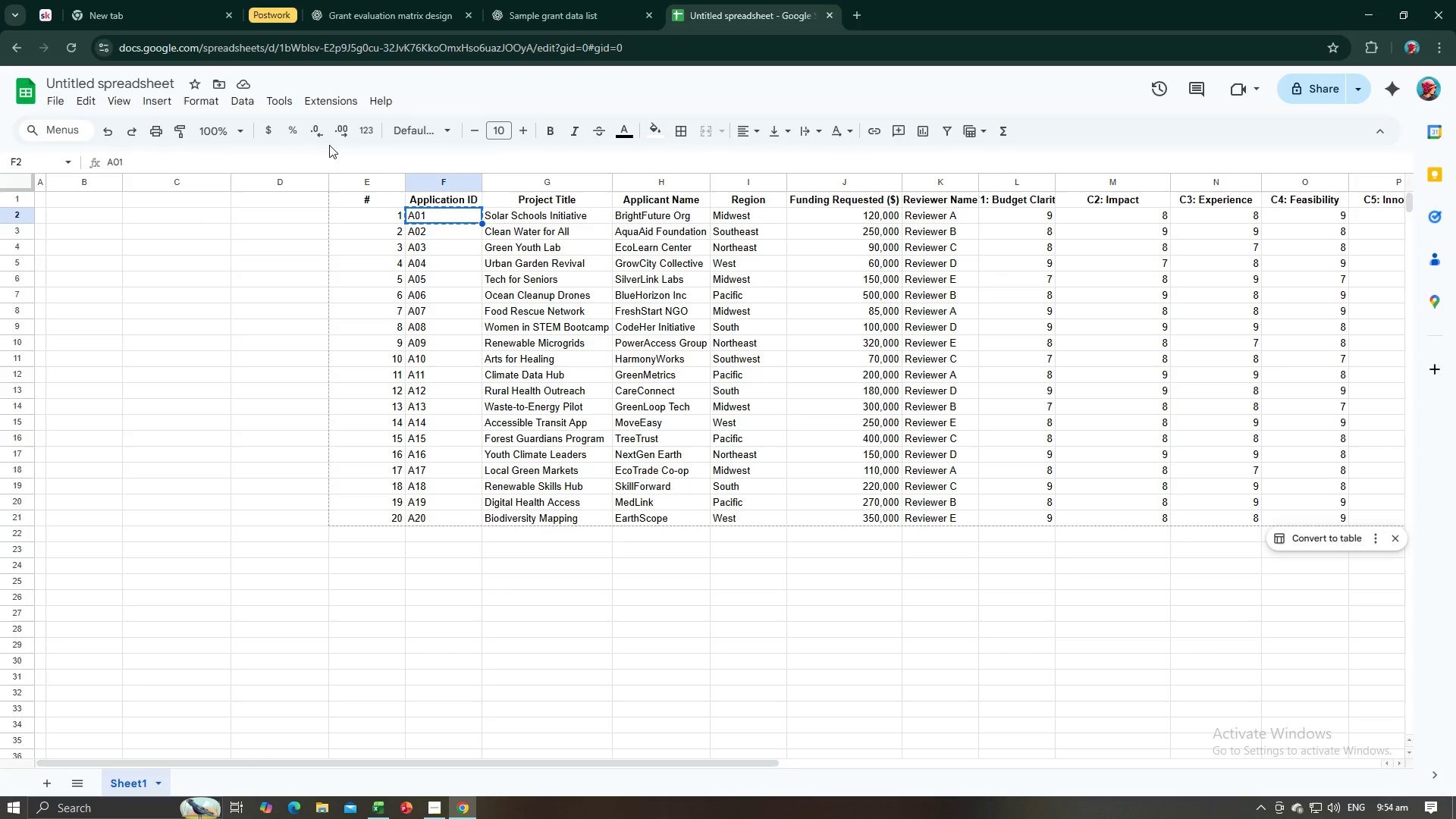 
key(Alt+AltLeft)
 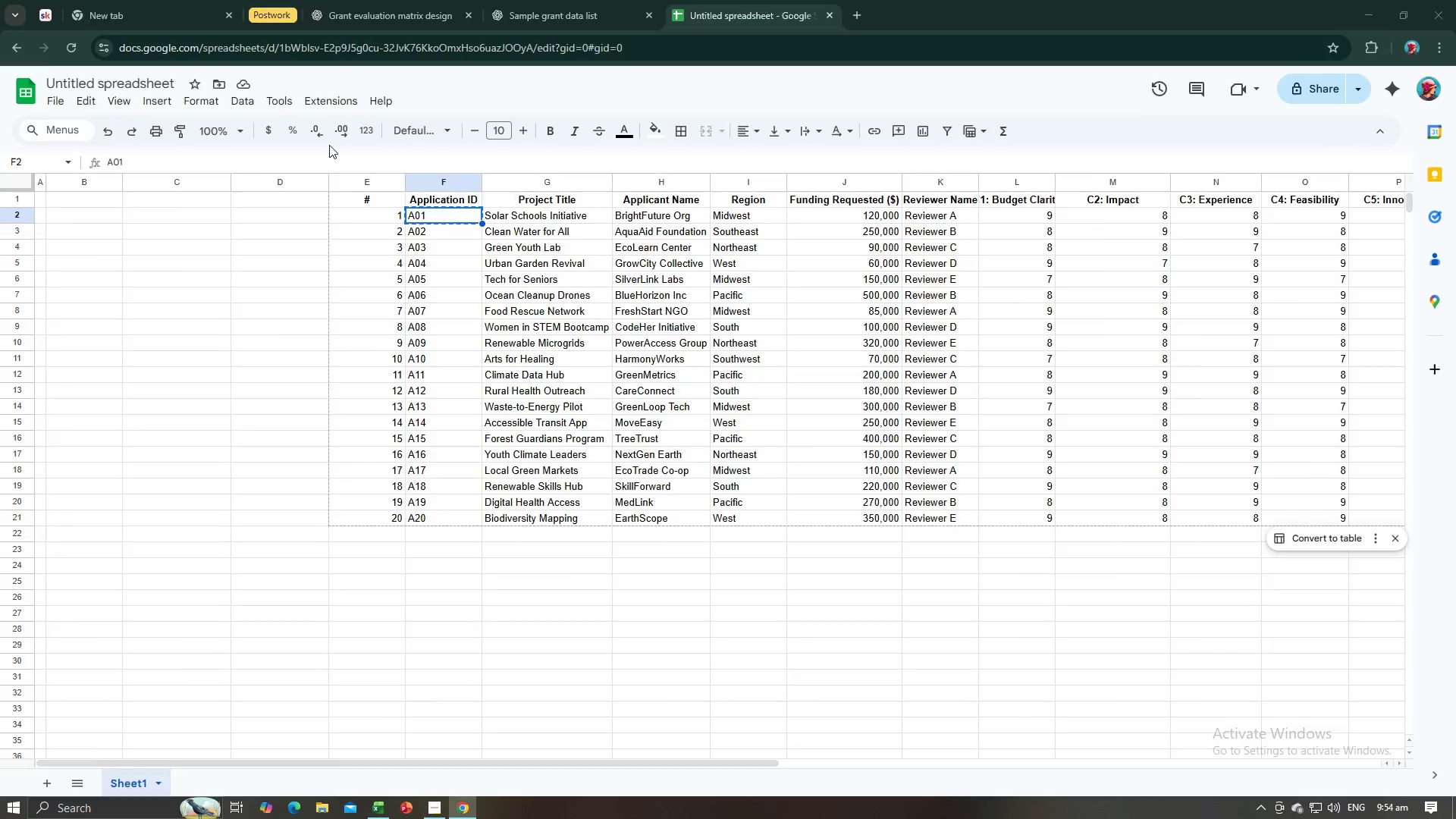 
key(Tab)
type(Digital Health Access)
key(Tab)
 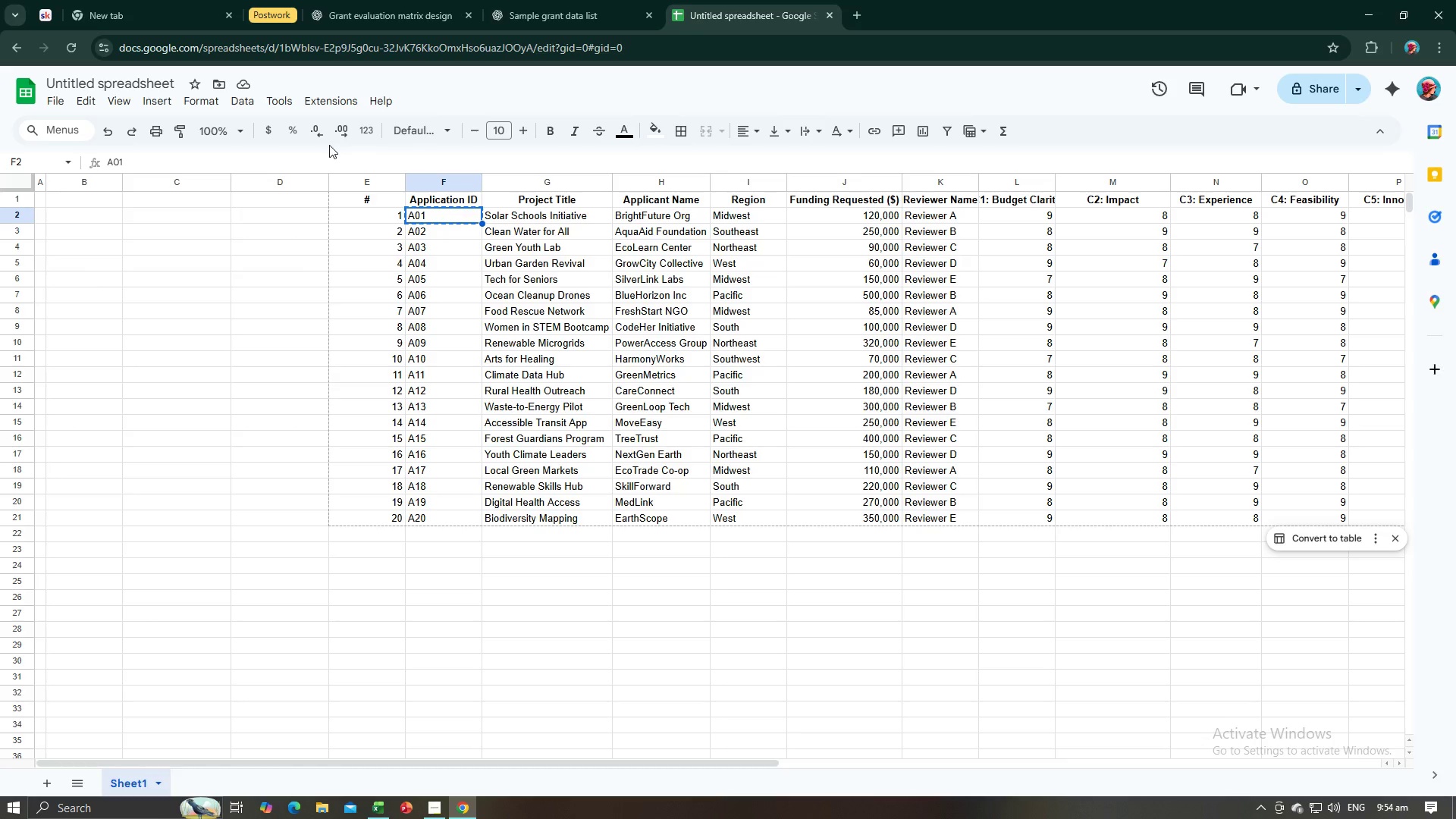 
 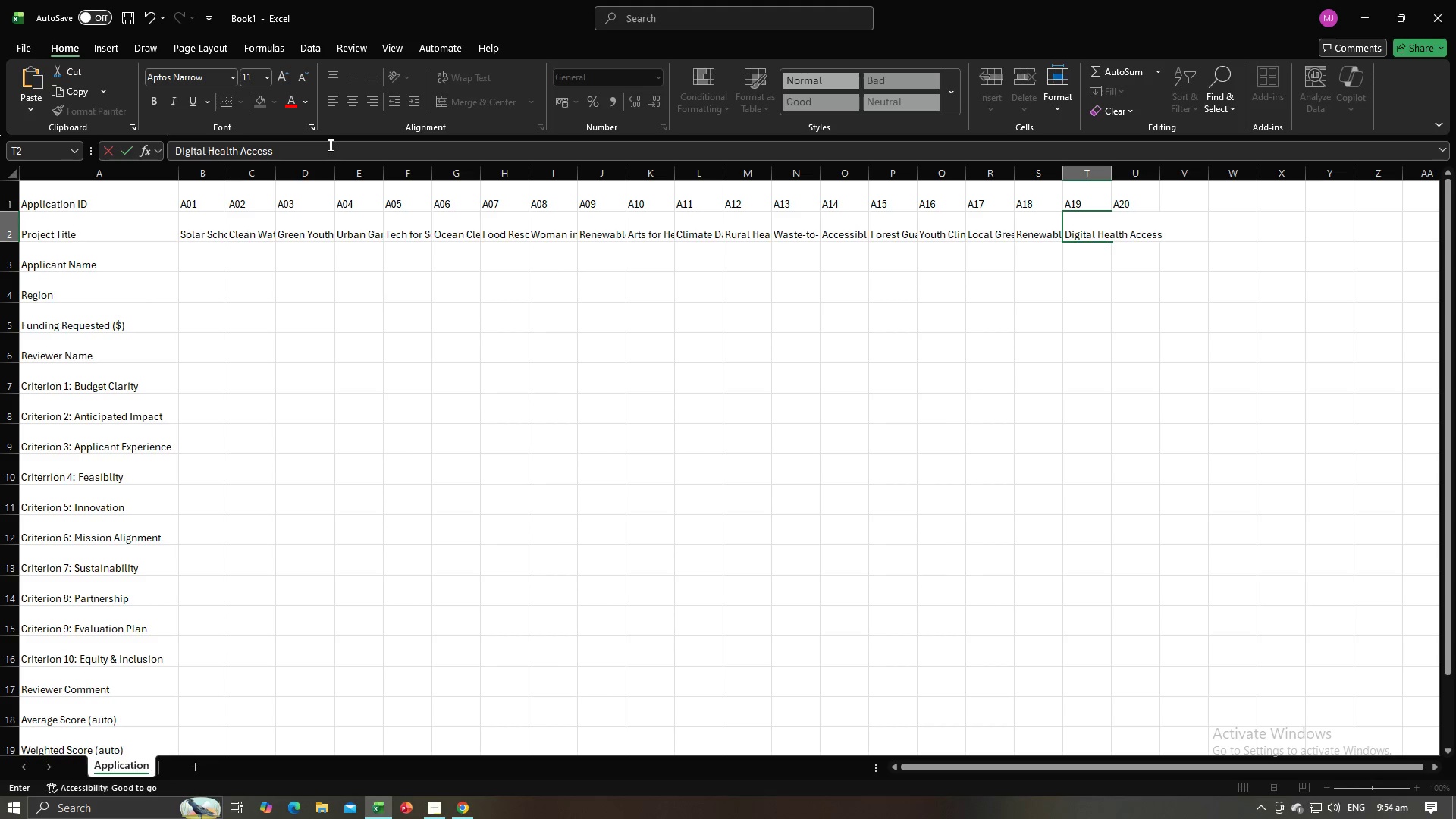 
key(Alt+AltLeft)
 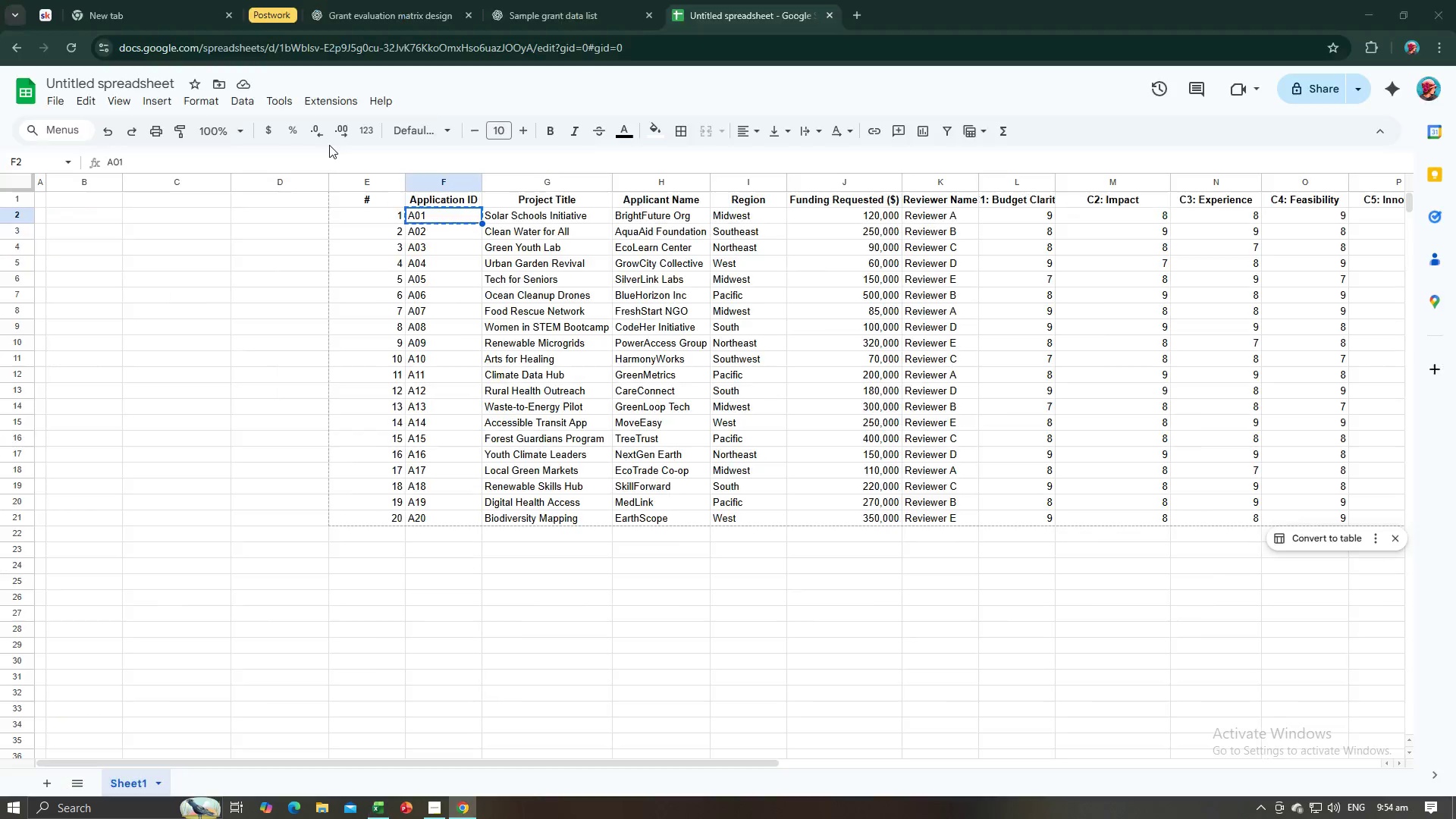 
key(Alt+Tab)
 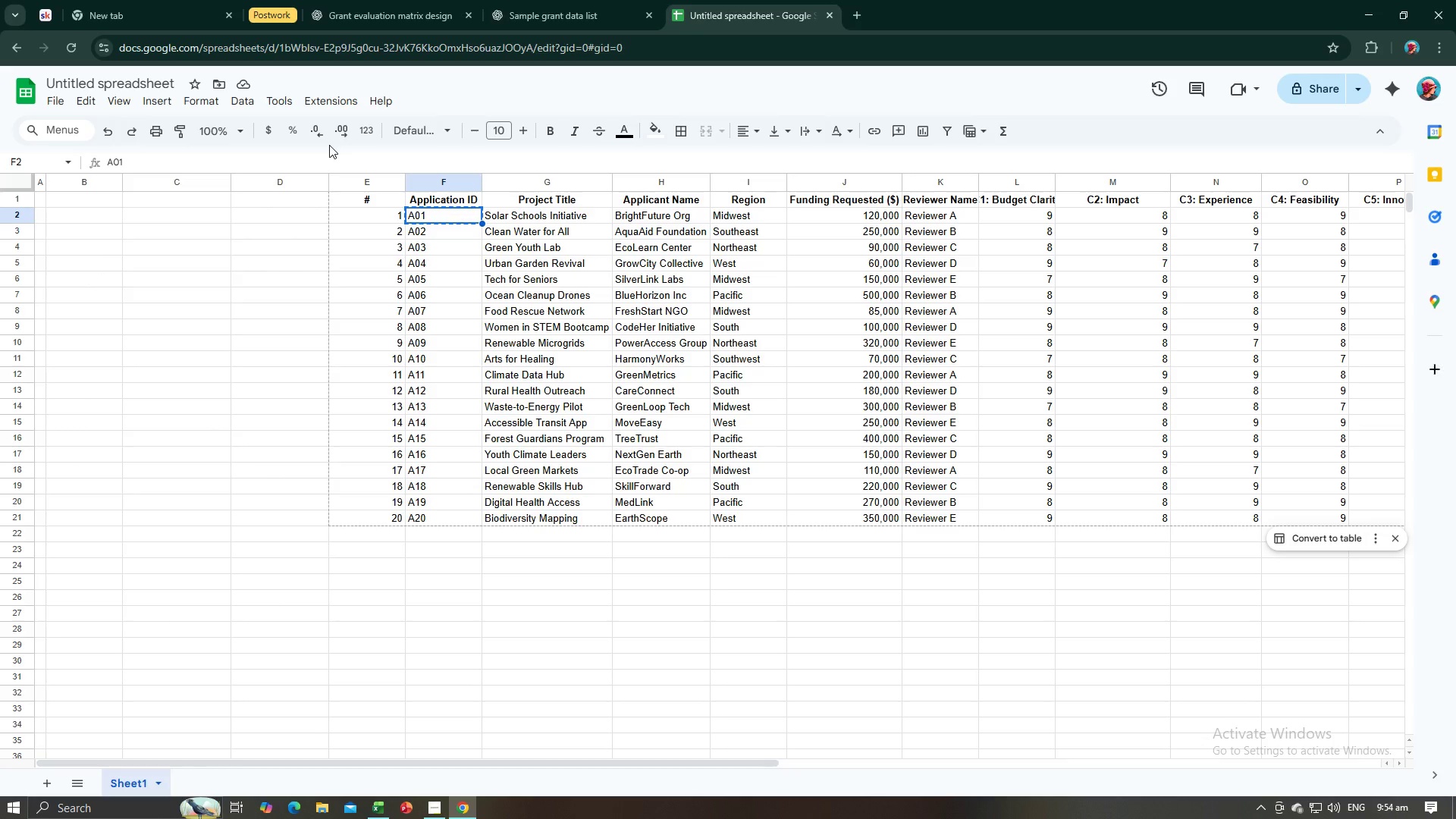 
key(Alt+AltLeft)
 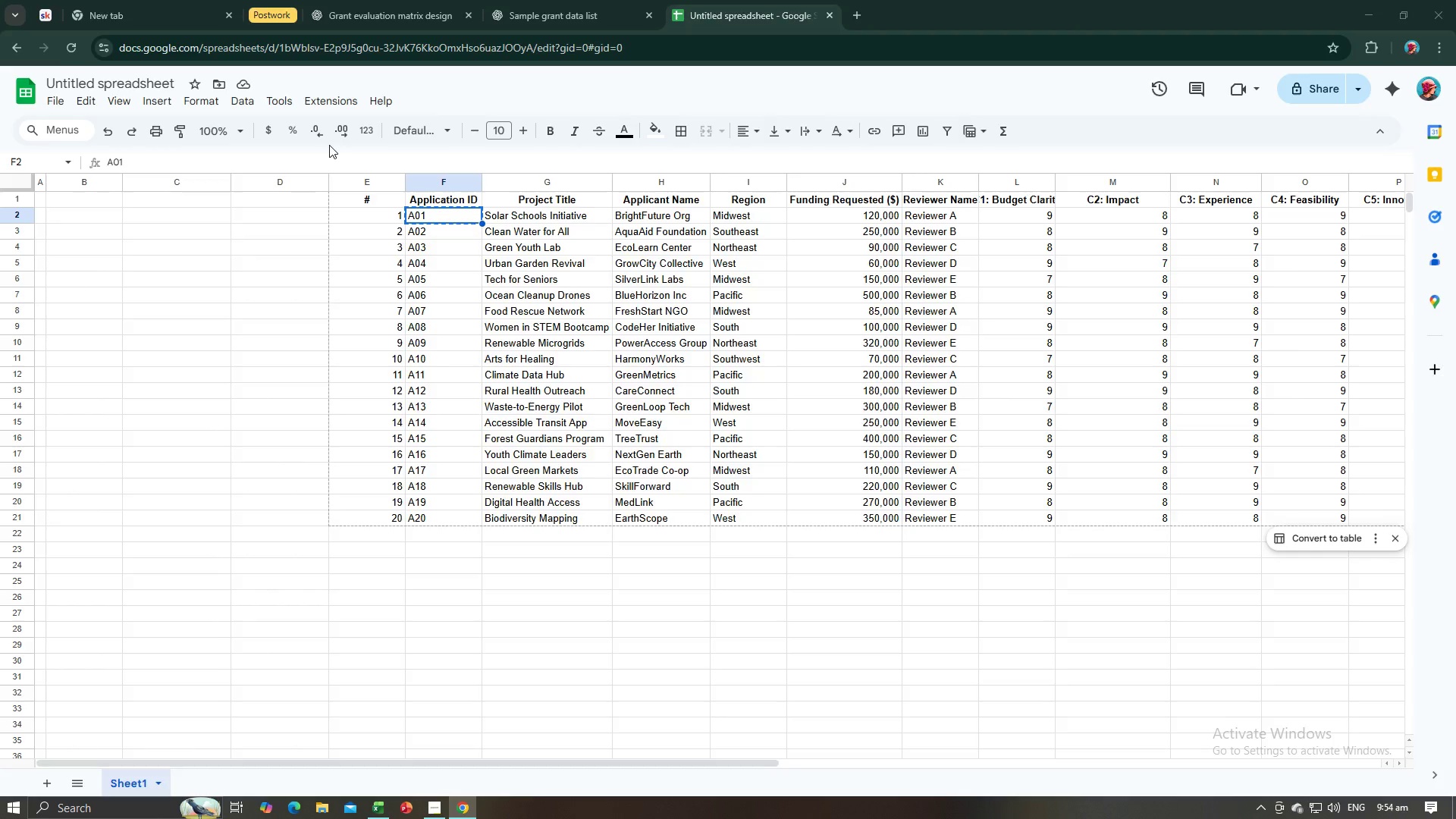 
key(Tab)
type(Biodiversity Mapping)
 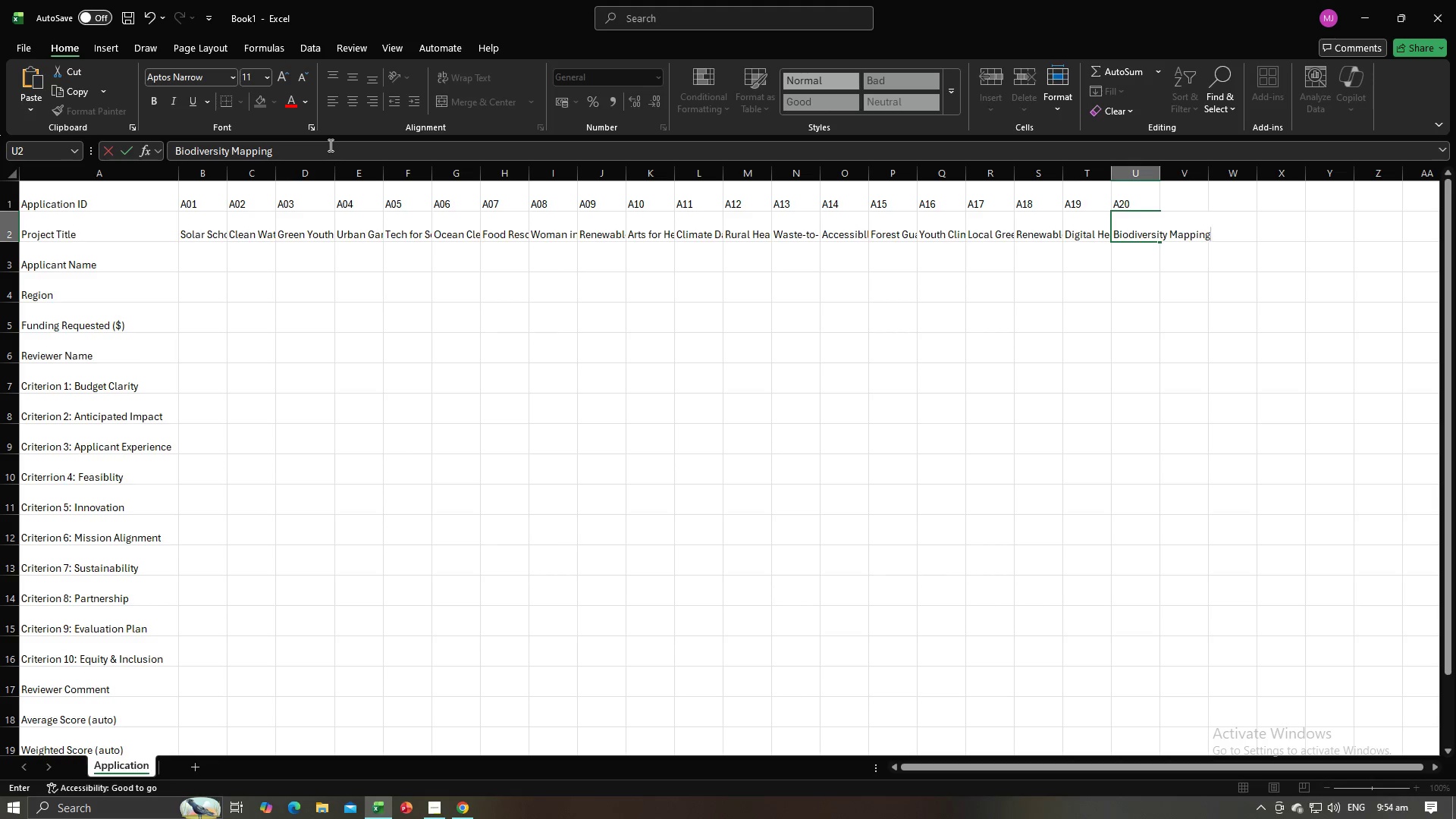 
left_click([228, 177])
 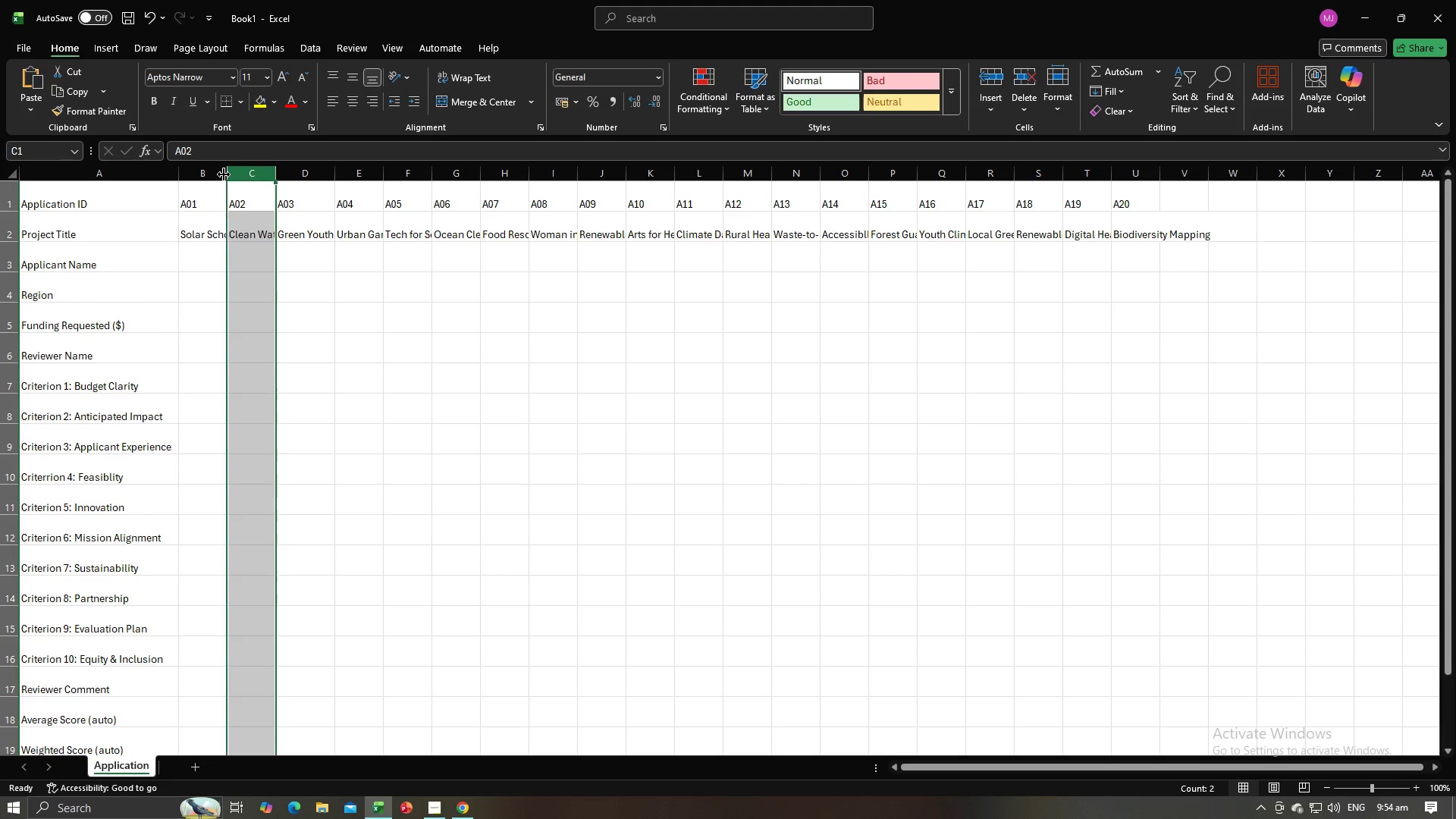 
double_click([224, 174])
 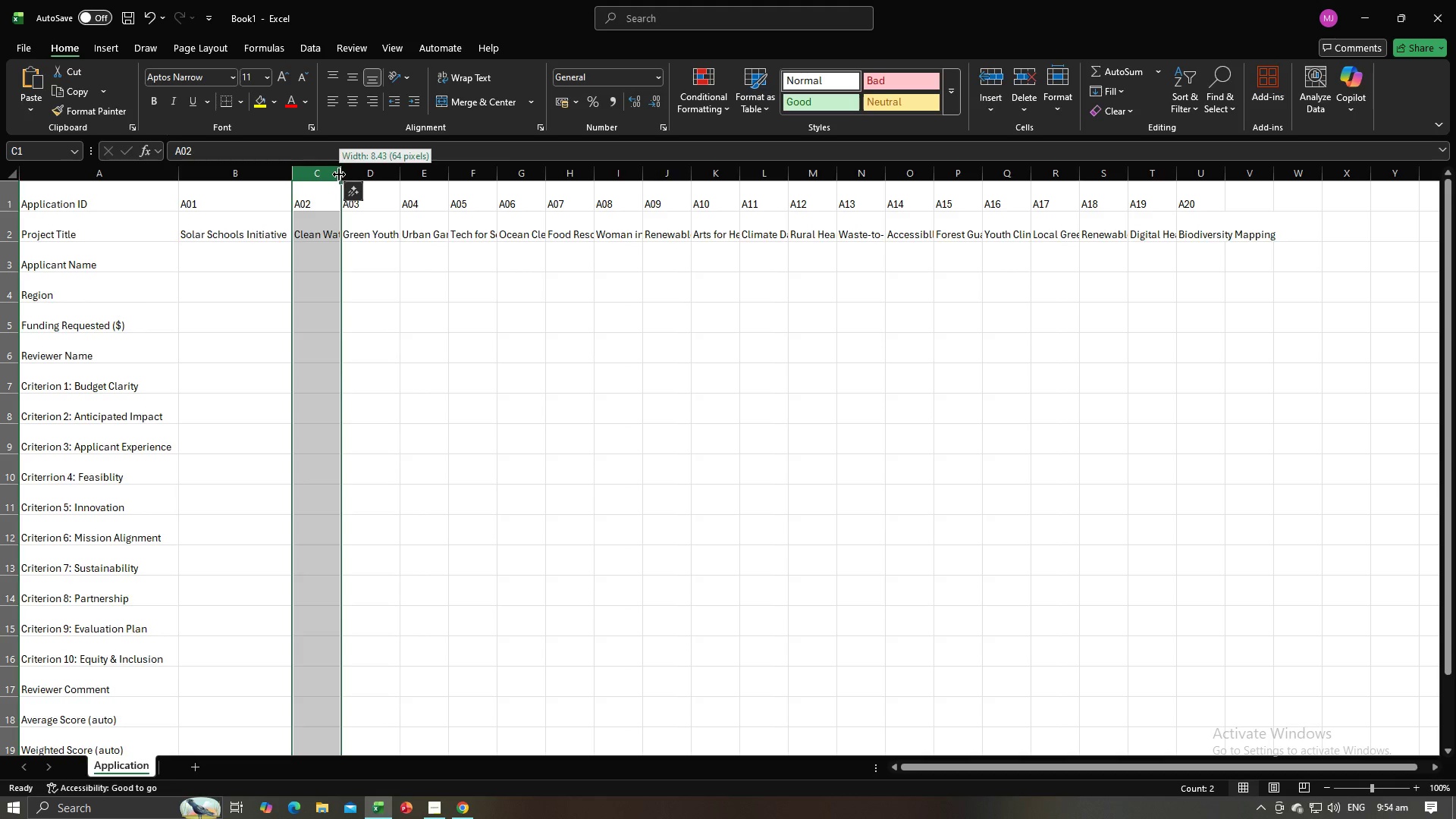 
double_click([339, 174])
 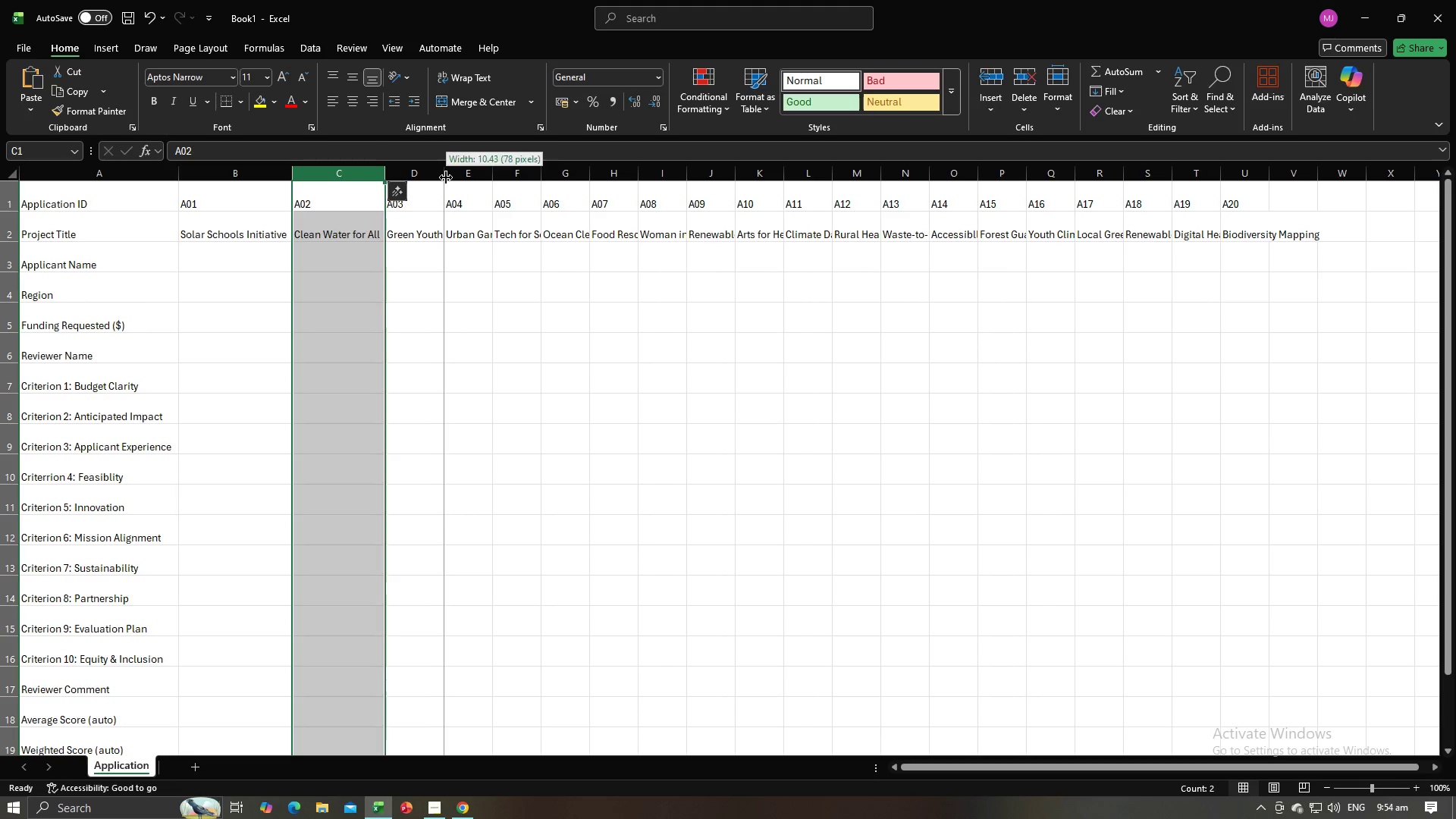 
double_click([446, 177])
 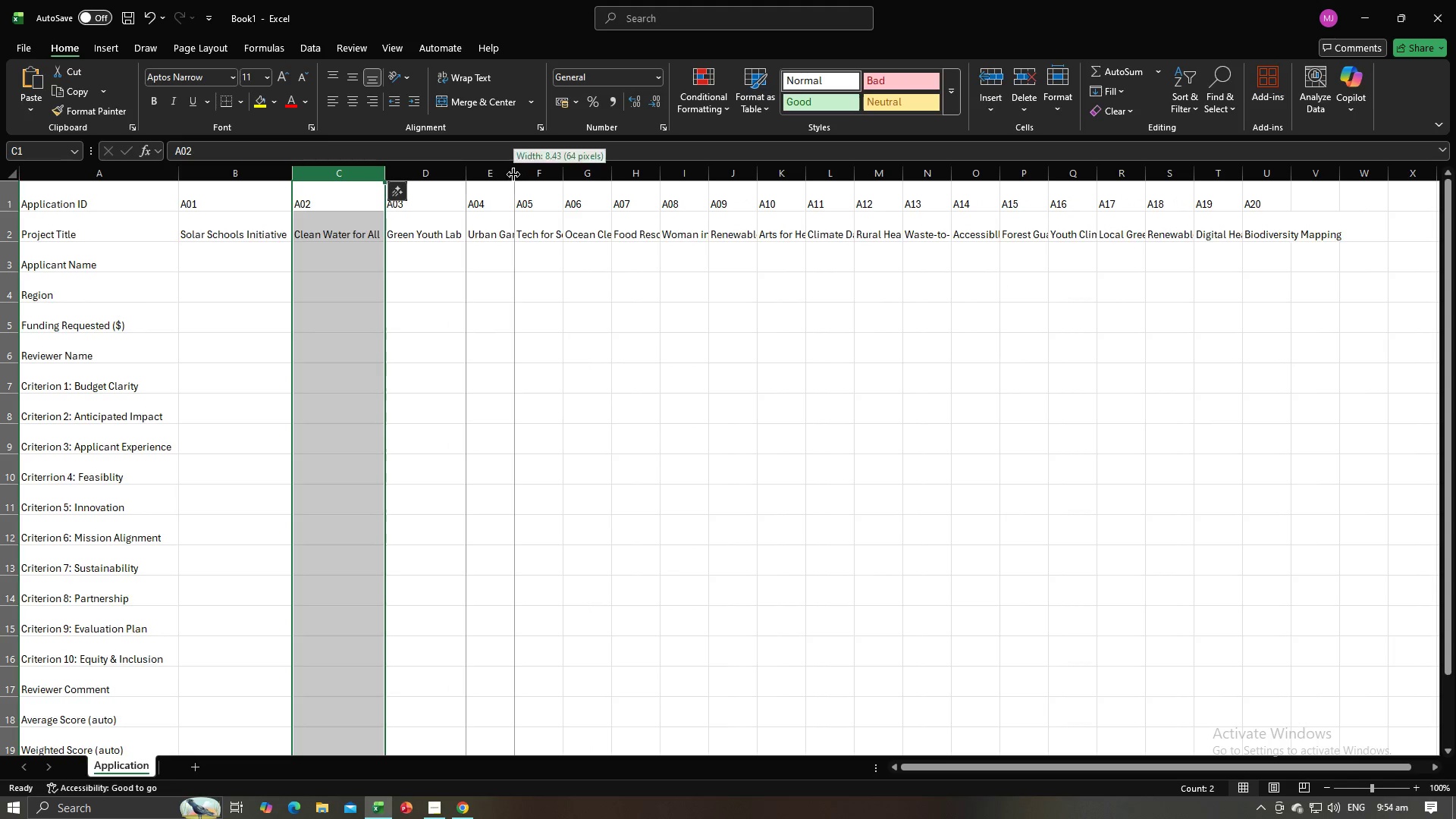 
double_click([513, 174])
 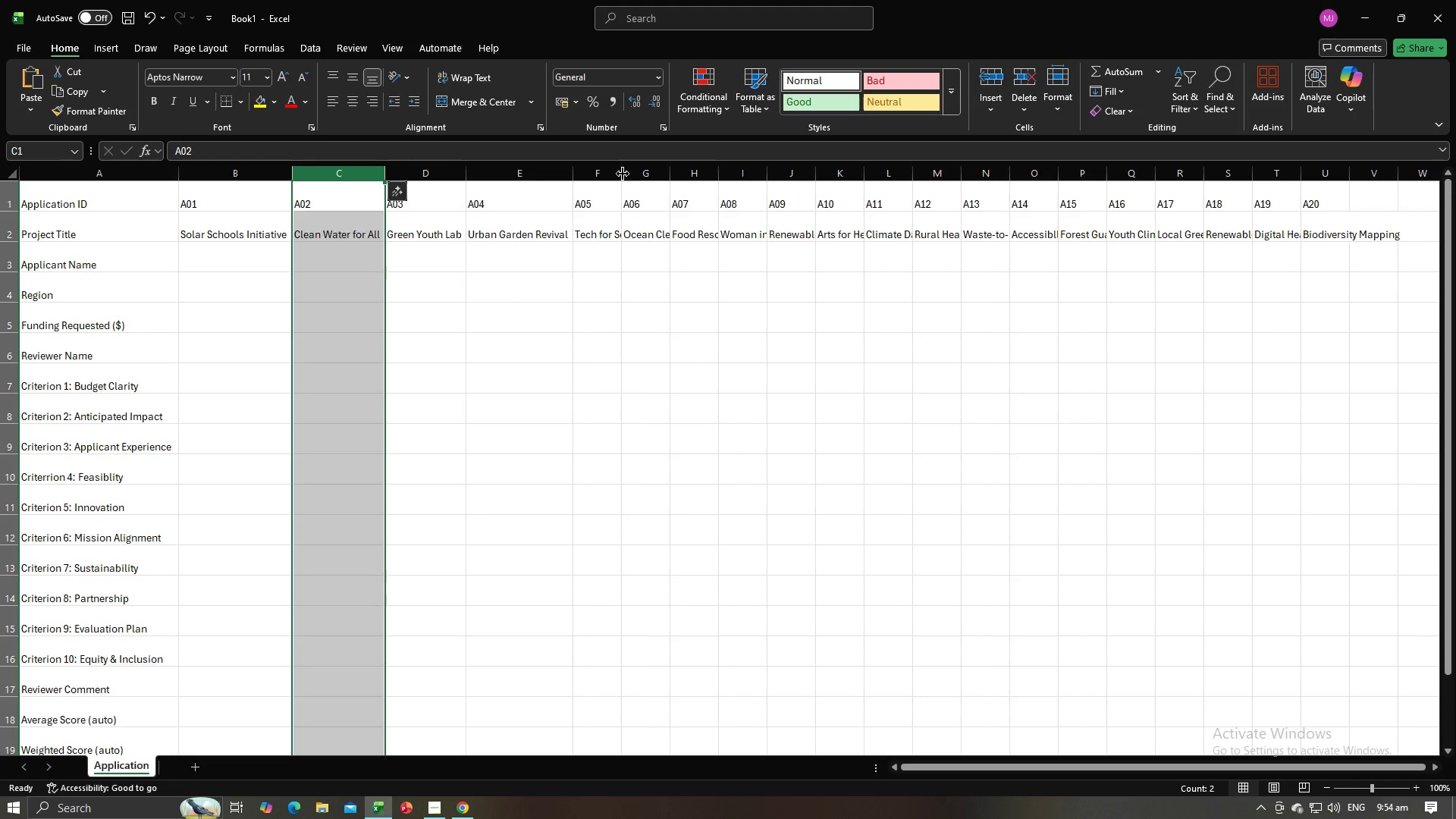 
double_click([623, 174])
 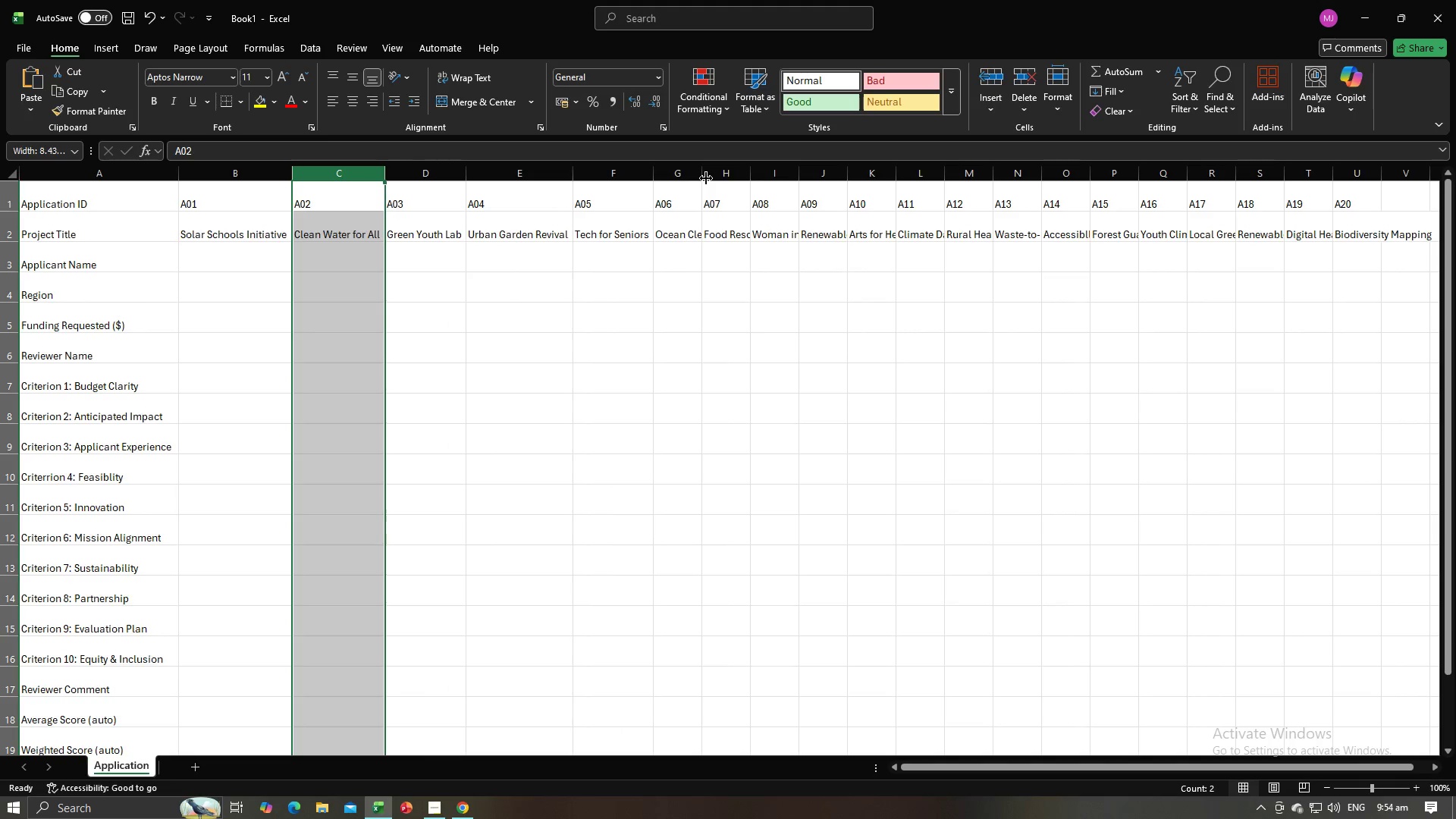 
double_click([706, 178])
 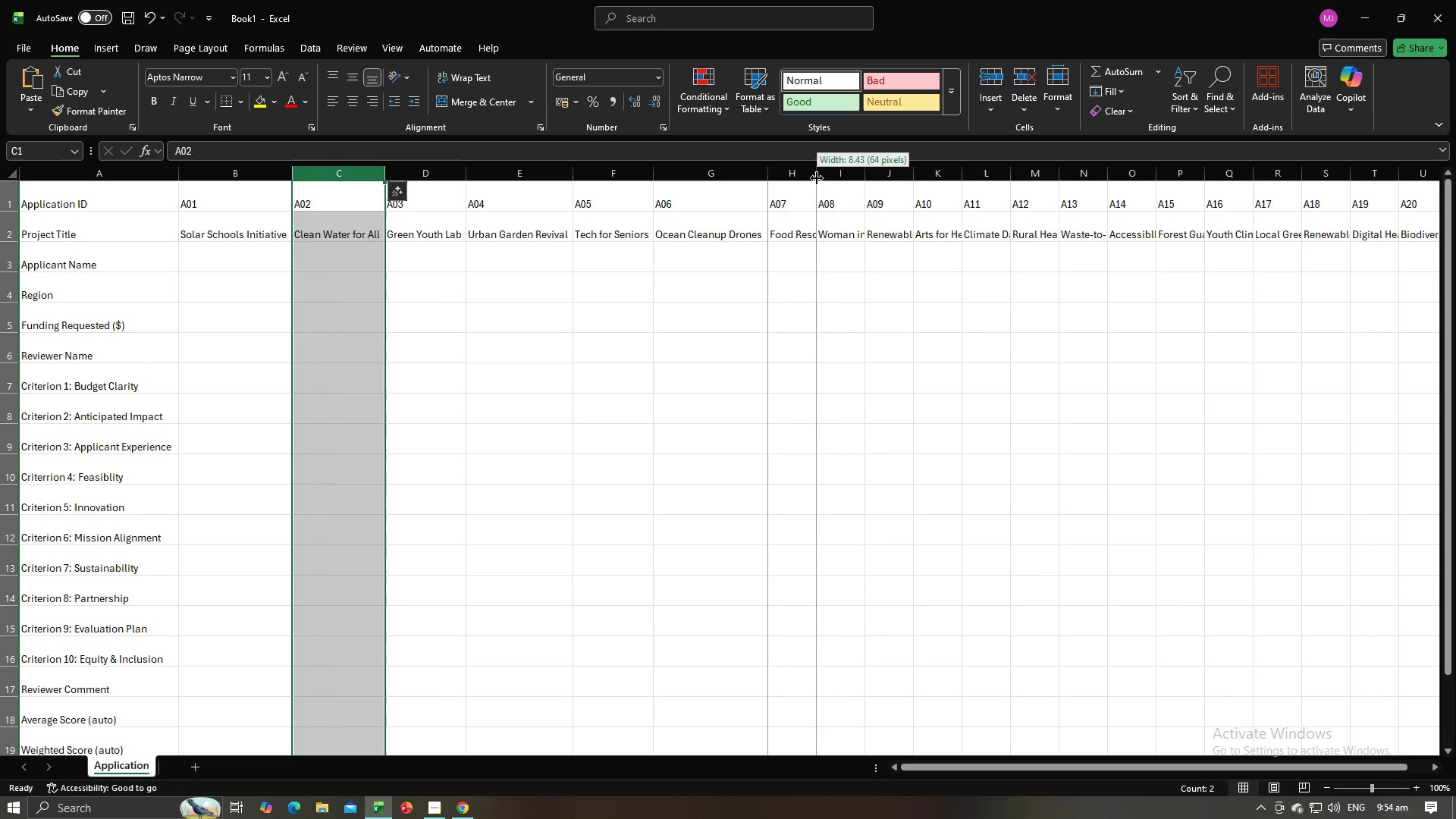 
double_click([817, 178])
 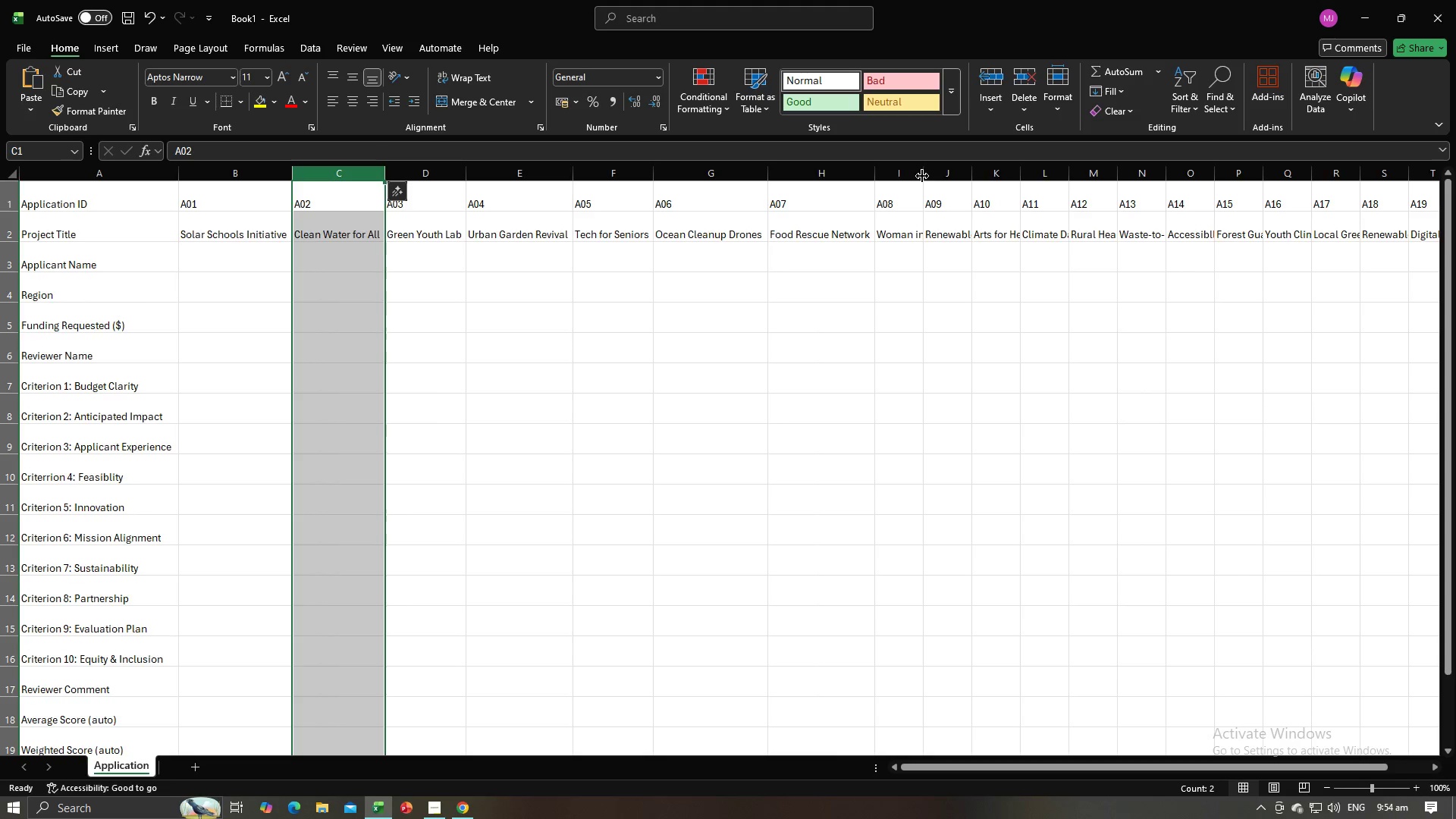 
double_click([922, 176])
 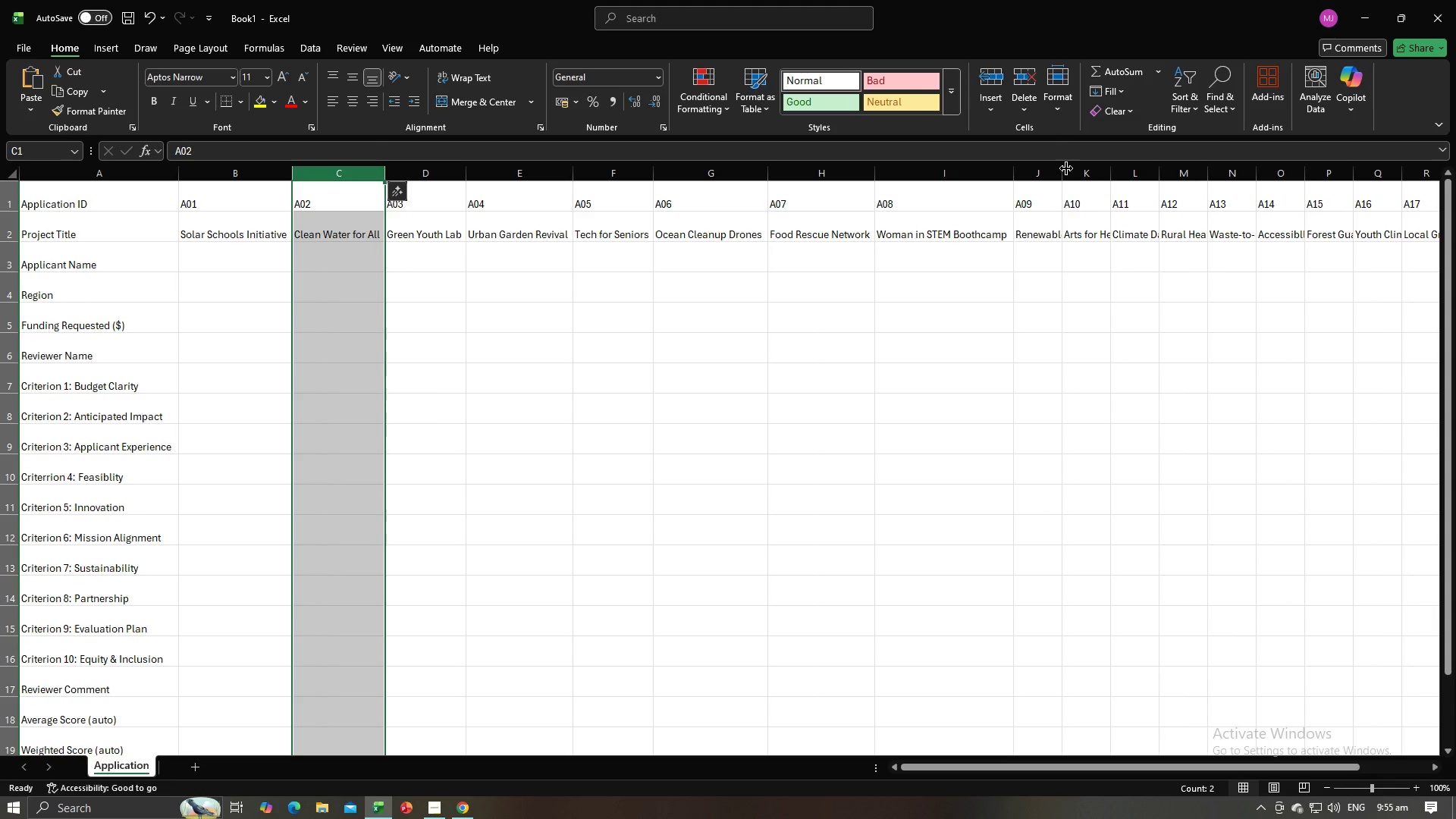 
left_click([1064, 171])
 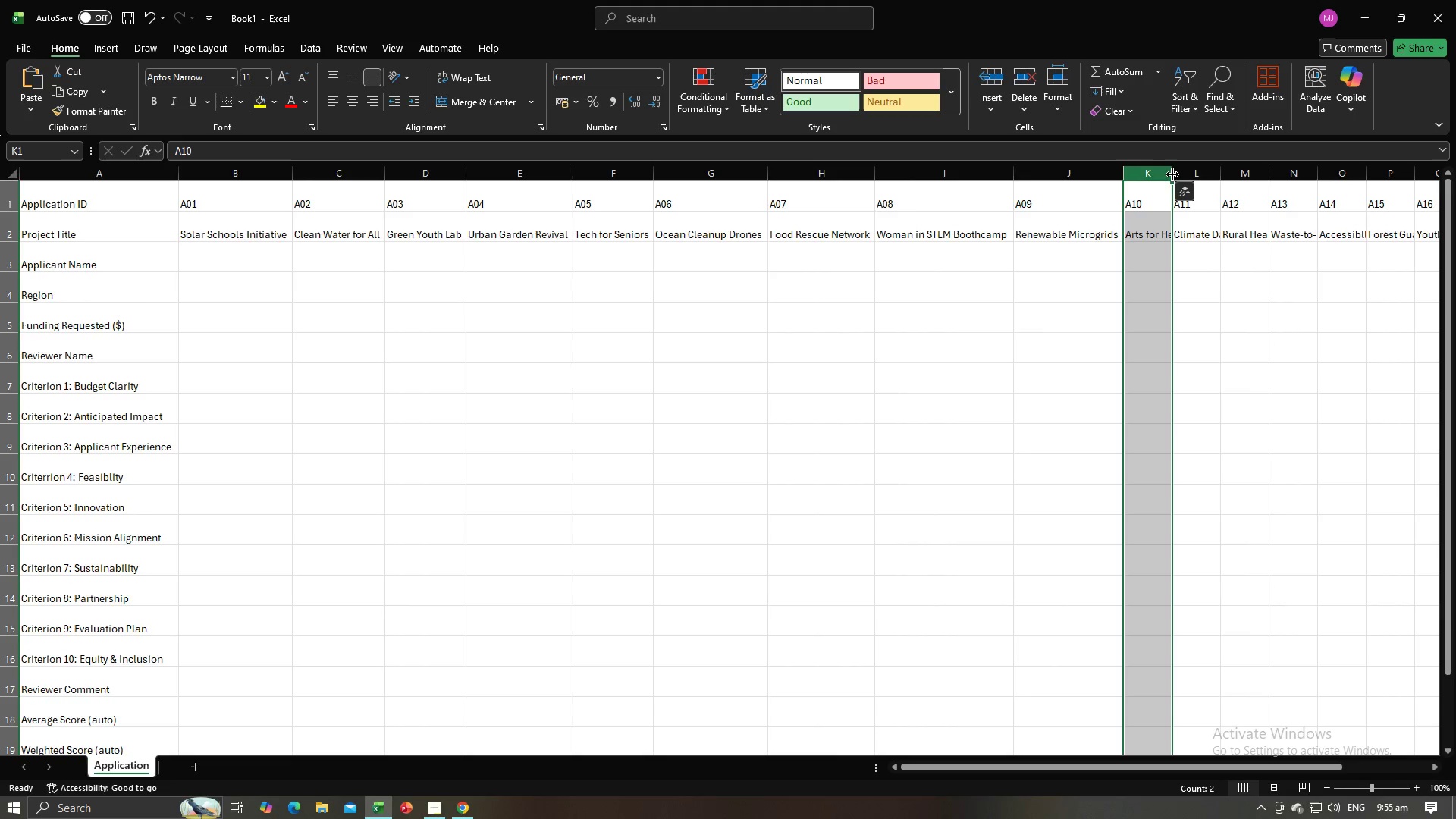 
double_click([1174, 173])
 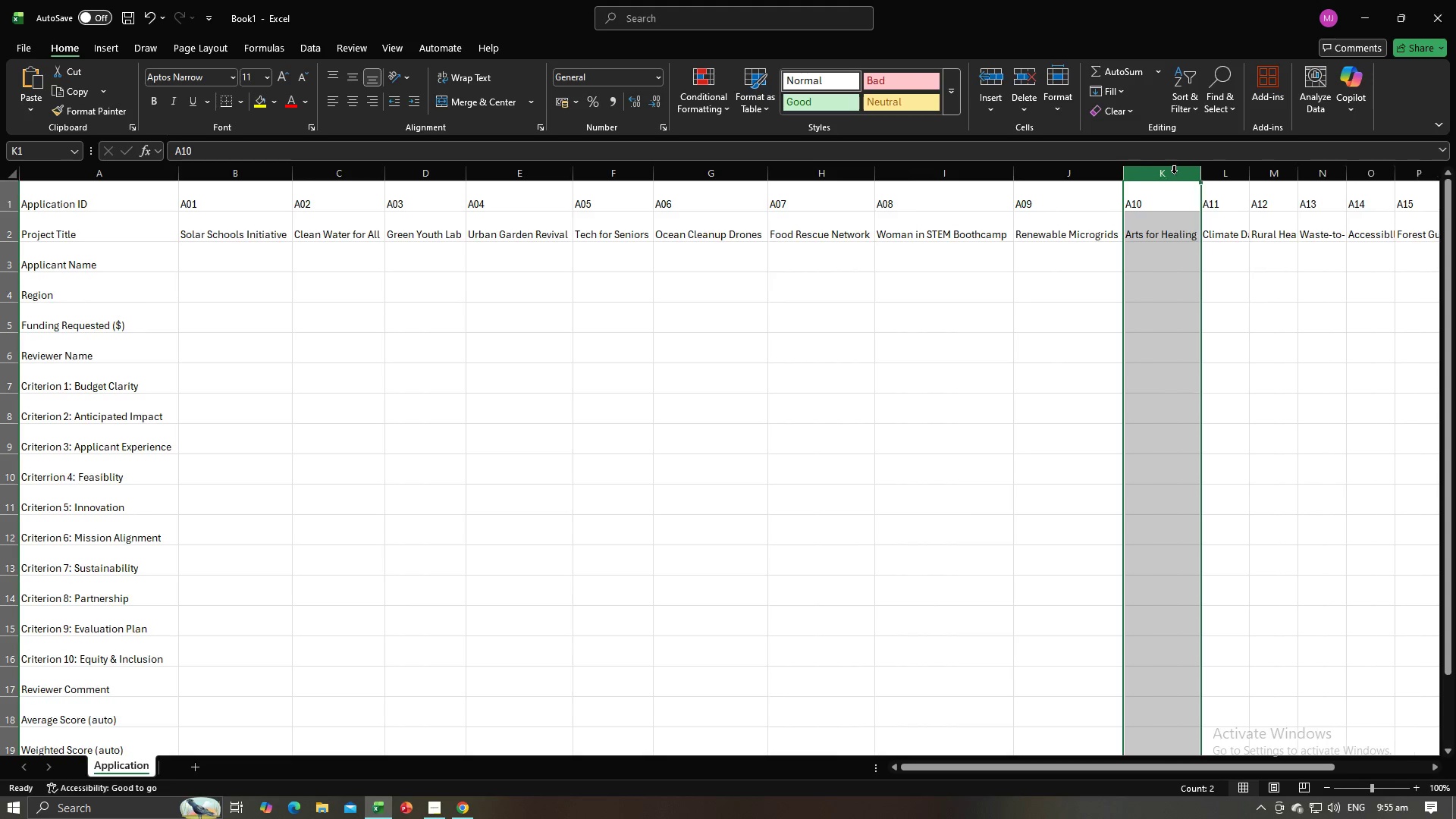 
triple_click([1174, 173])
 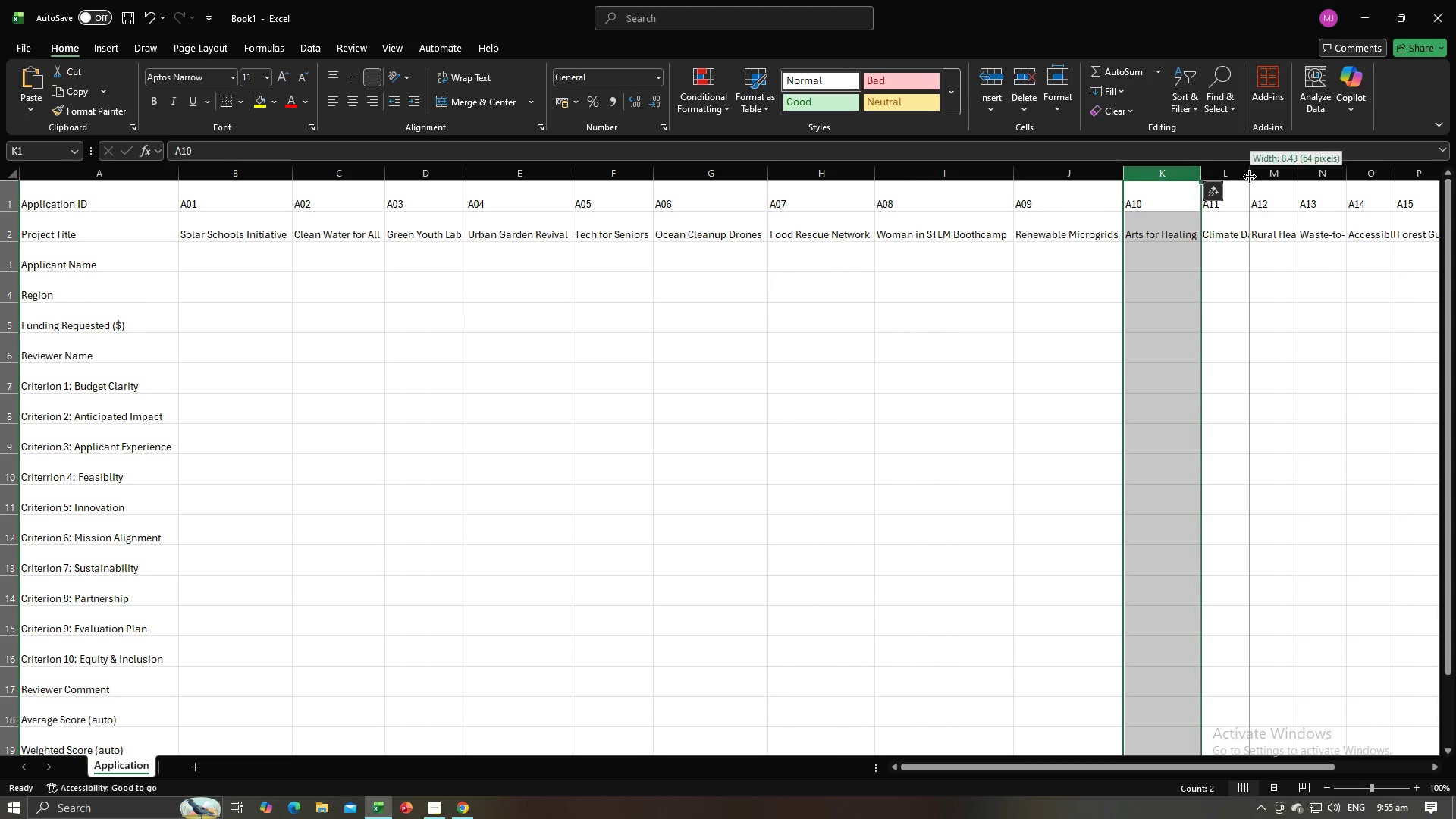 
left_click([1250, 177])
 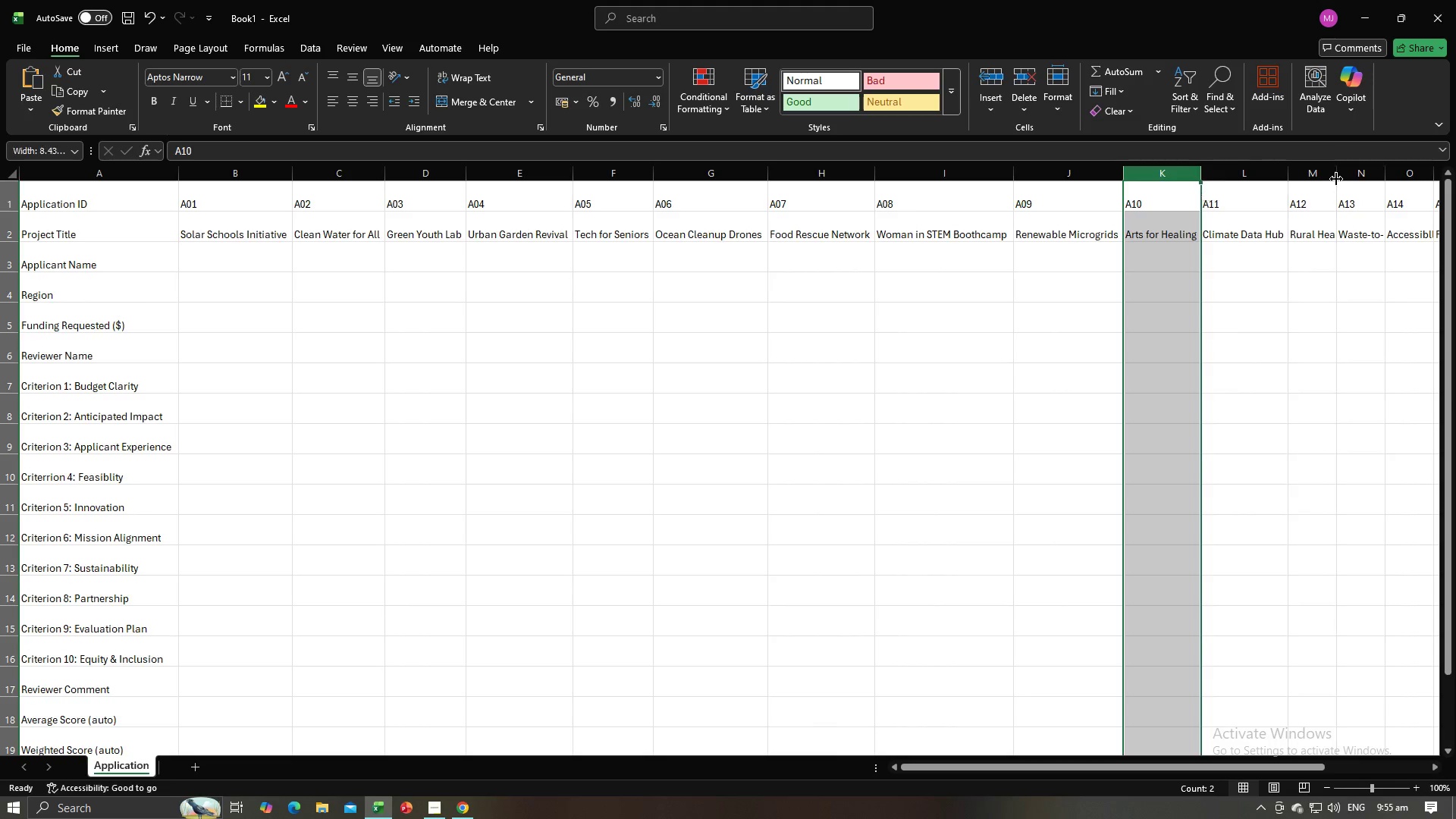 
double_click([1336, 179])
 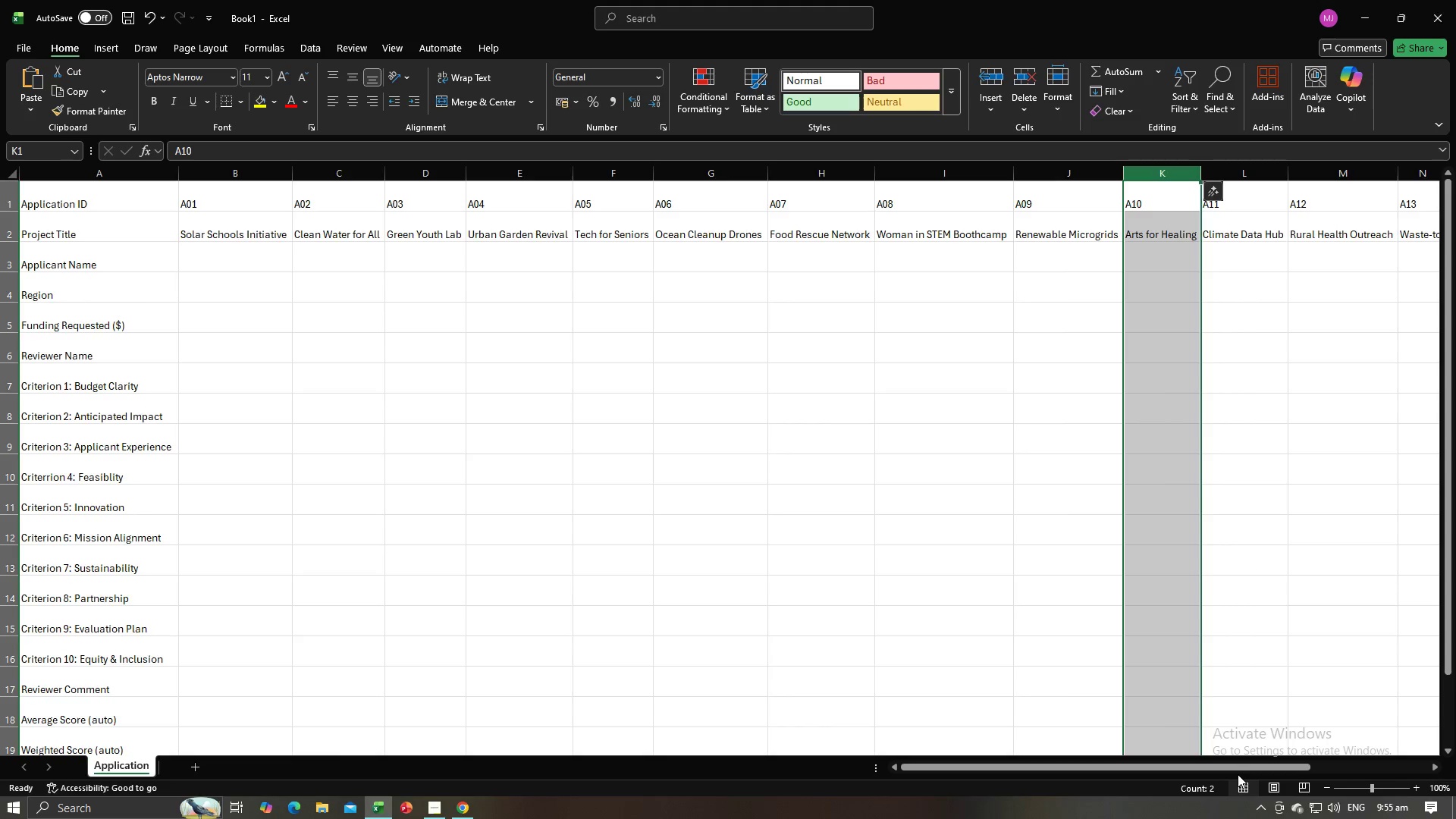 
left_click_drag(start_coordinate=[1244, 766], to_coordinate=[1330, 738])
 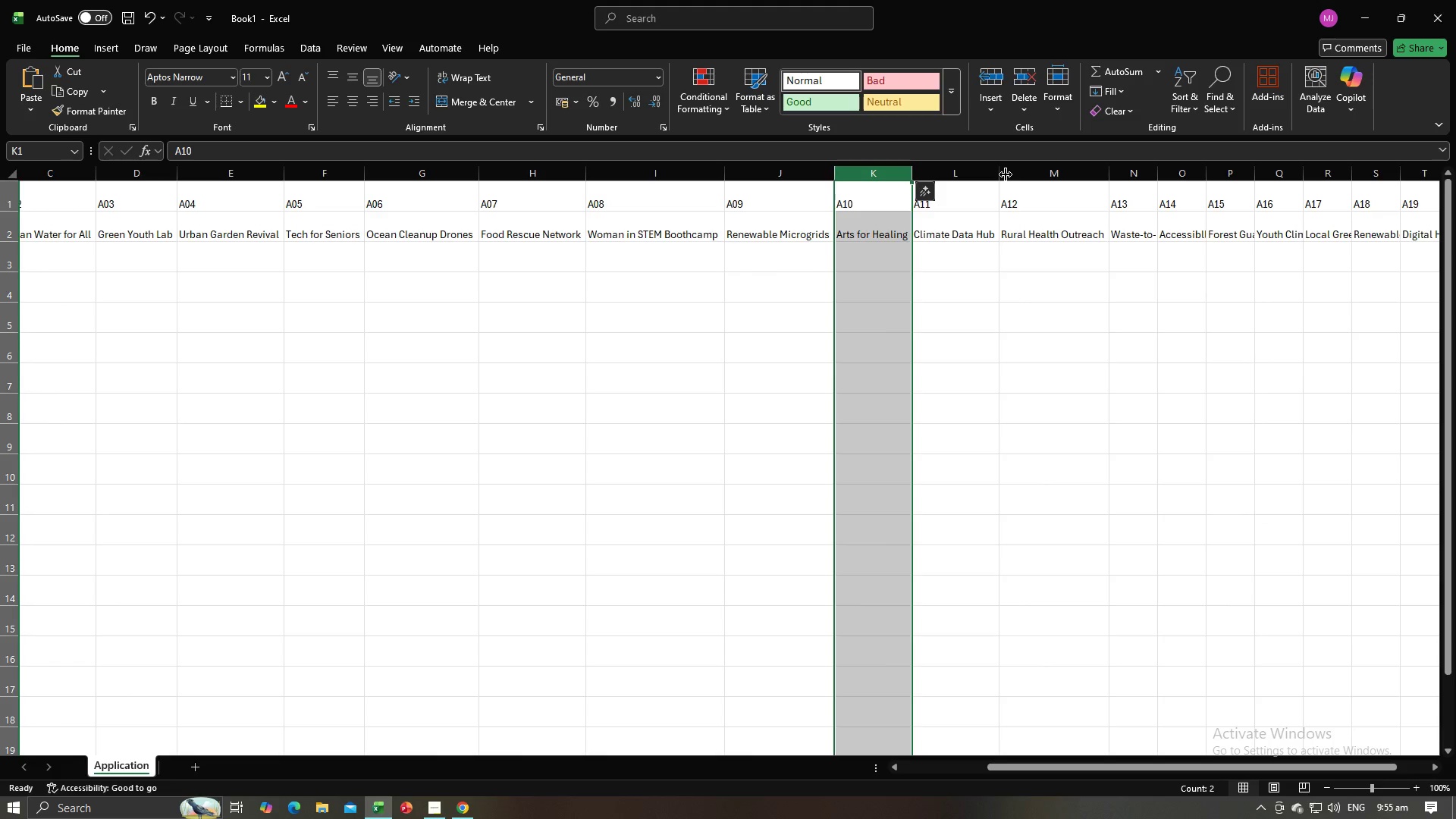 
double_click([1003, 174])
 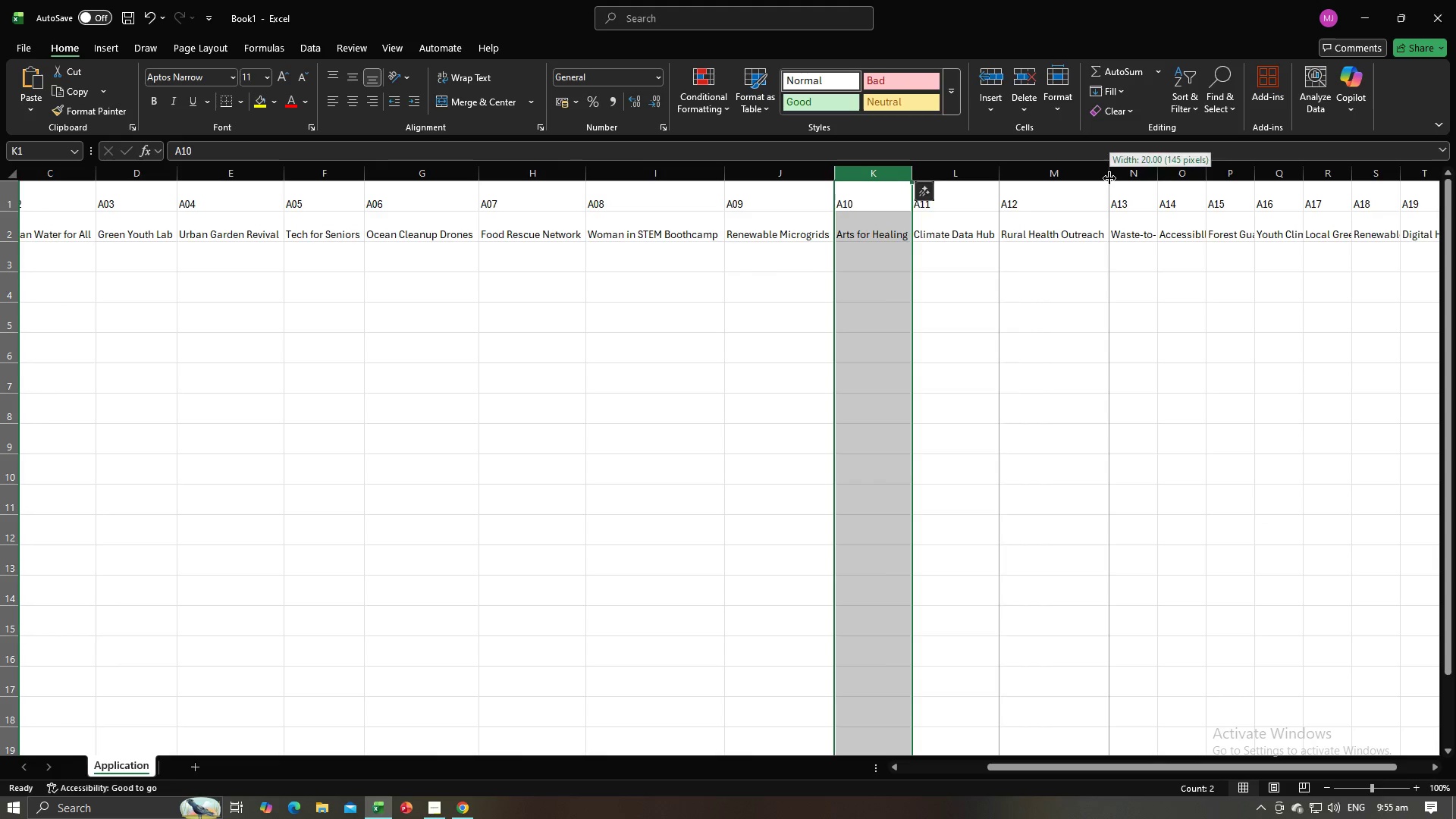 
double_click([1109, 178])
 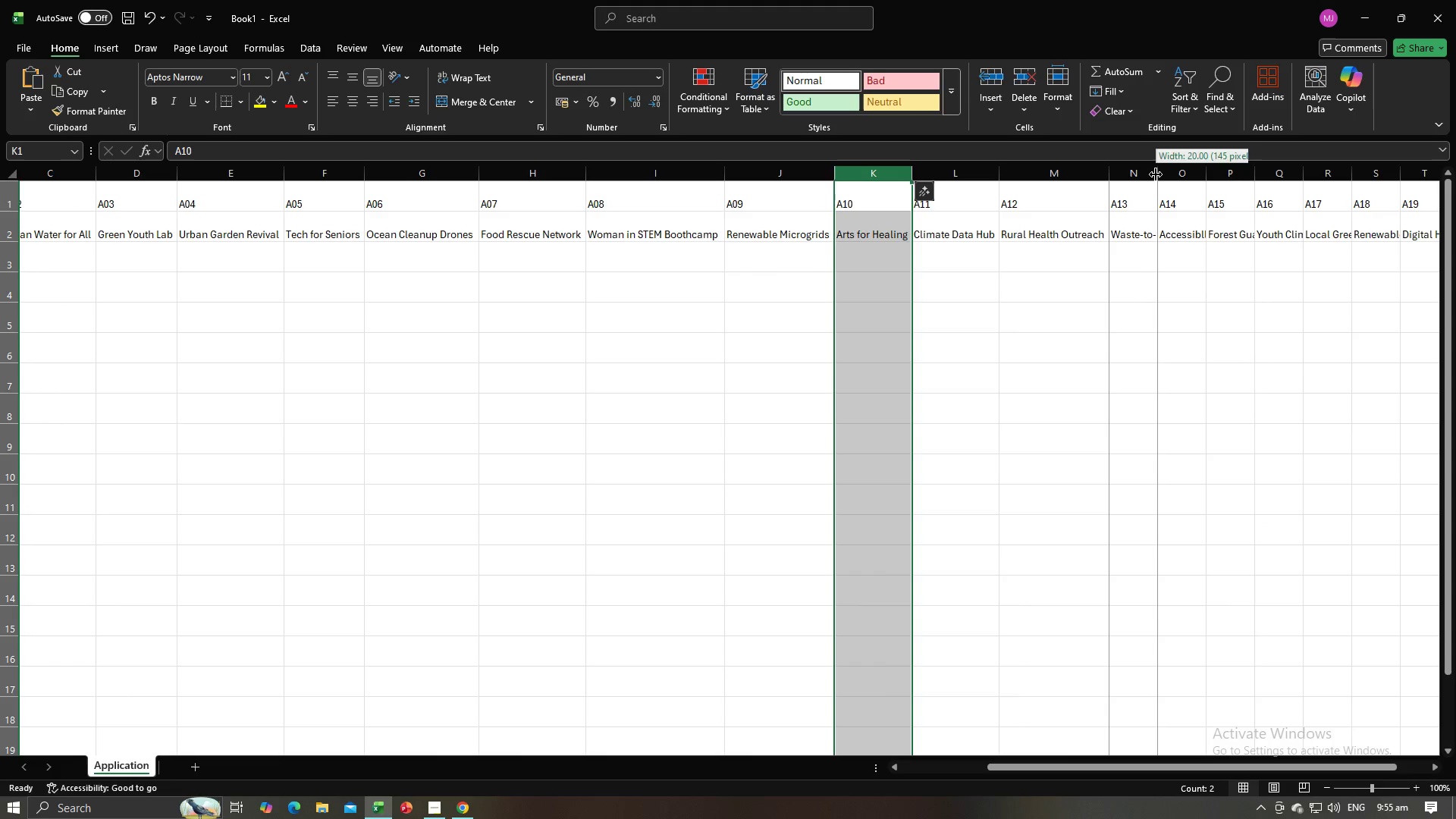 
double_click([1156, 174])